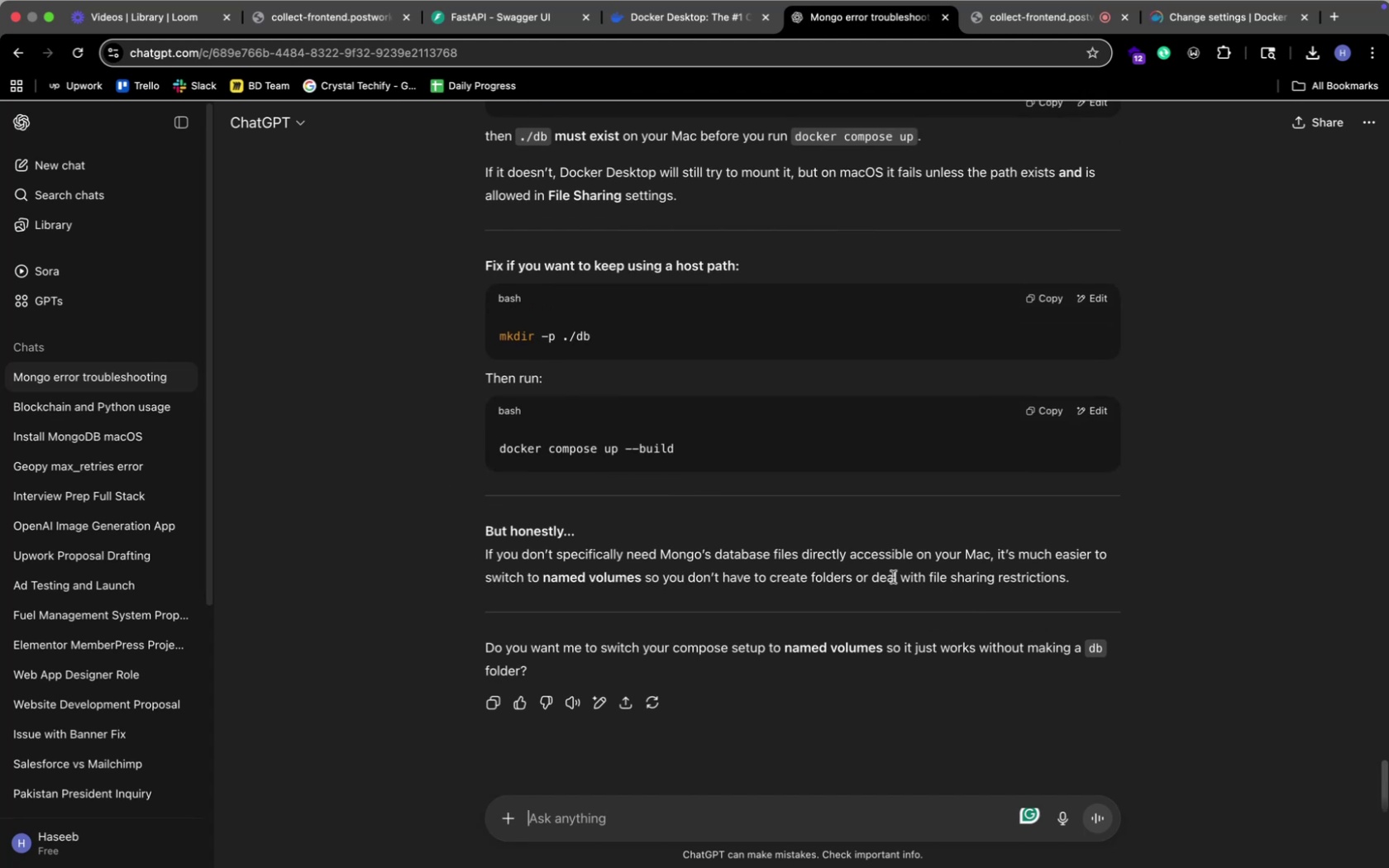 
wait(9.67)
 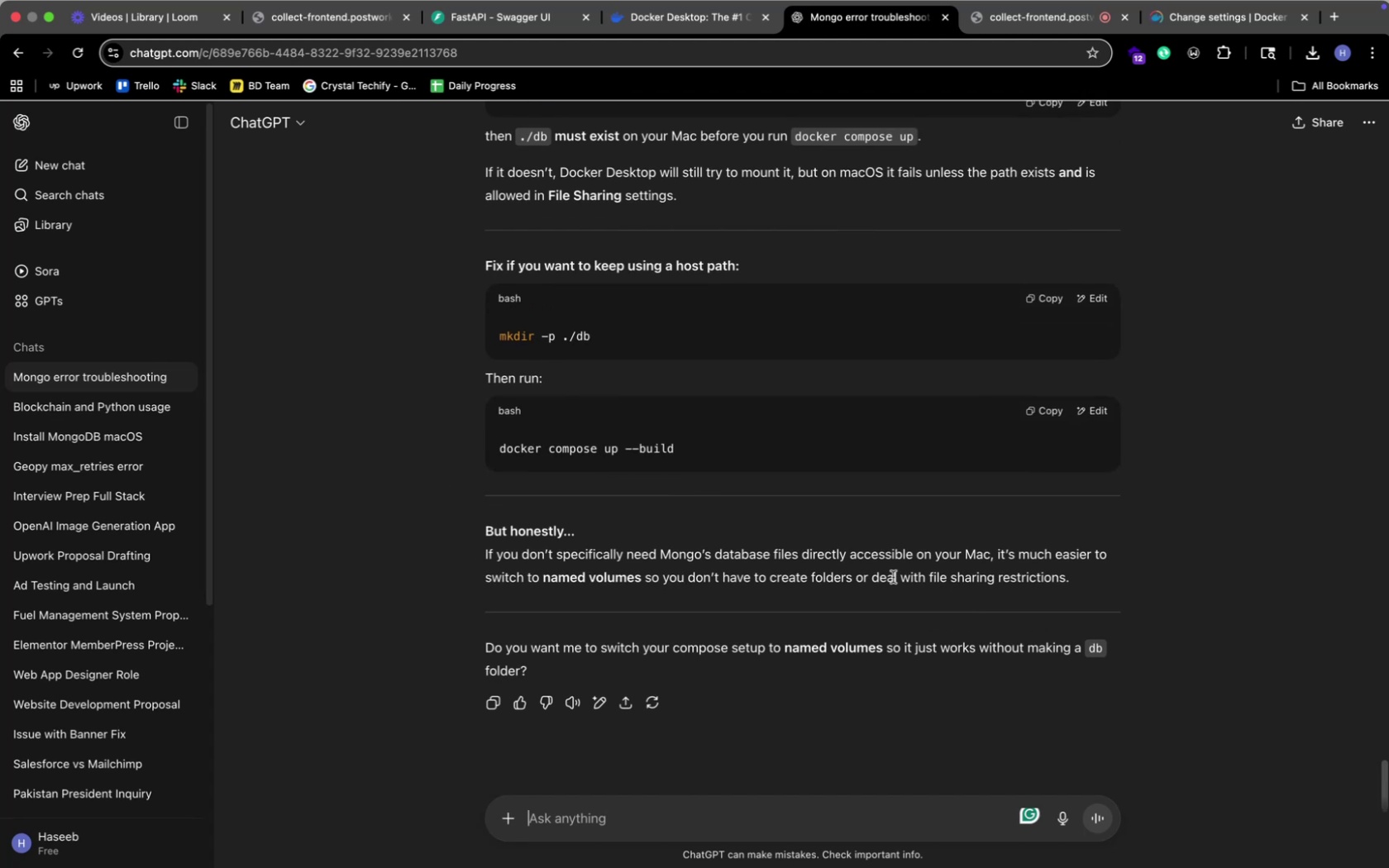 
scroll: coordinate [831, 446], scroll_direction: down, amount: 6.0
 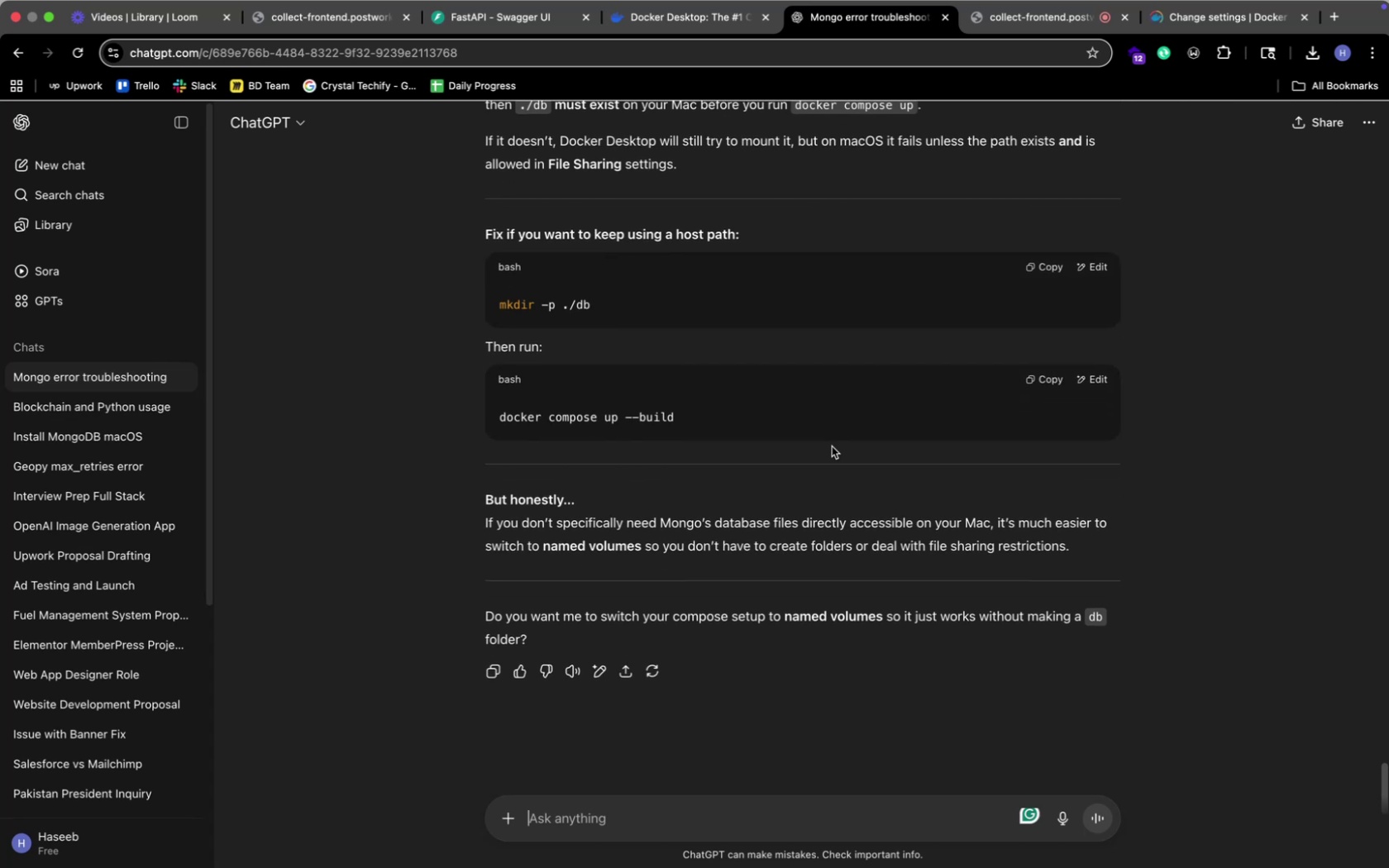 
scroll: coordinate [831, 446], scroll_direction: up, amount: 32.0
 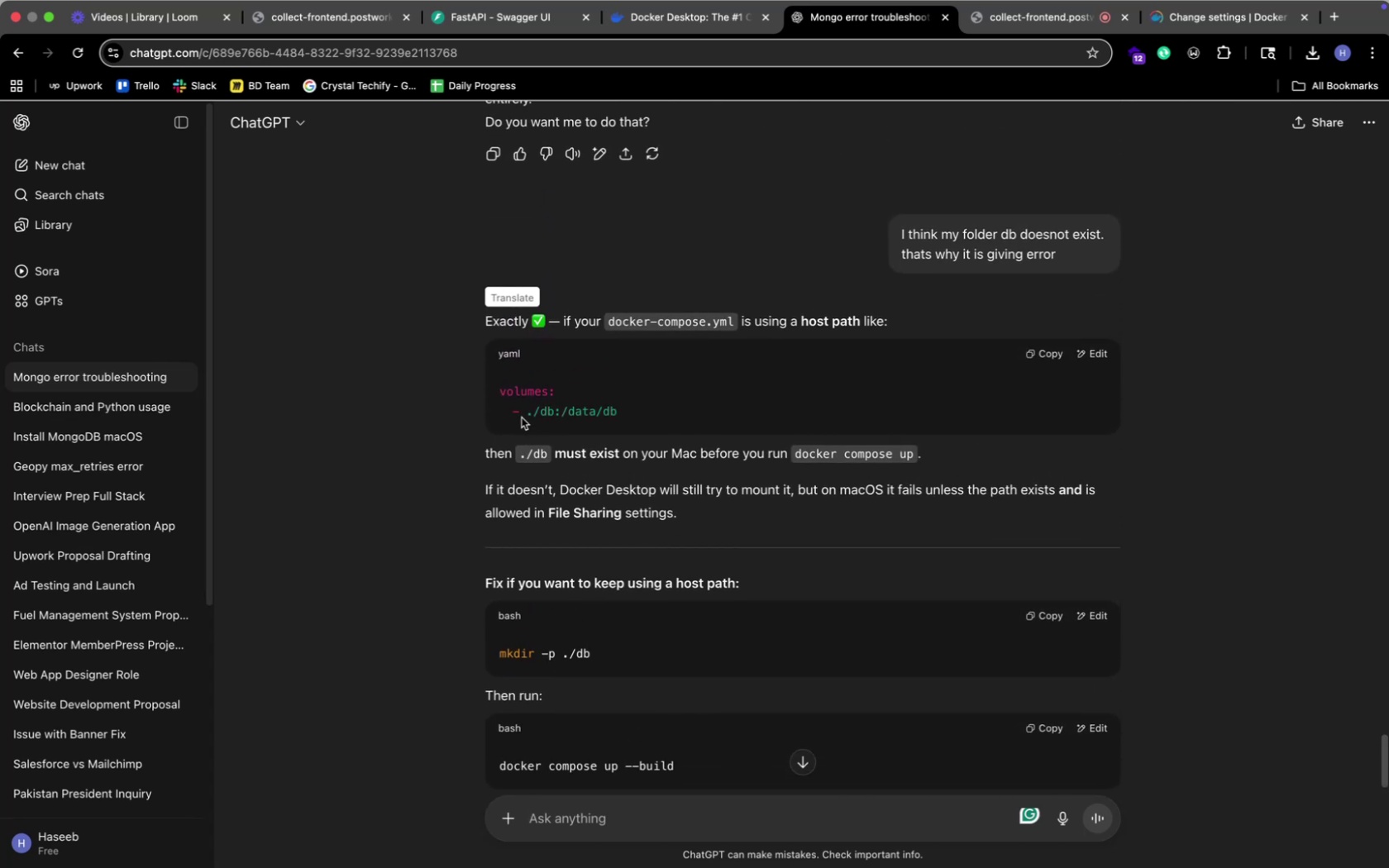 
left_click_drag(start_coordinate=[523, 417], to_coordinate=[618, 419])
 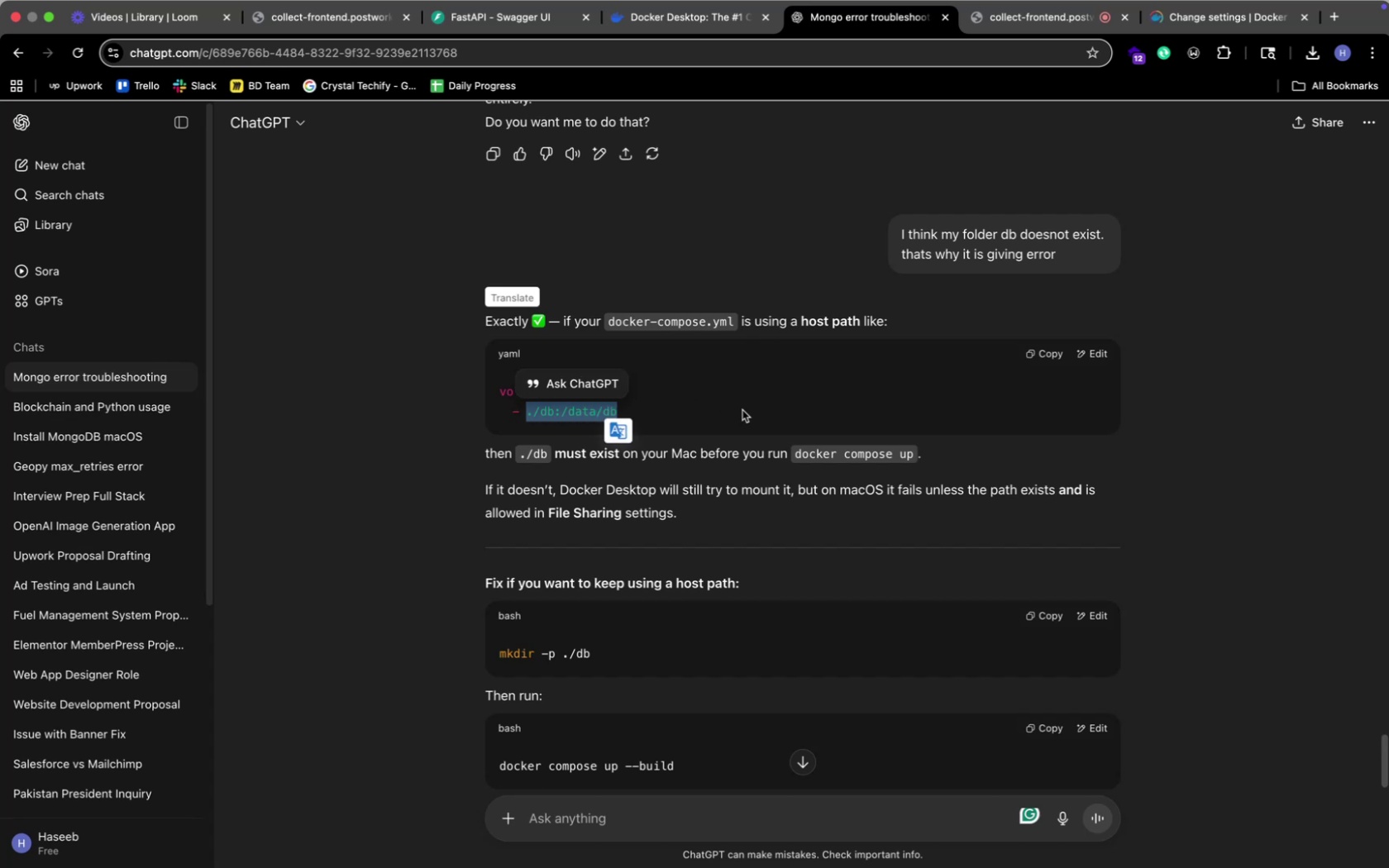 
key(Meta+C)
 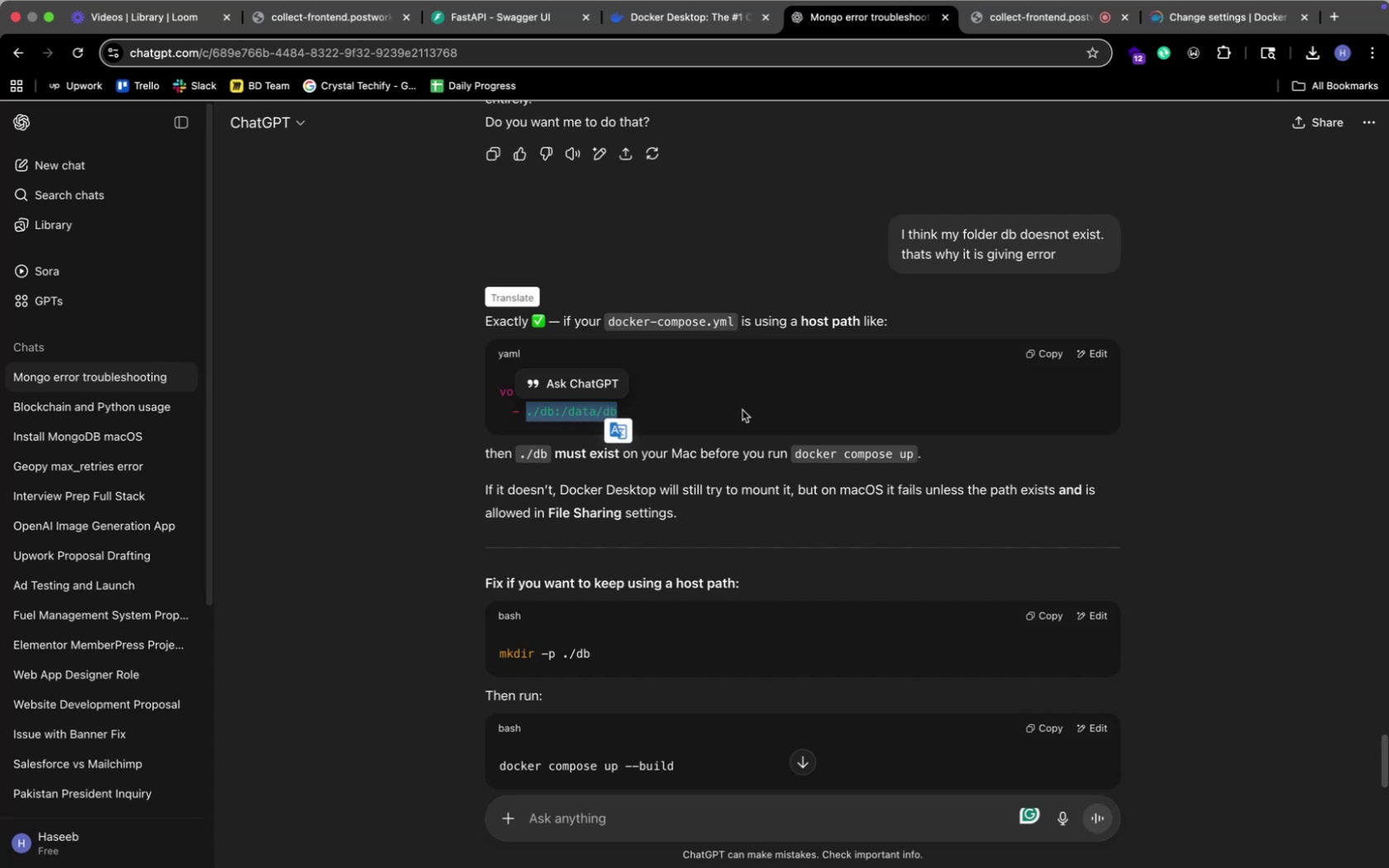 
key(Meta+C)
 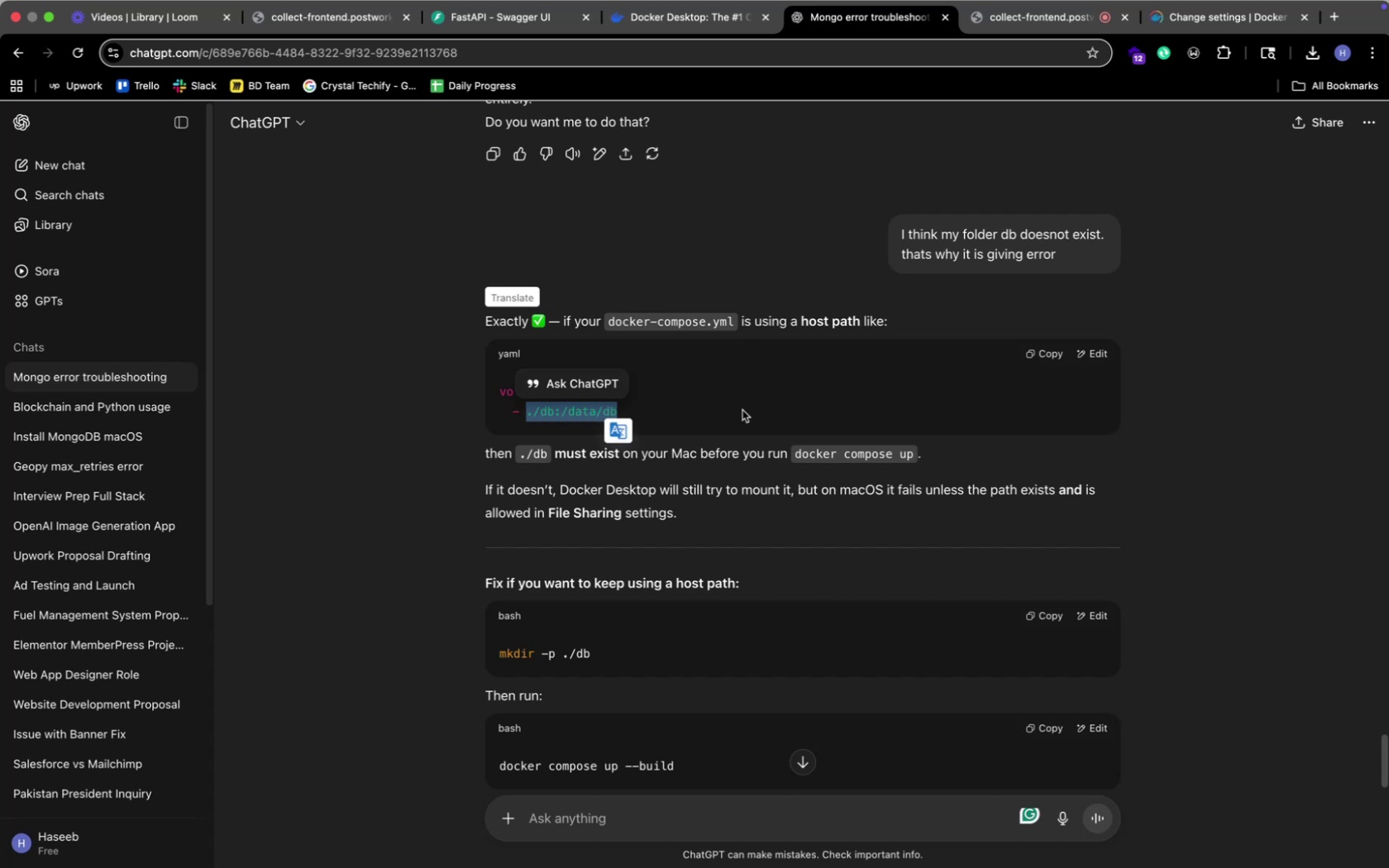 
key(Meta+CommandLeft)
 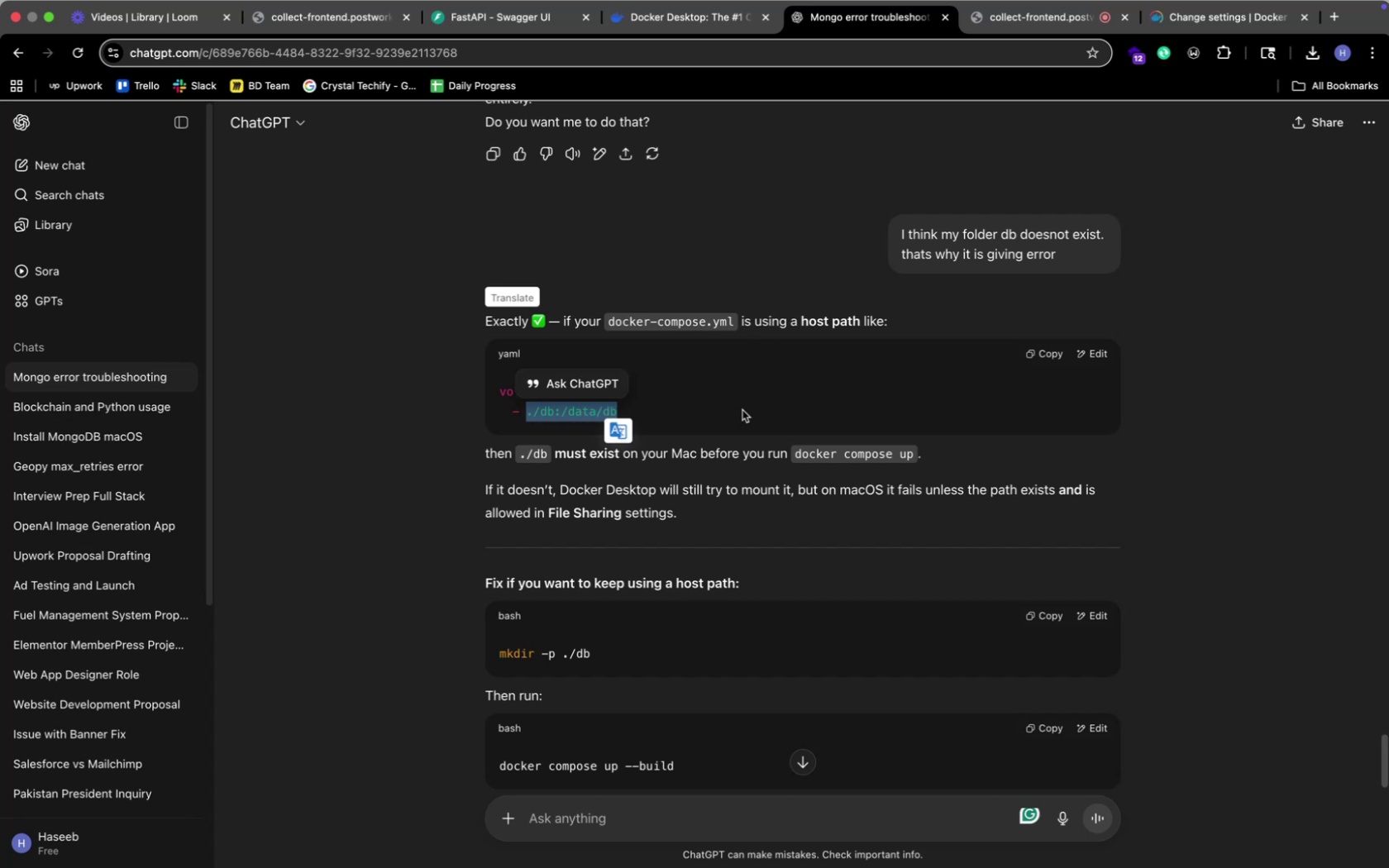 
key(Meta+Tab)
 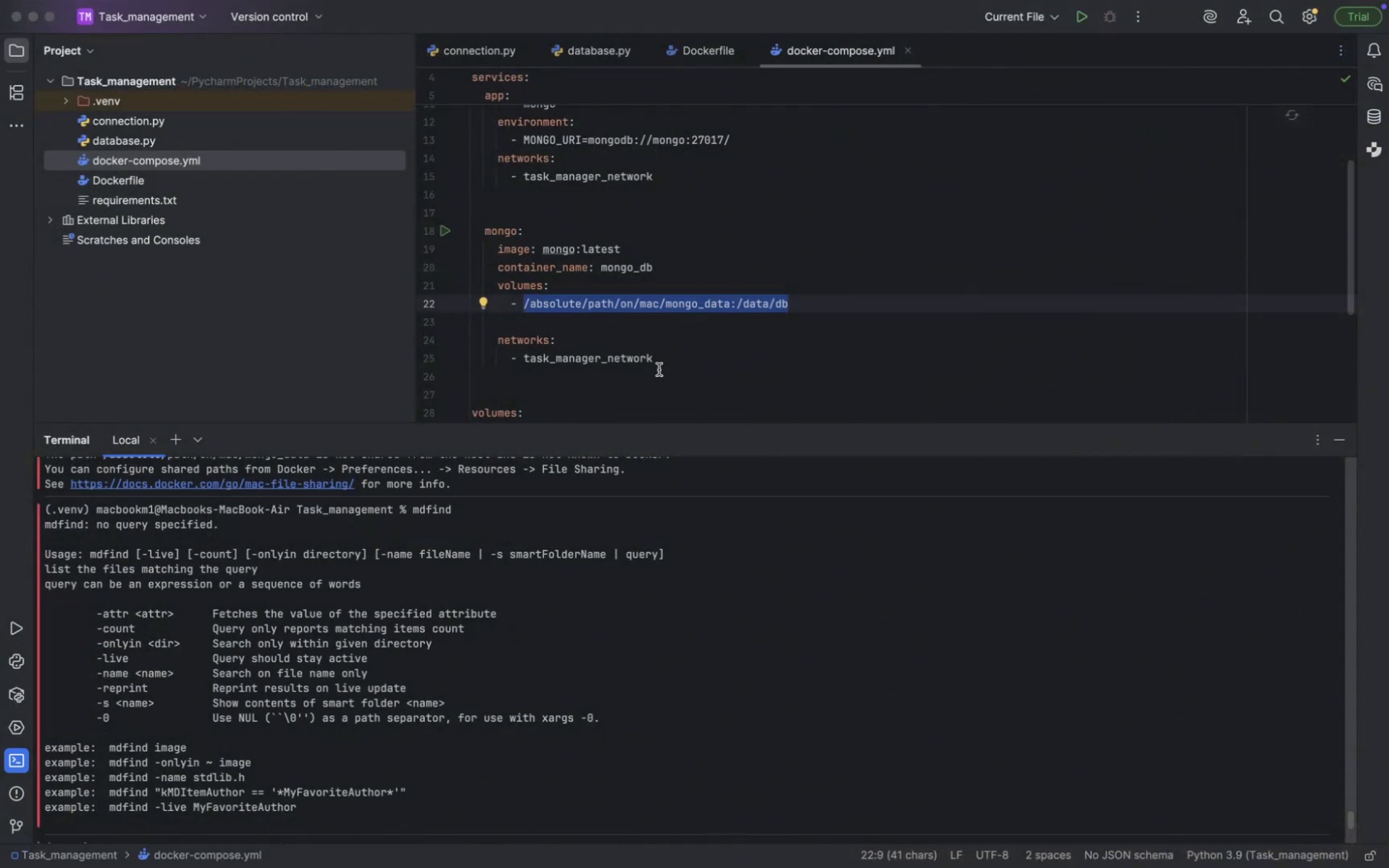 
mouse_move([600, 304])
 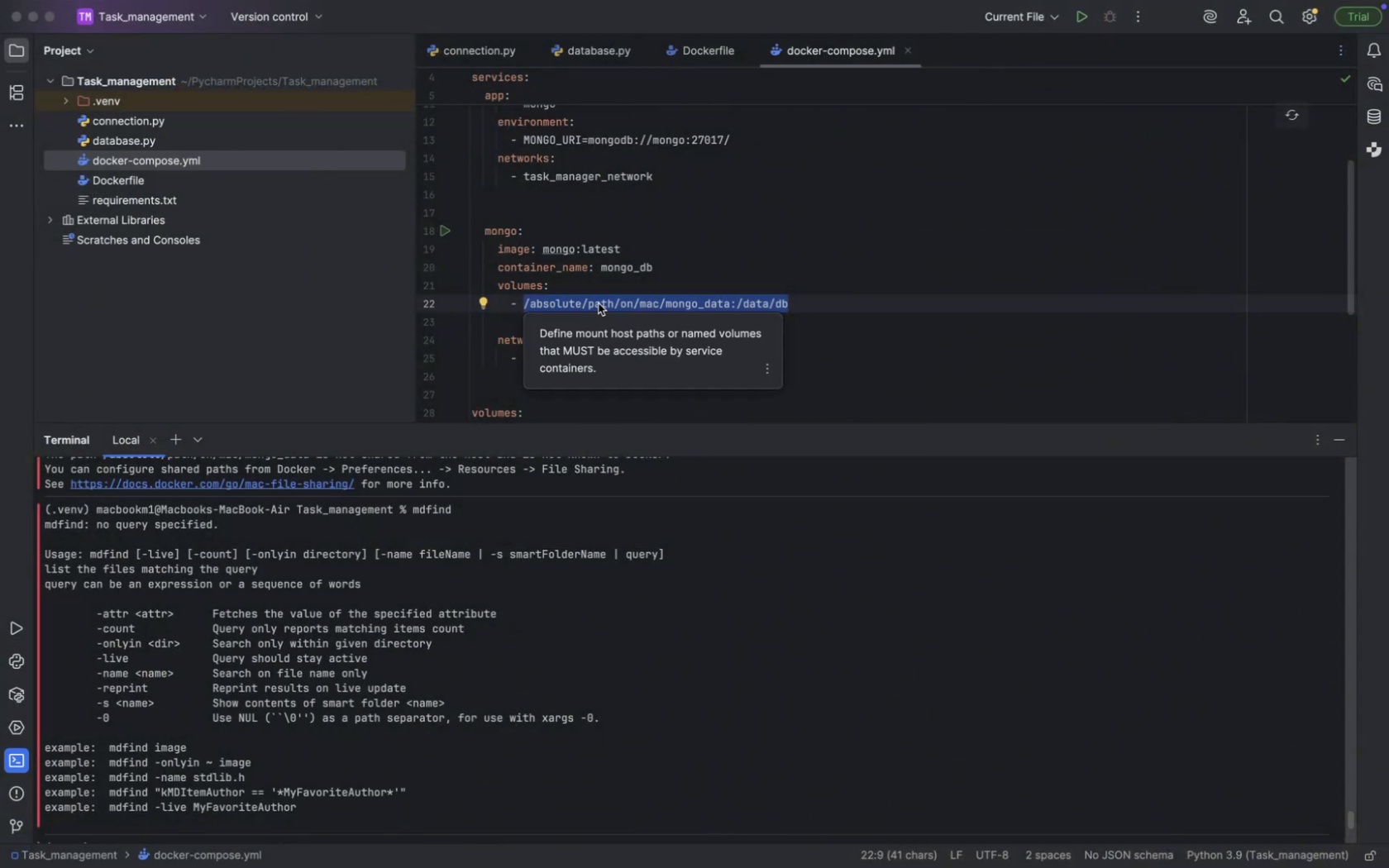 
left_click([598, 303])
 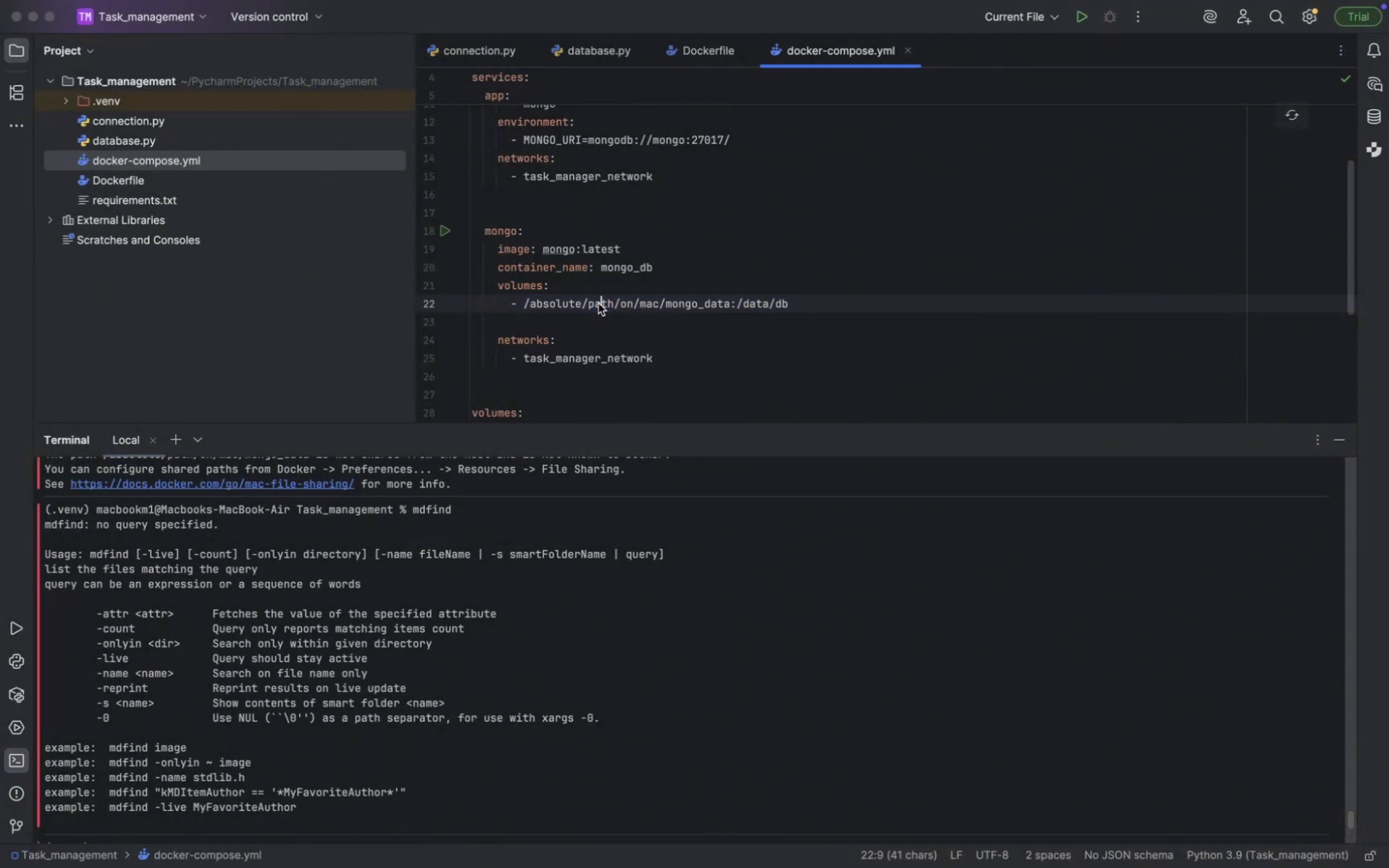 
left_click([598, 303])
 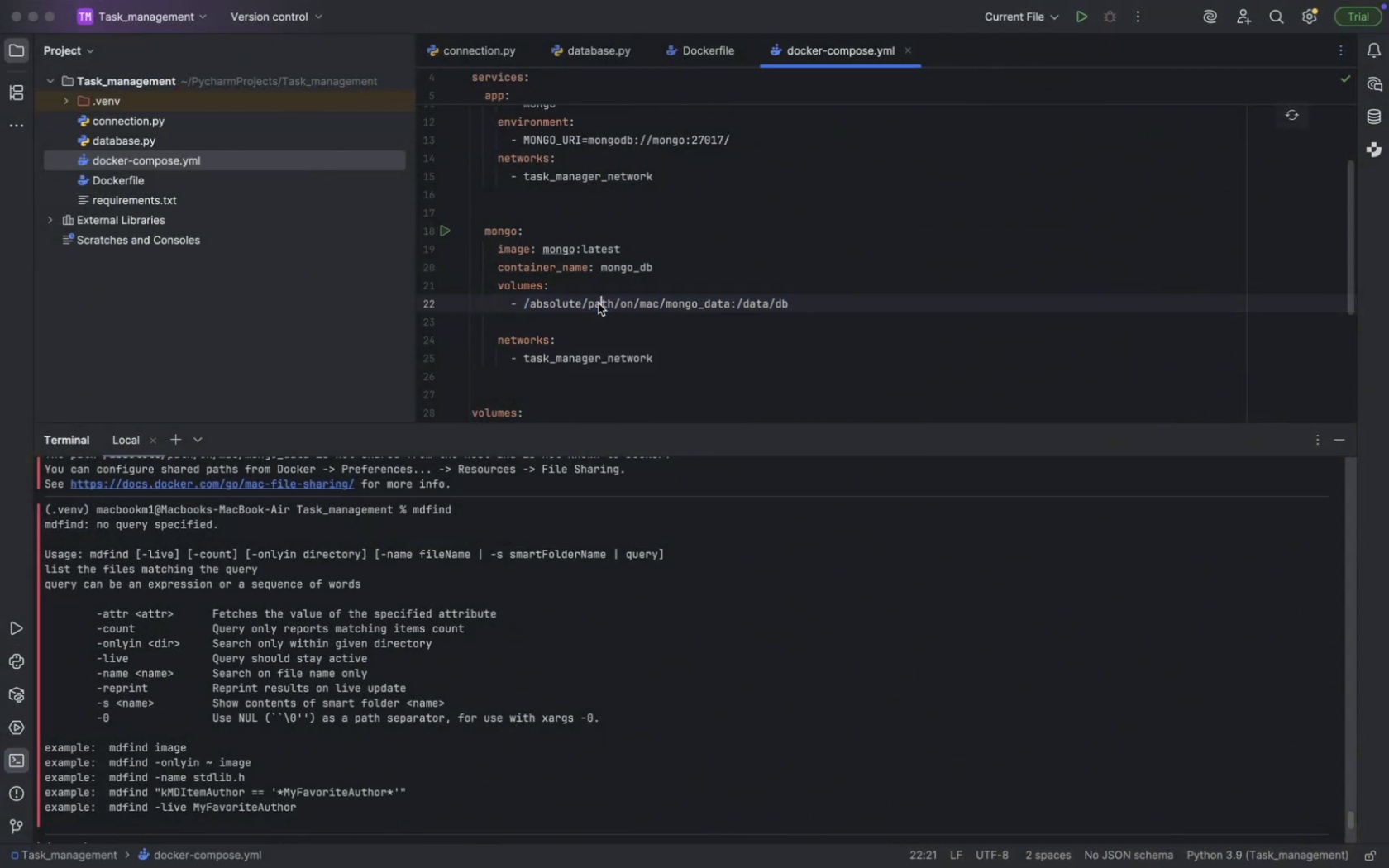 
left_click([598, 303])
 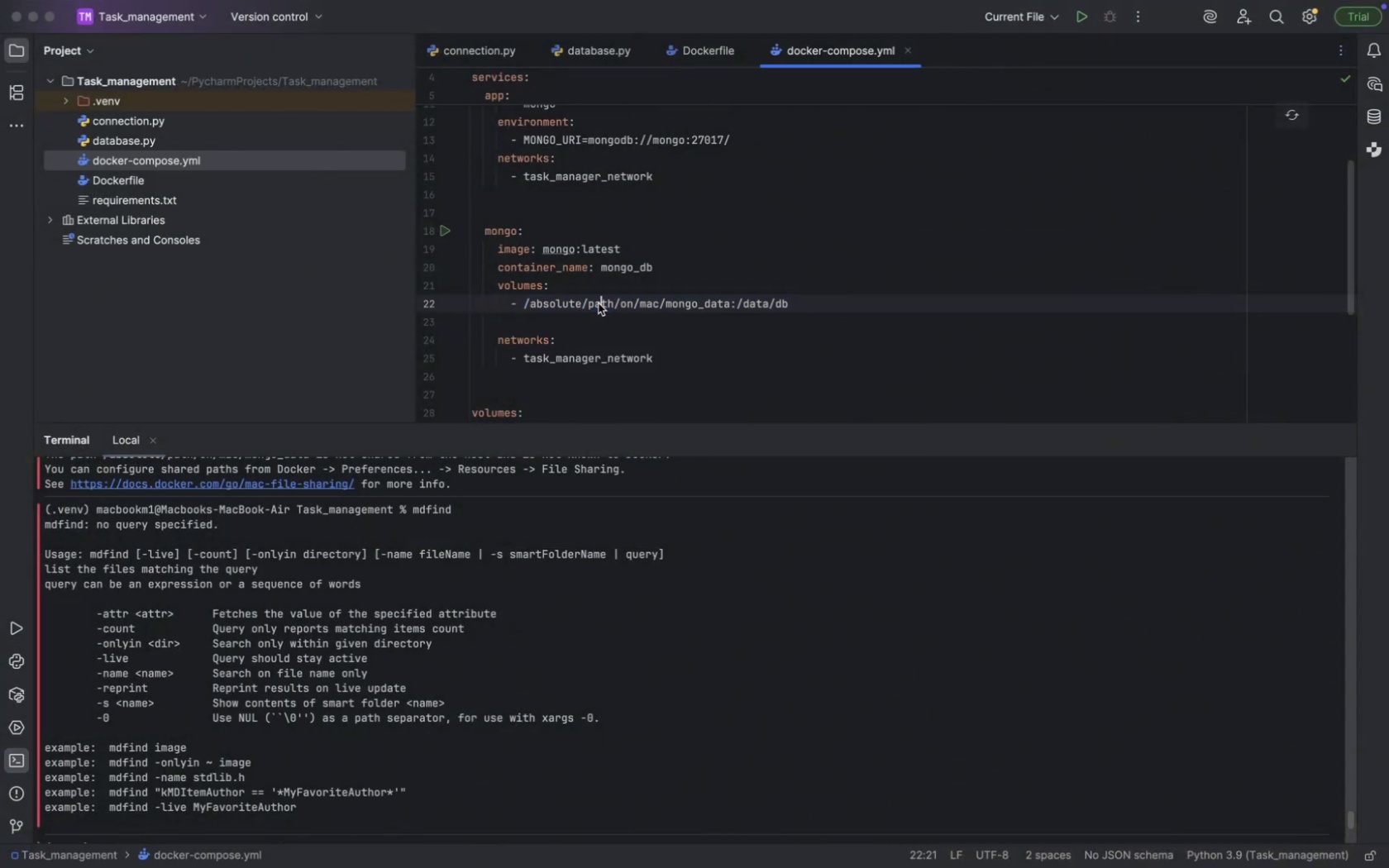 
left_click([598, 303])
 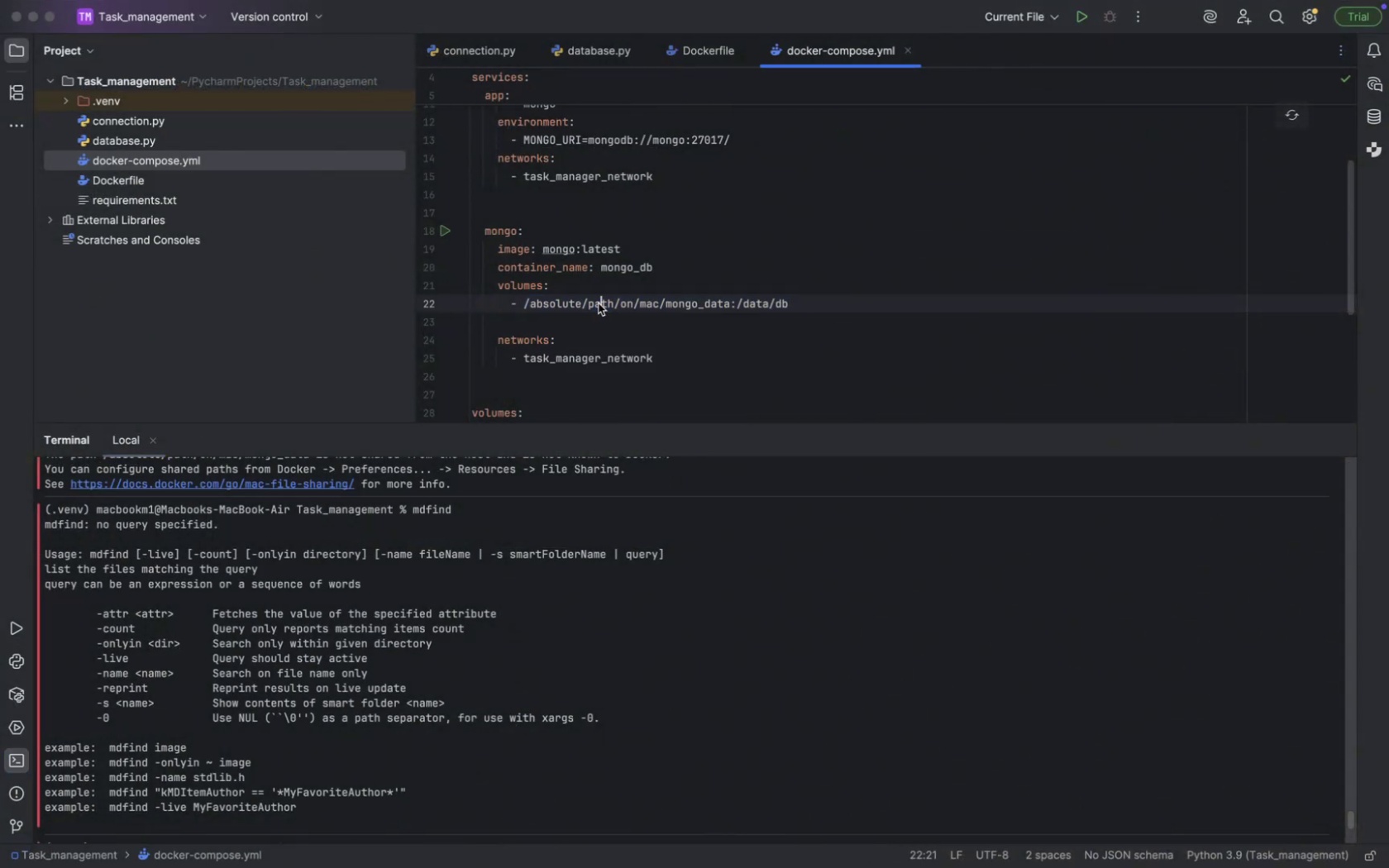 
left_click([598, 303])
 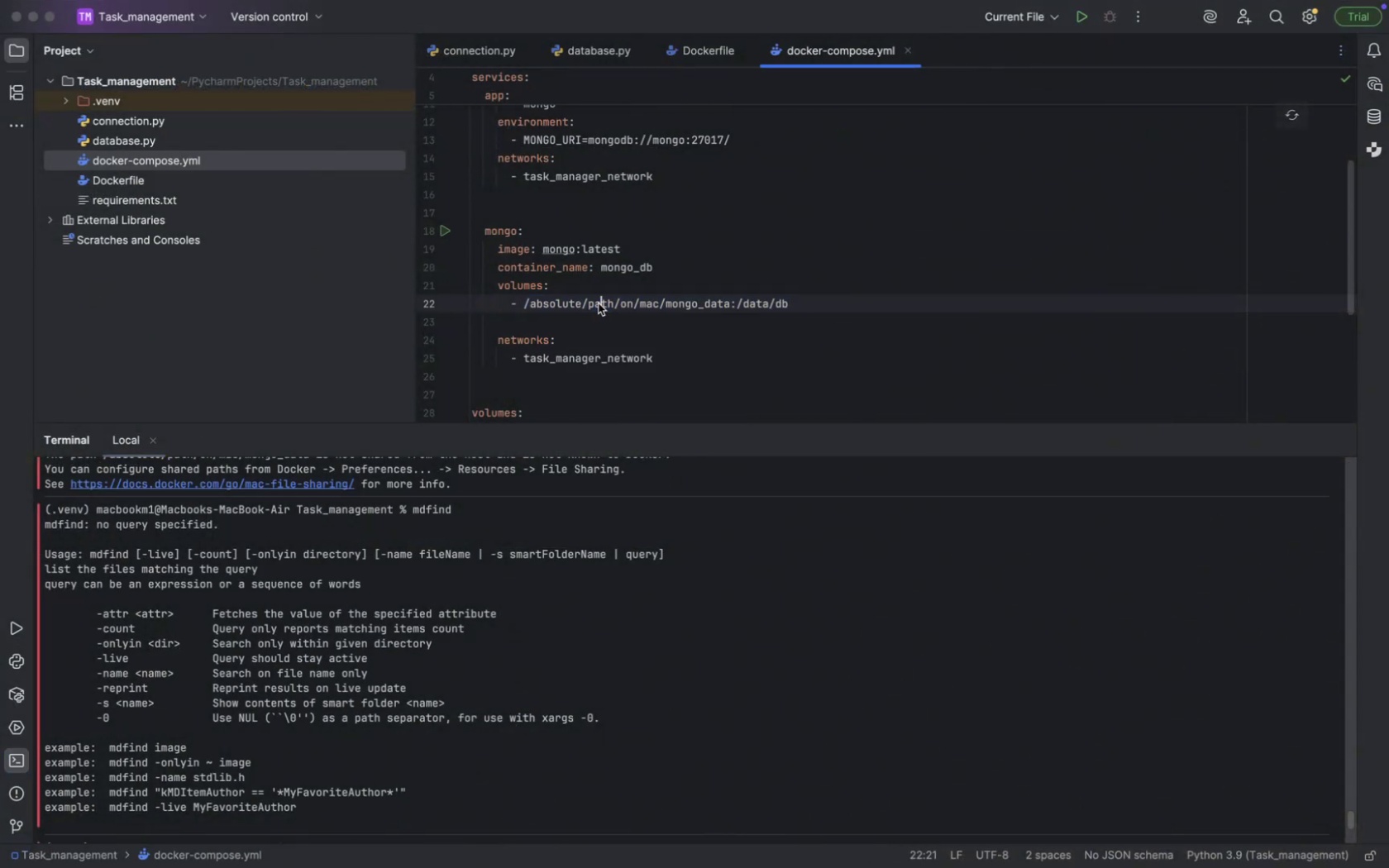 
double_click([598, 303])
 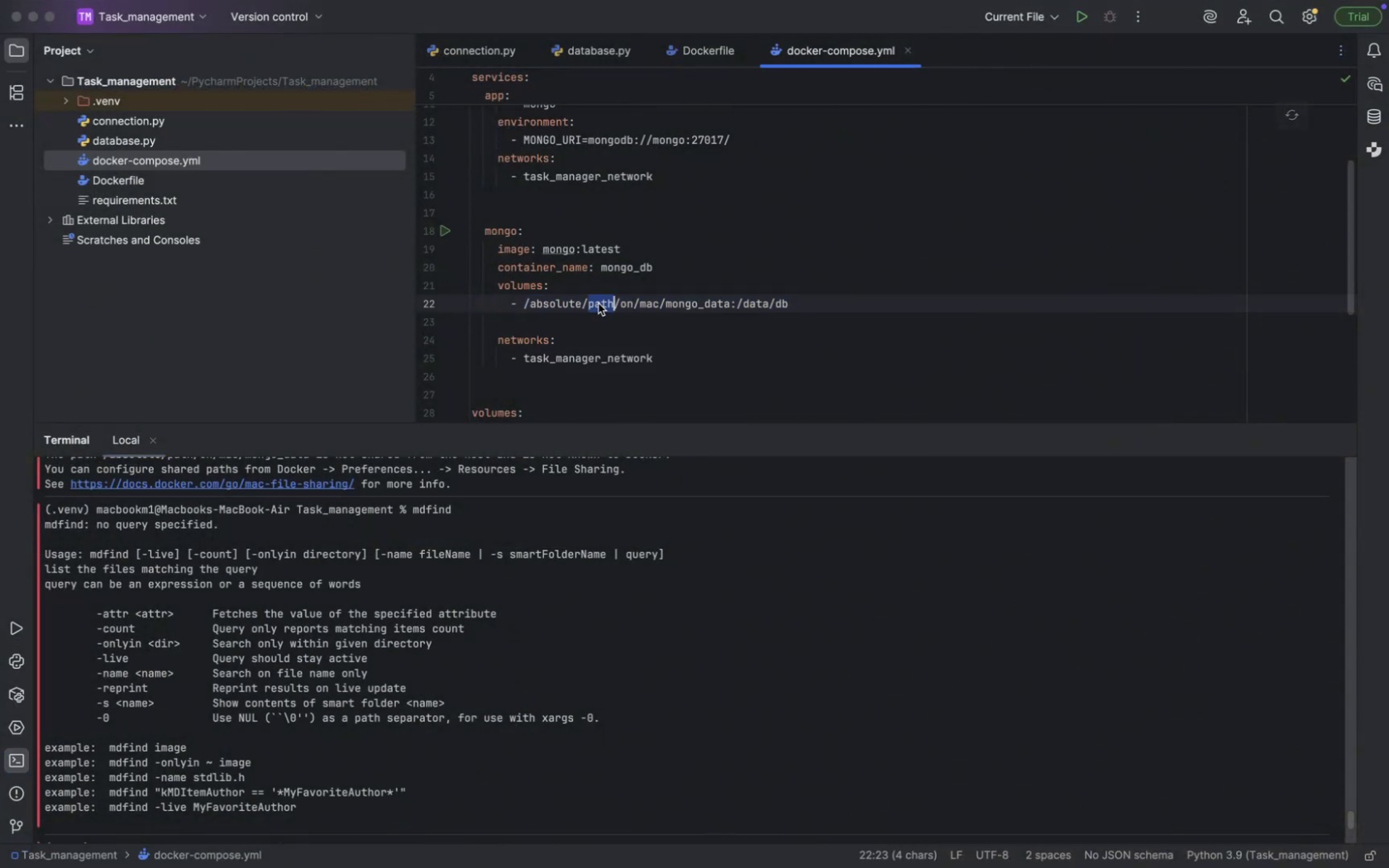 
left_click([598, 303])
 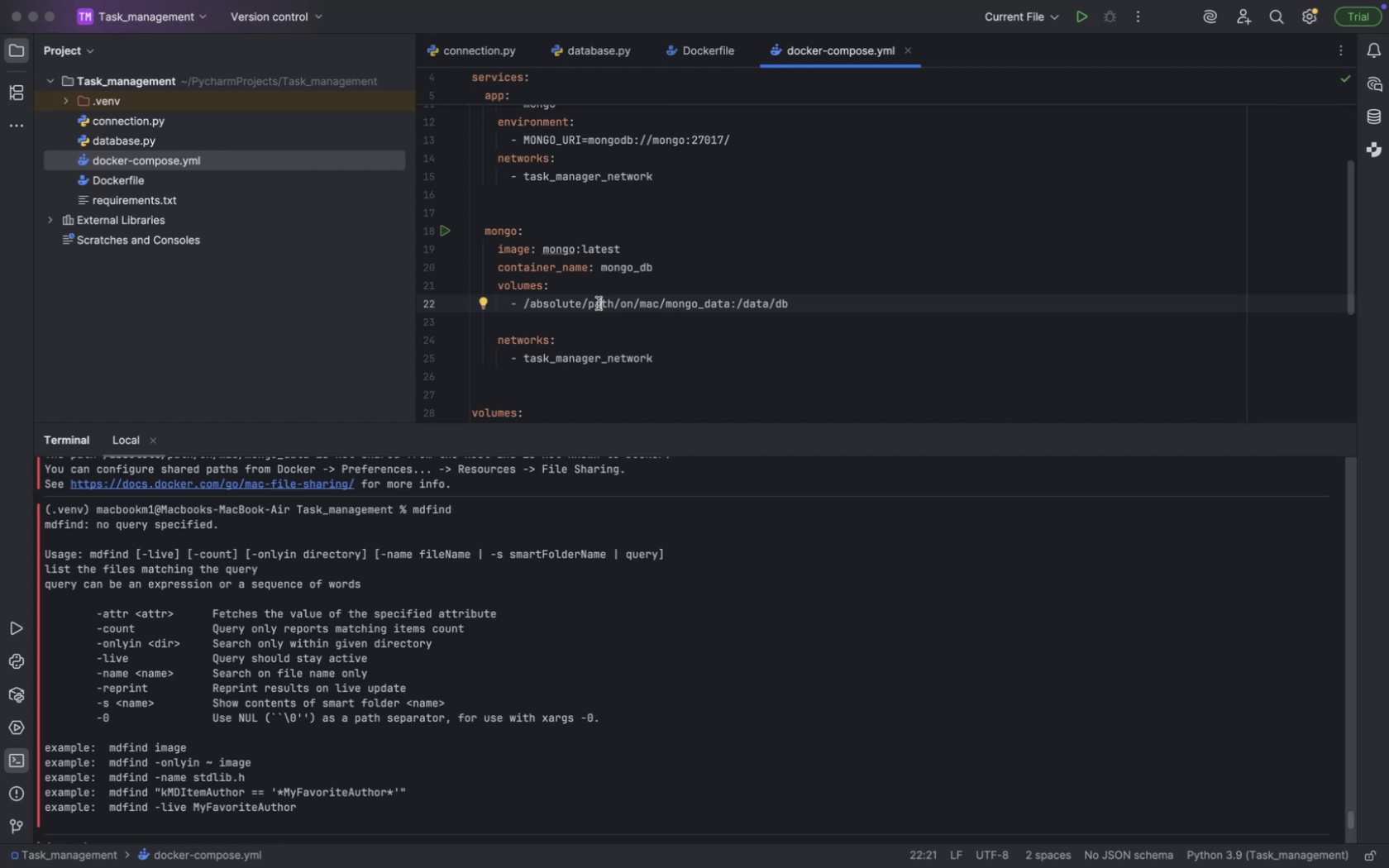 
key(ArrowLeft)
 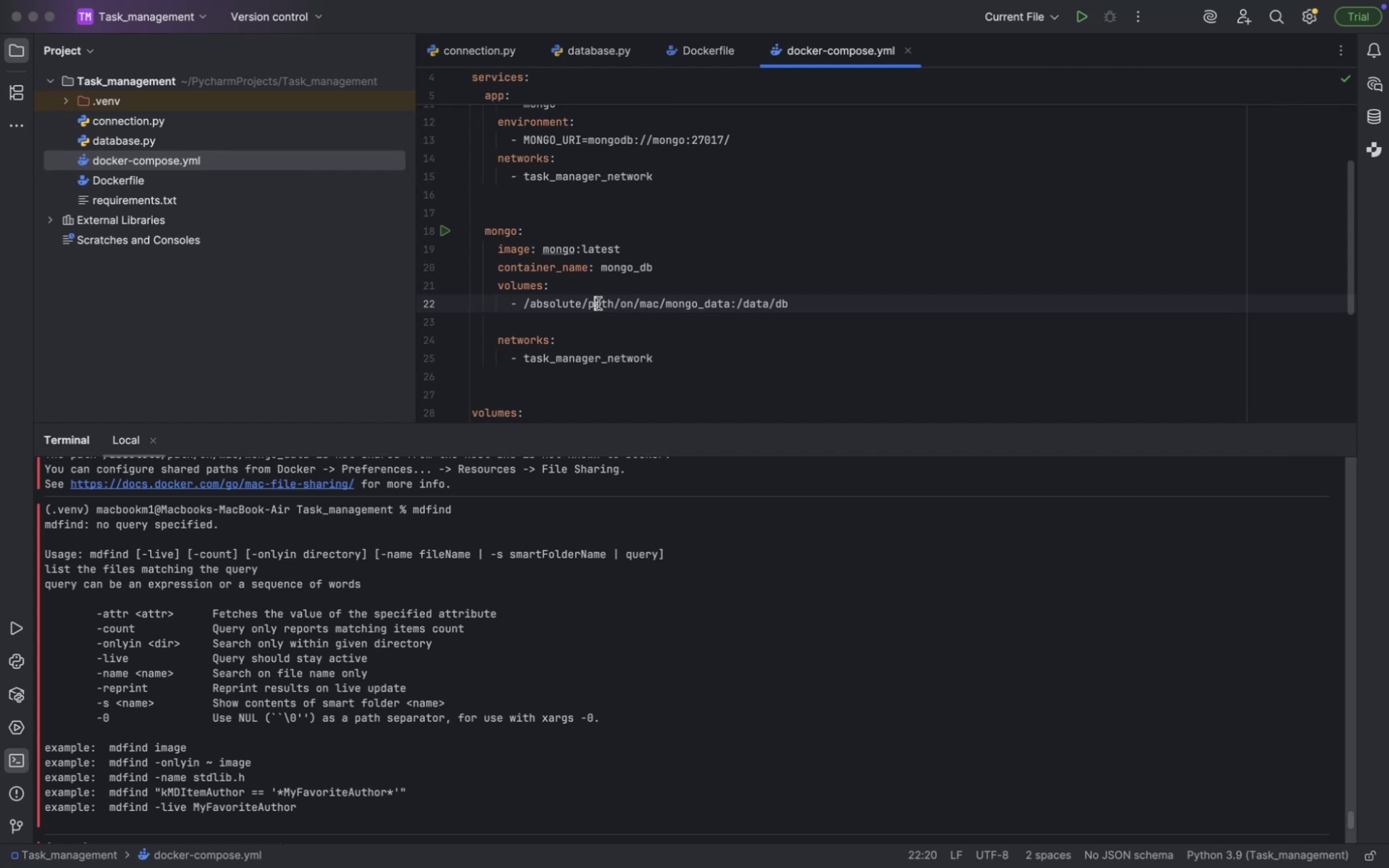 
hold_key(key=ArrowLeft, duration=1.03)
 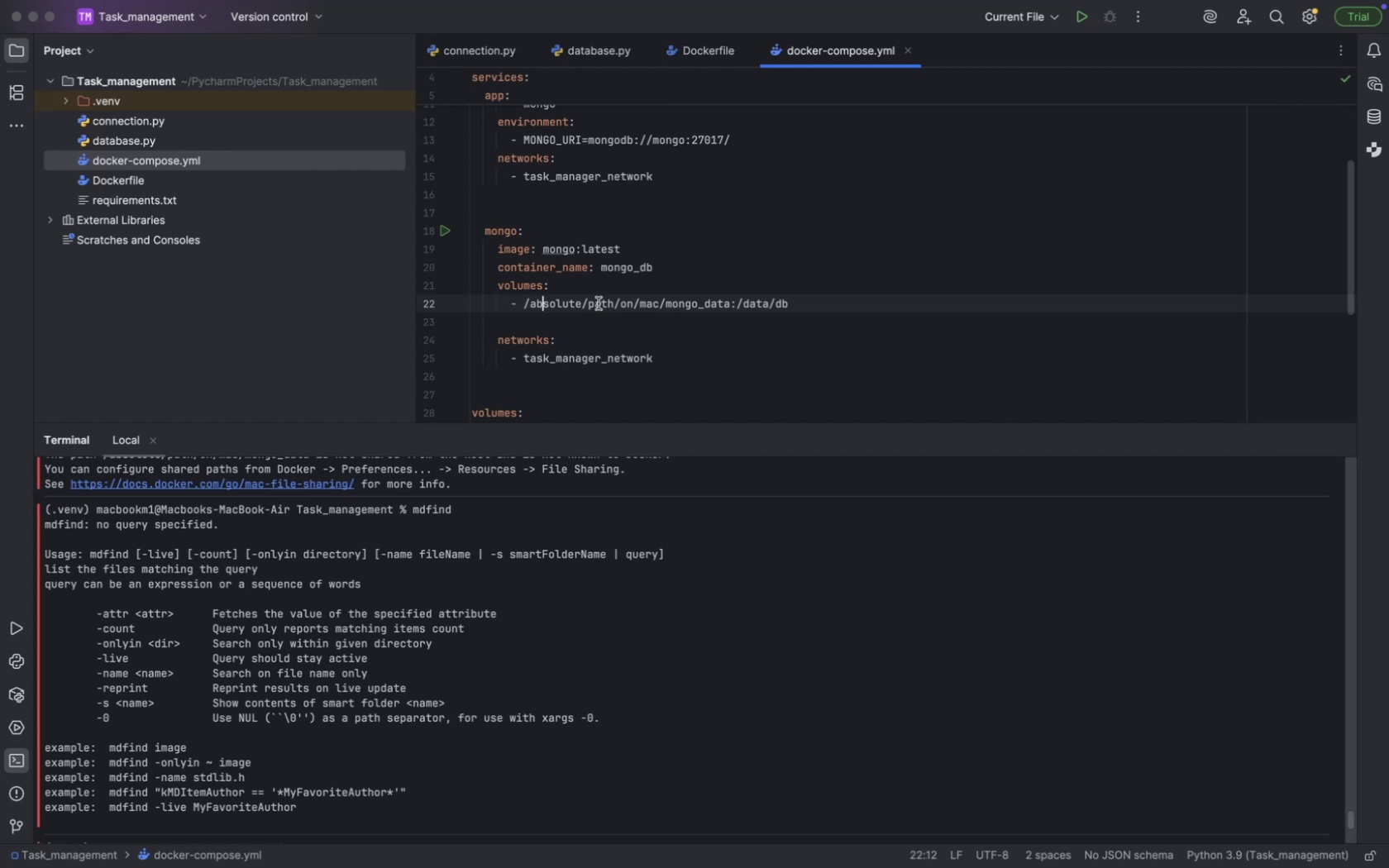 
key(ArrowLeft)
 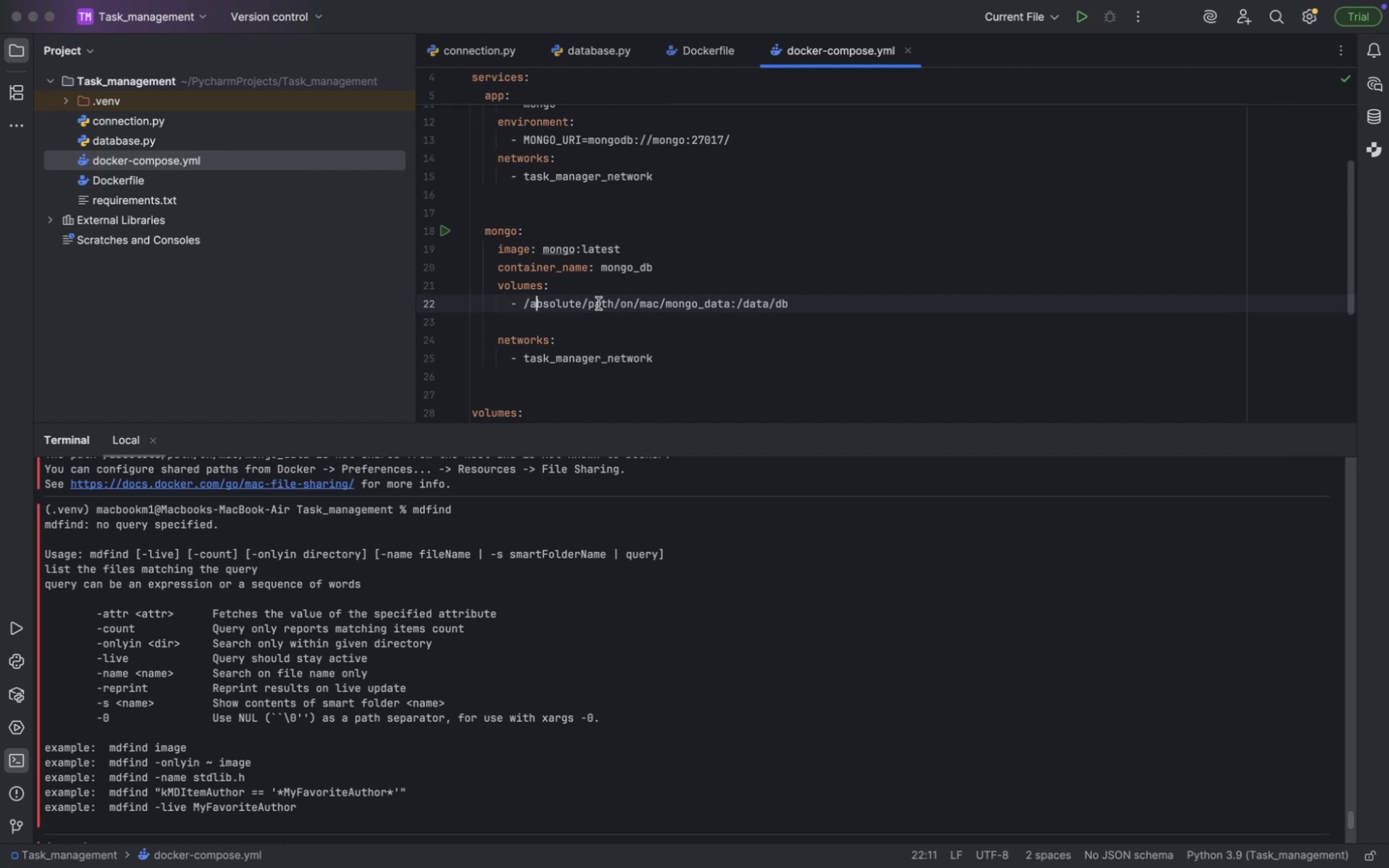 
key(ArrowLeft)
 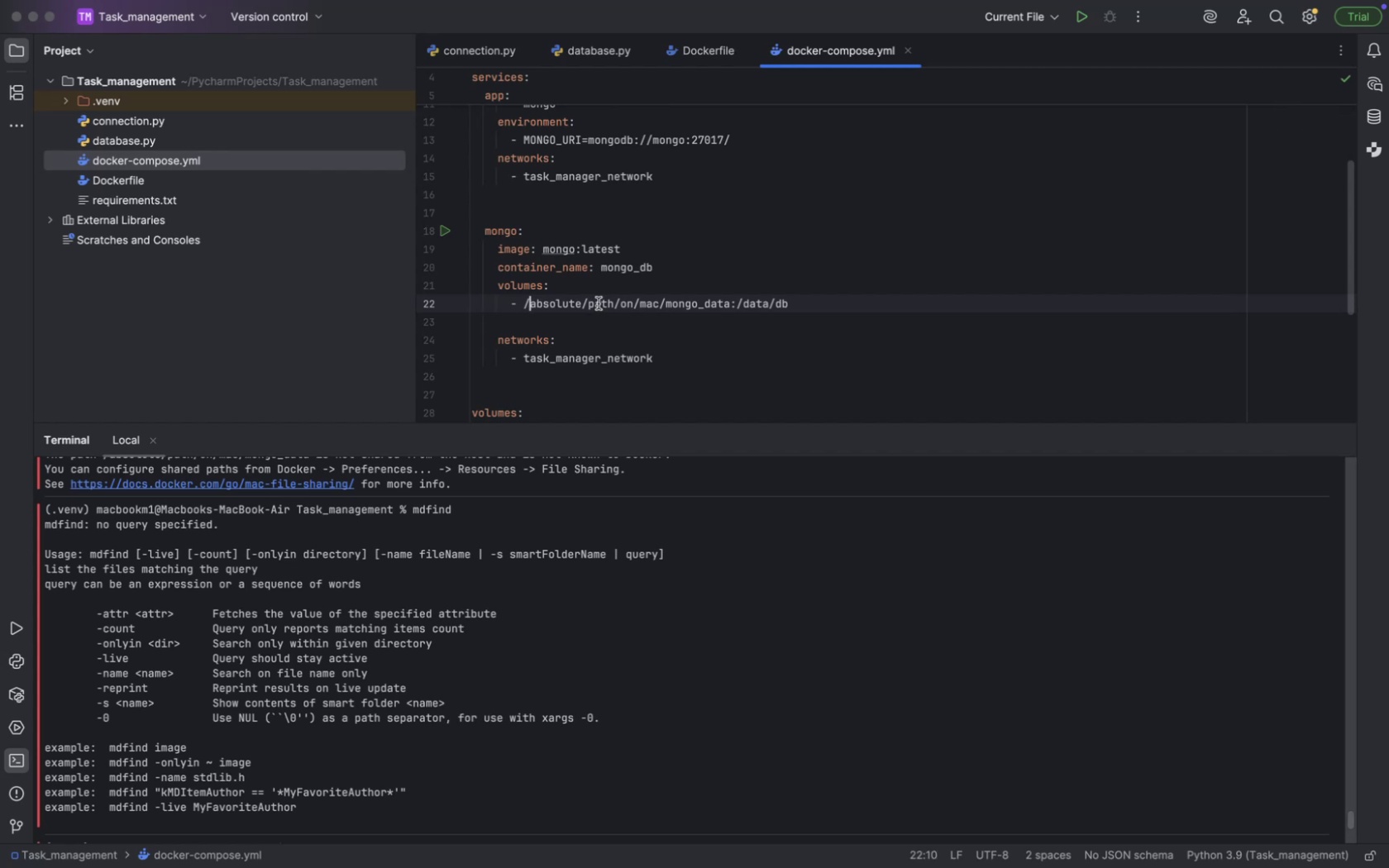 
key(ArrowLeft)
 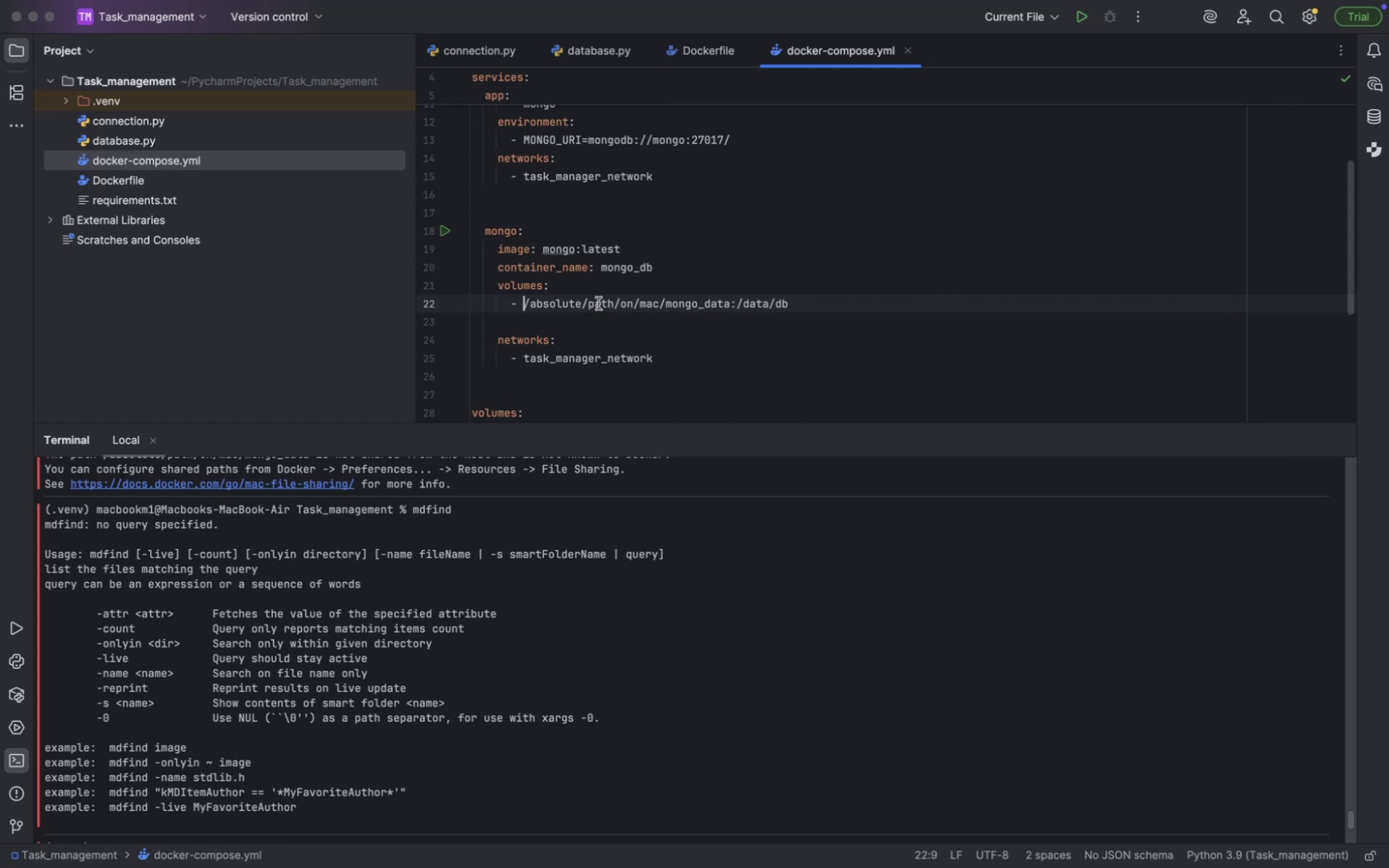 
key(Shift+ArrowDown)
 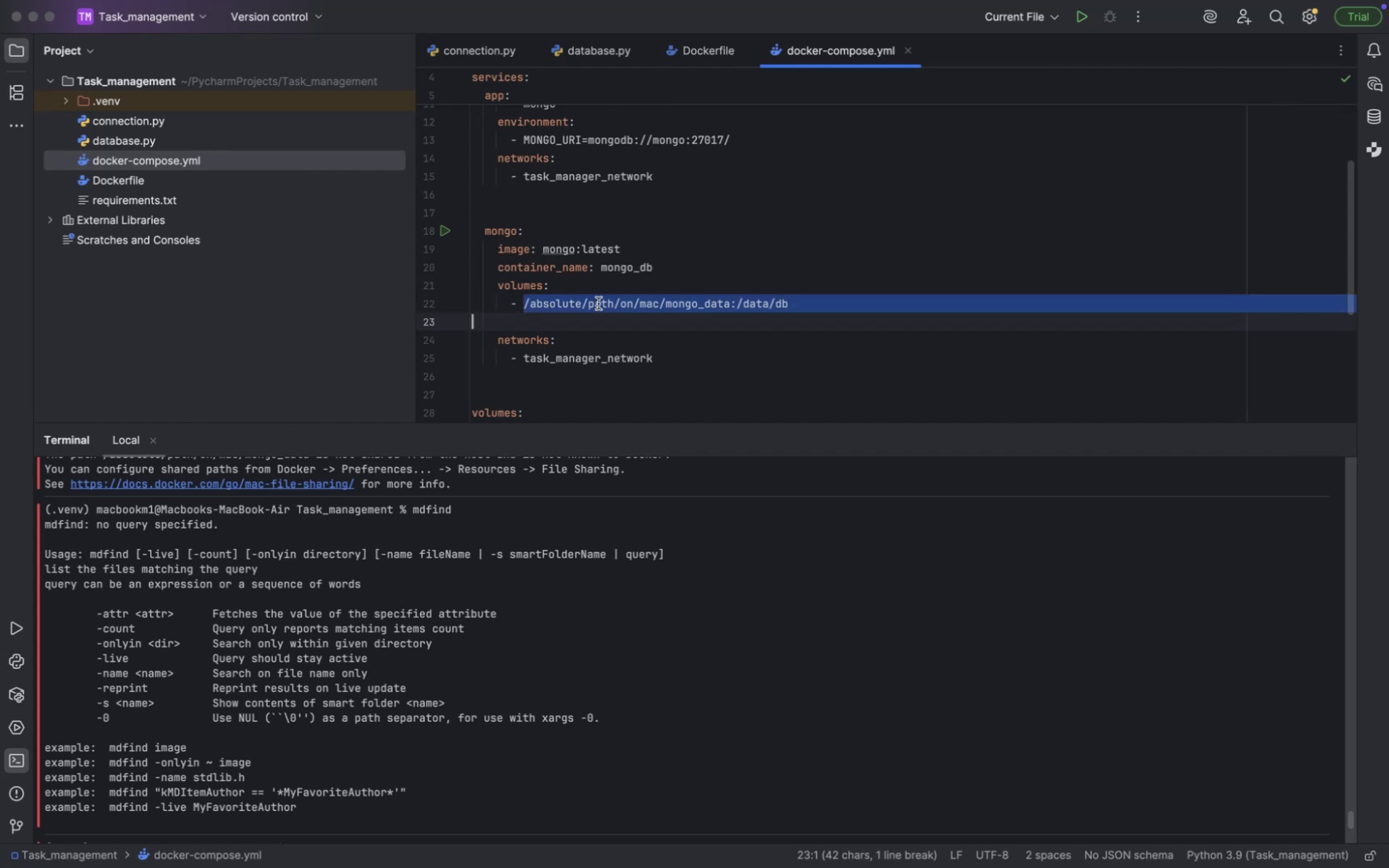 
key(Shift+ArrowLeft)
 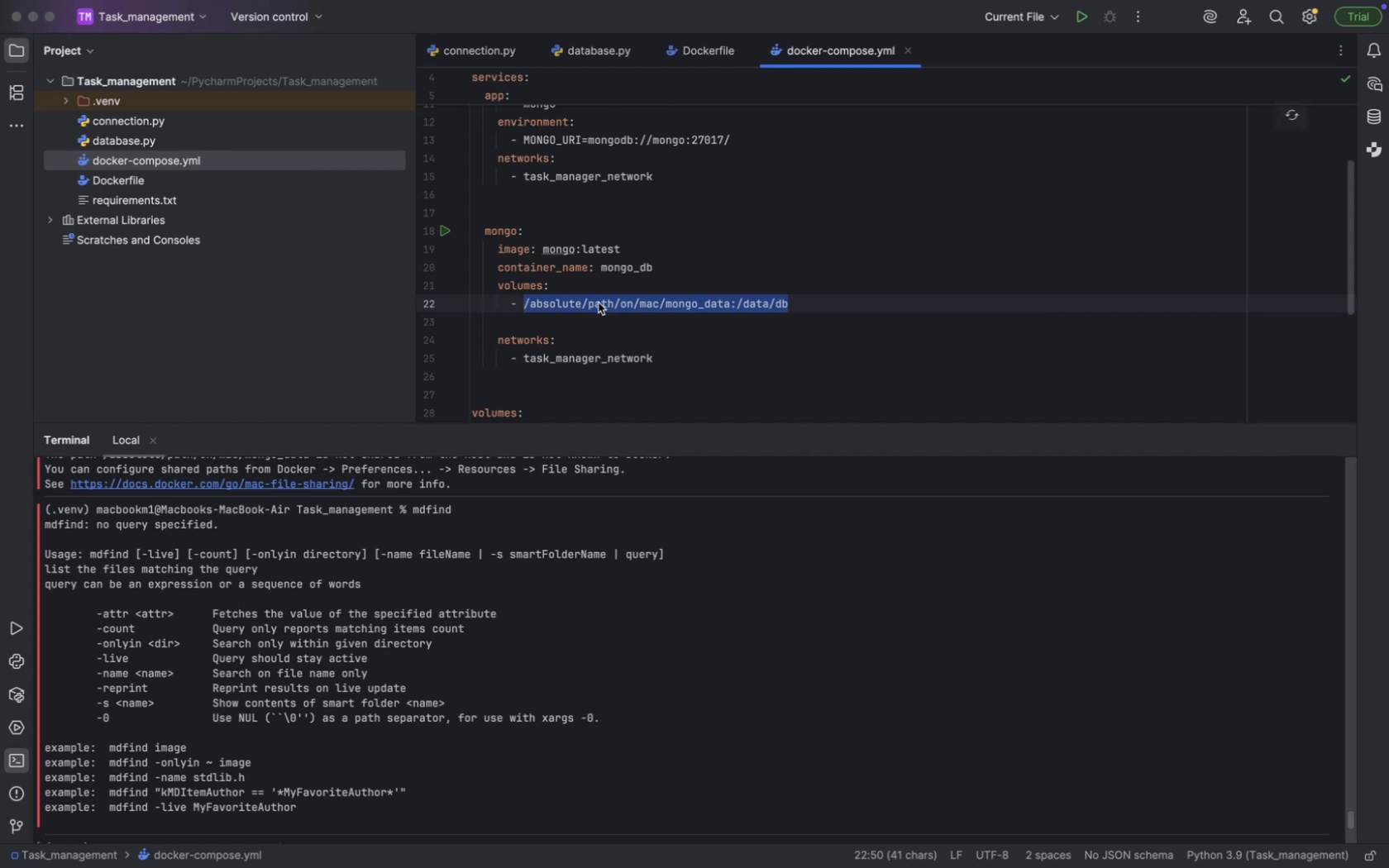 
key(Meta+V)
 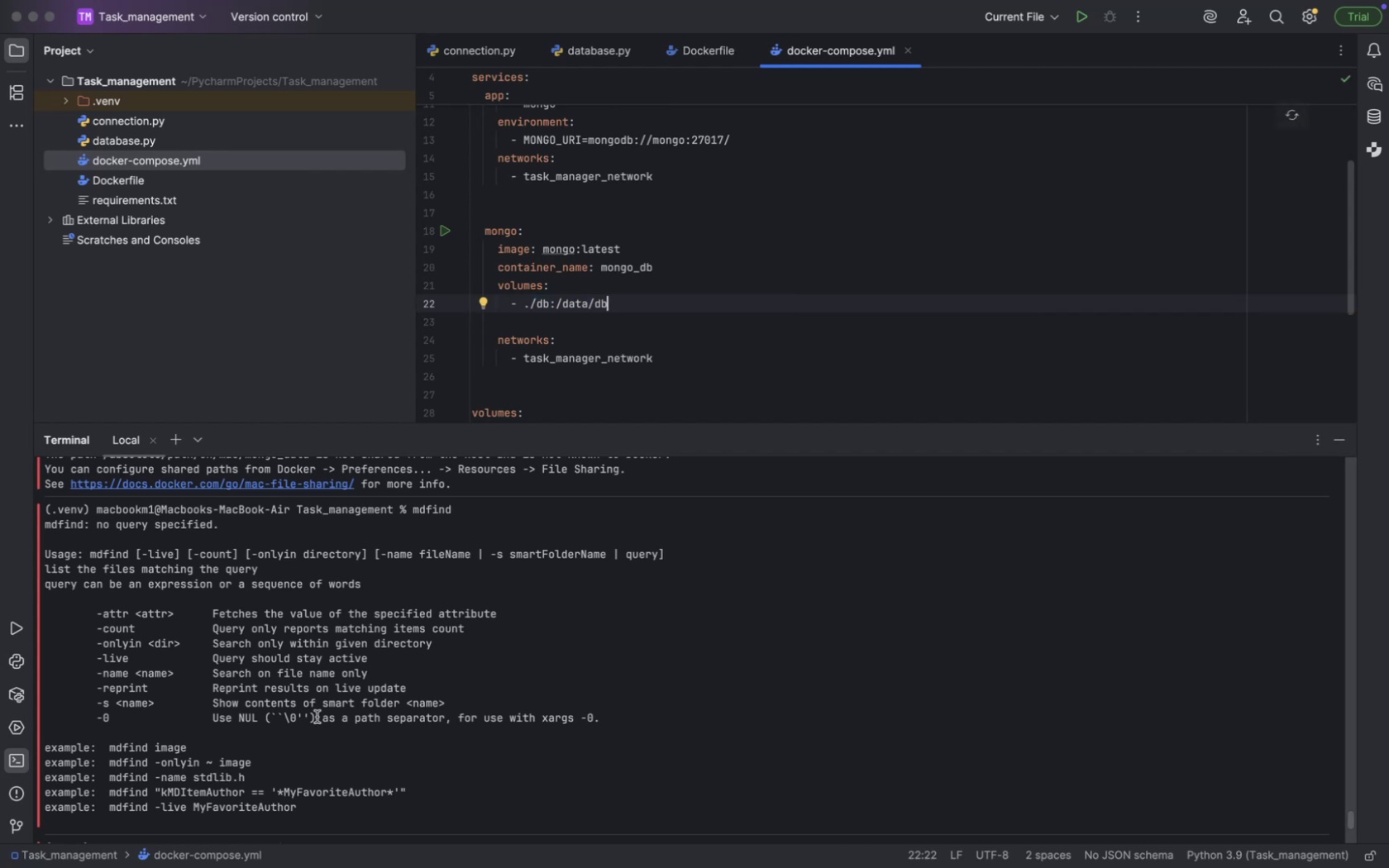 
scroll: coordinate [319, 767], scroll_direction: down, amount: 245.0
 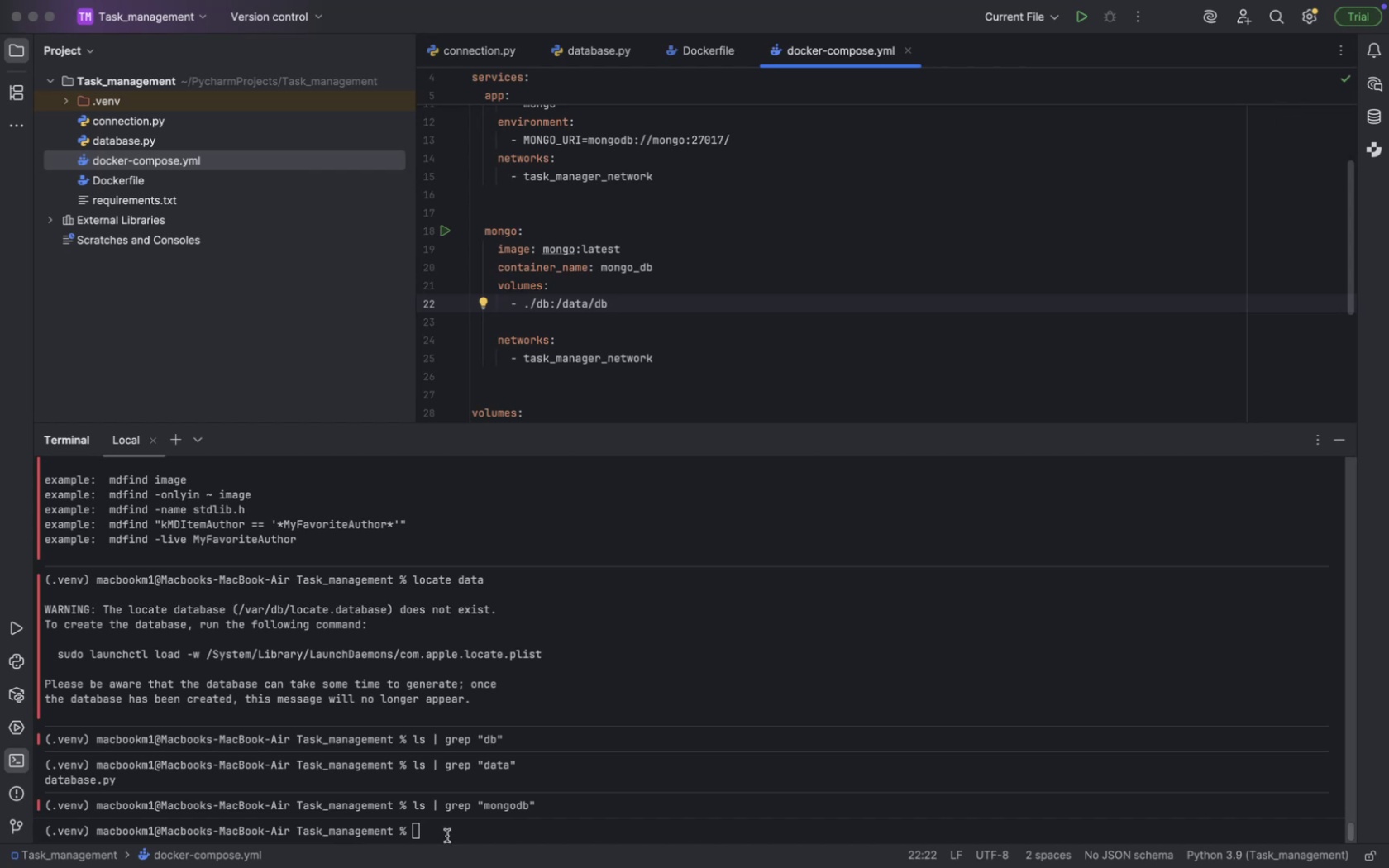 
left_click([446, 836])
 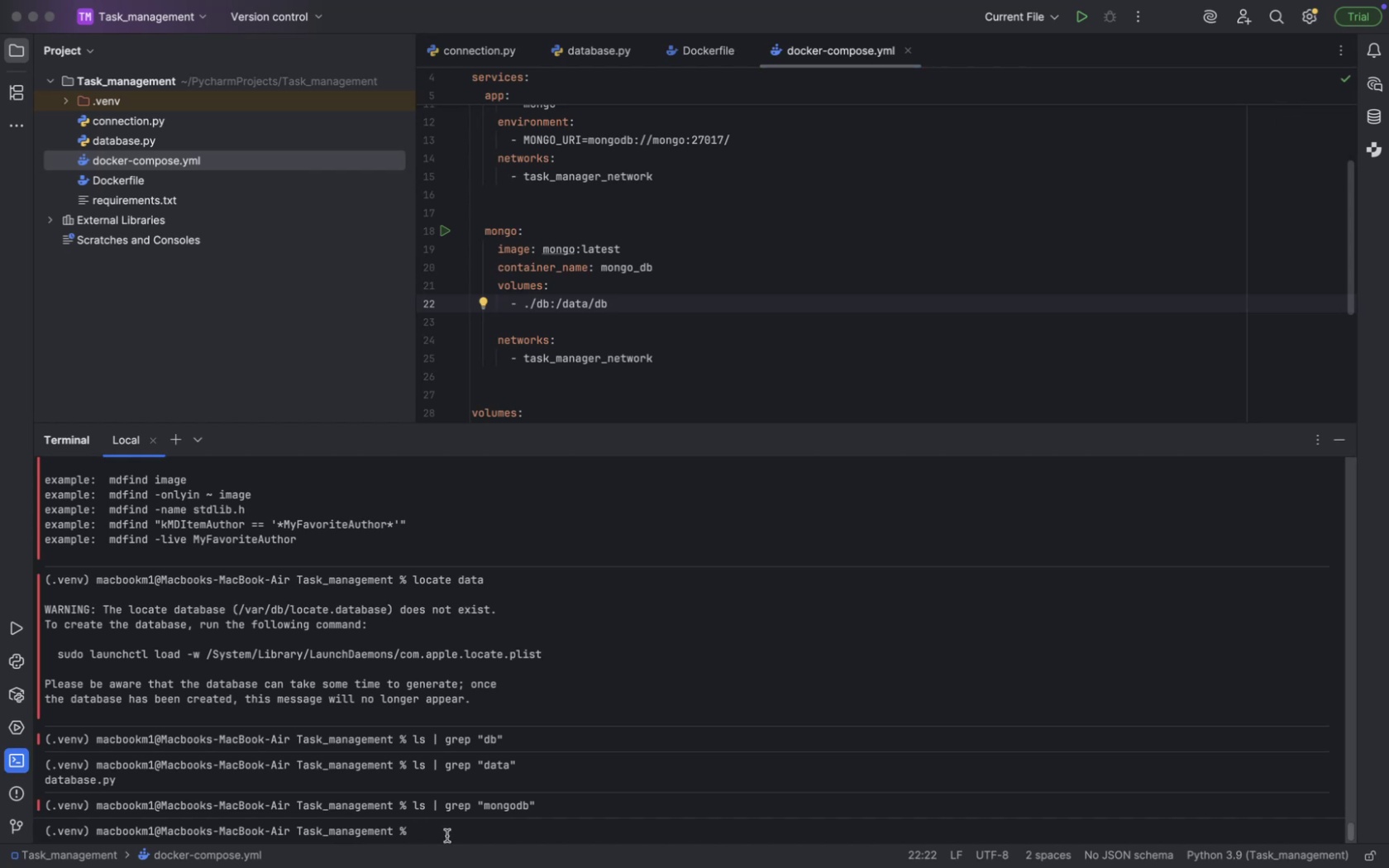 
key(ArrowUp)
 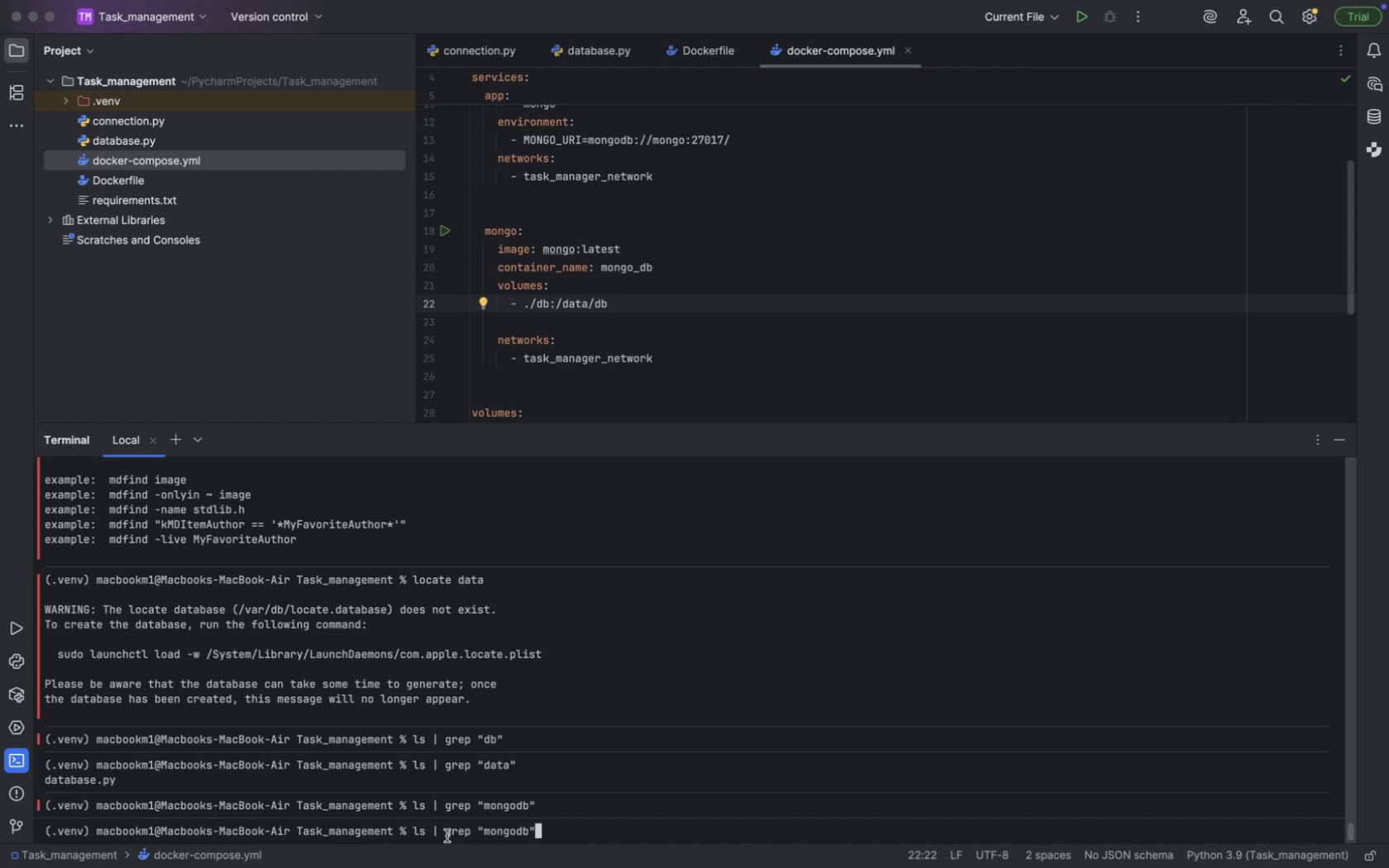 
key(ArrowUp)
 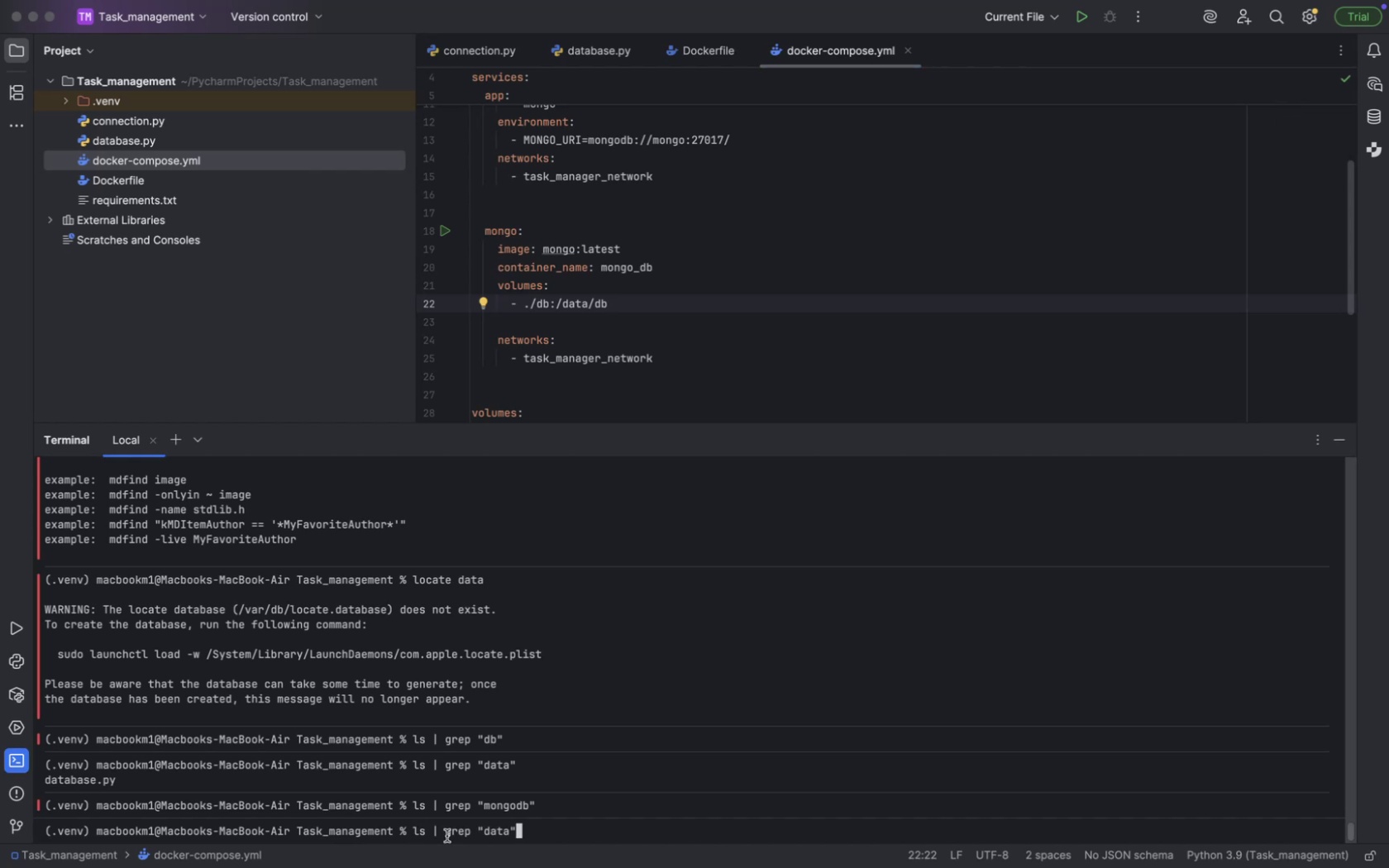 
key(ArrowUp)
 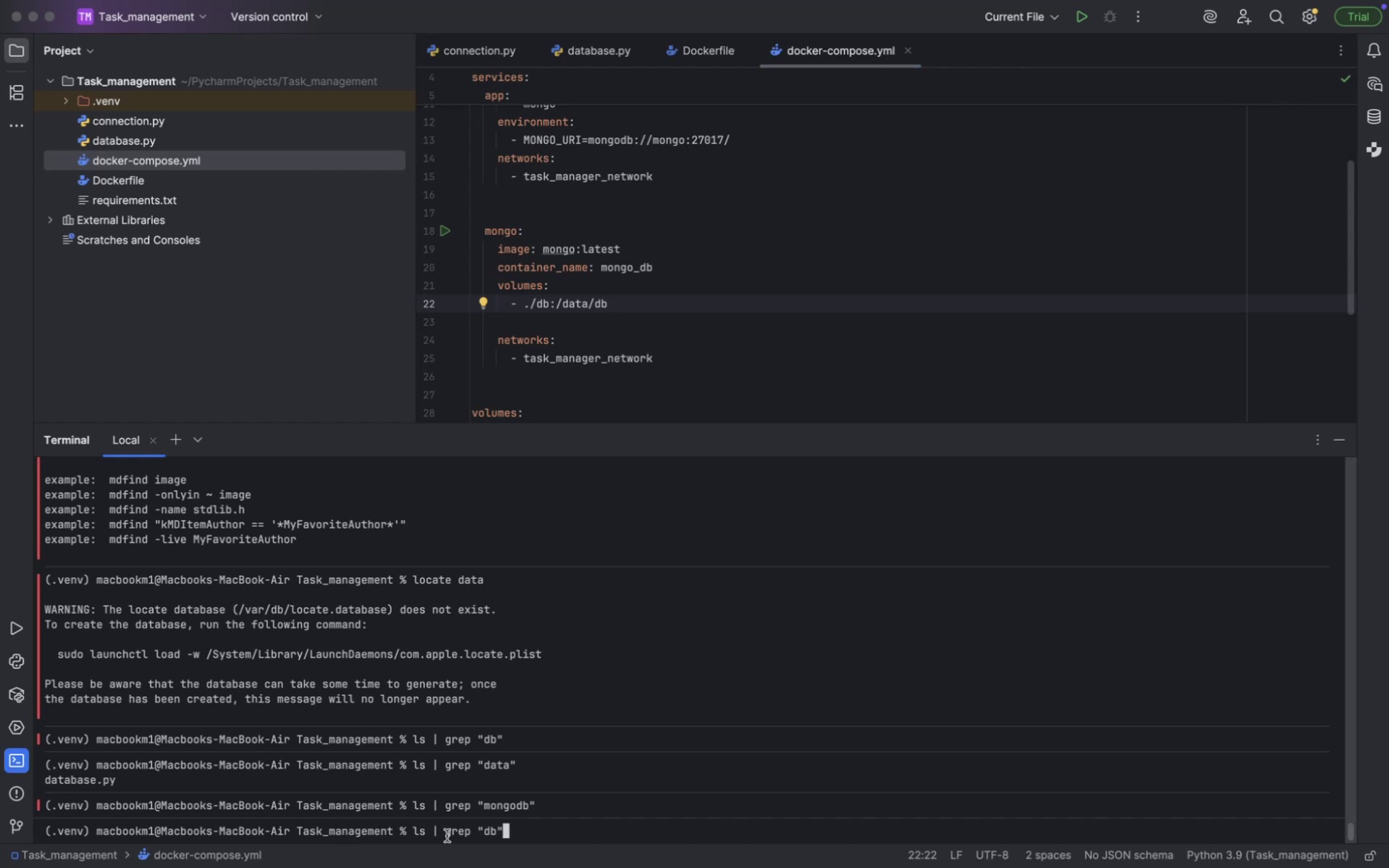 
key(ArrowUp)
 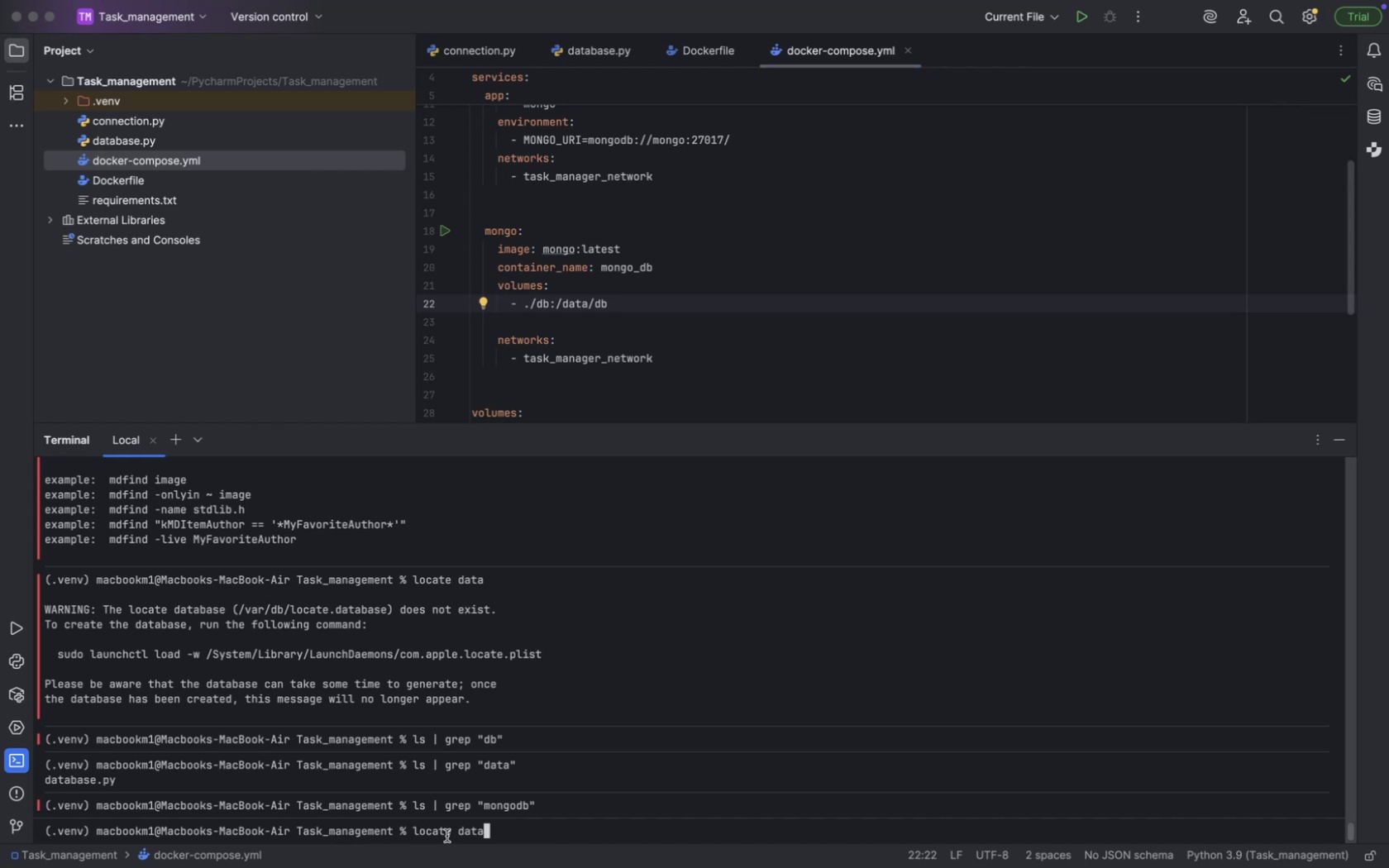 
key(ArrowUp)
 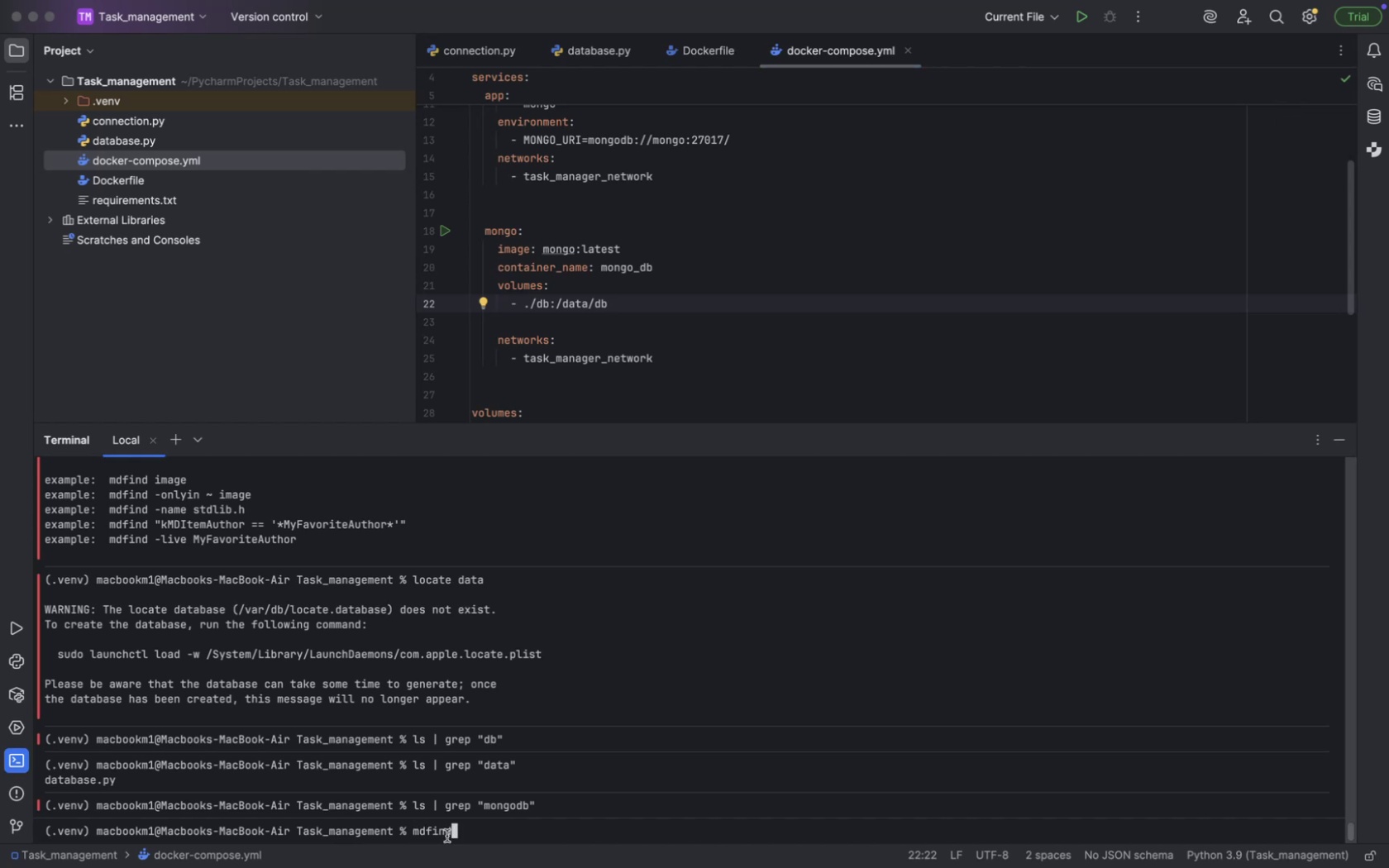 
key(ArrowUp)
 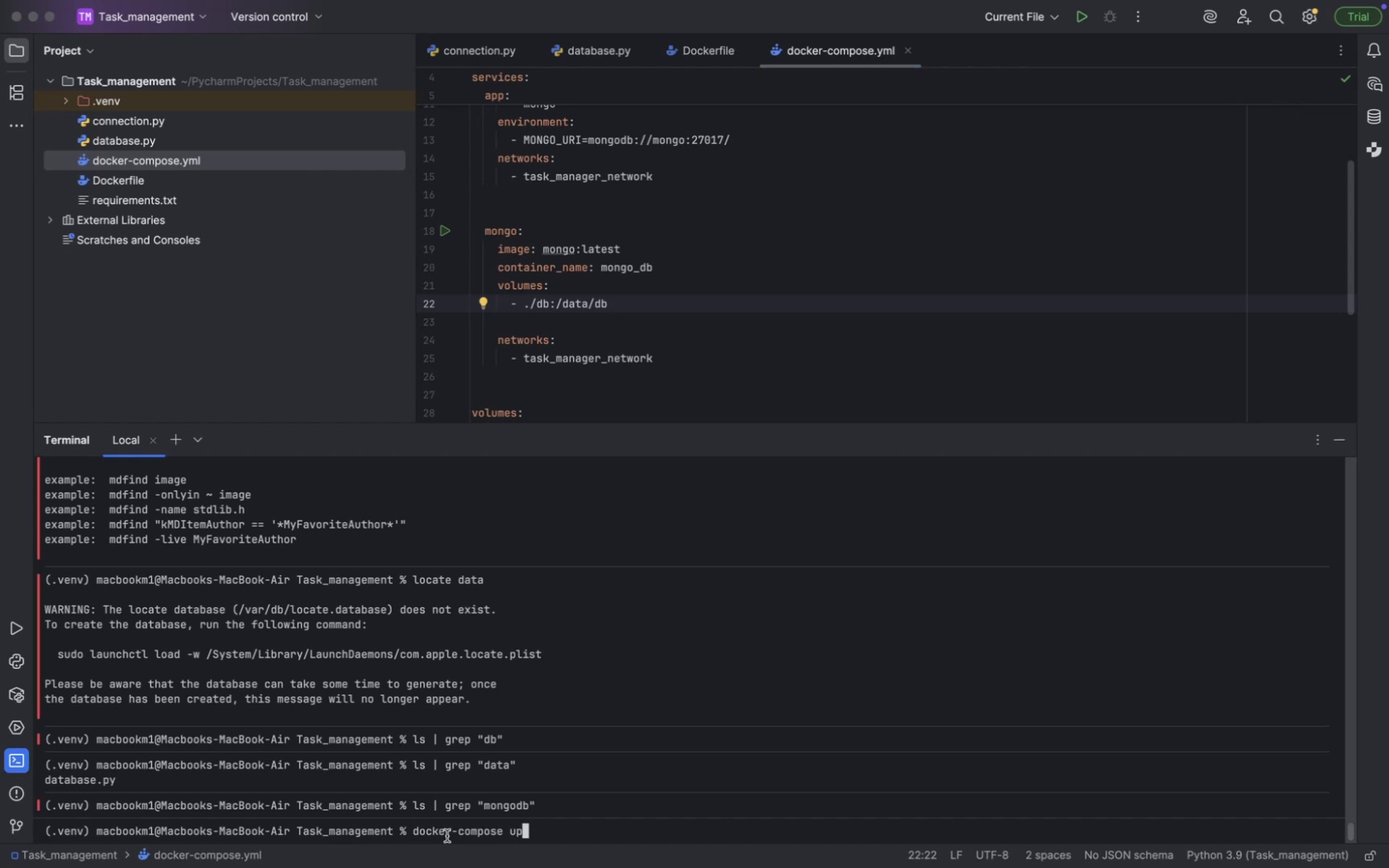 
key(ArrowUp)
 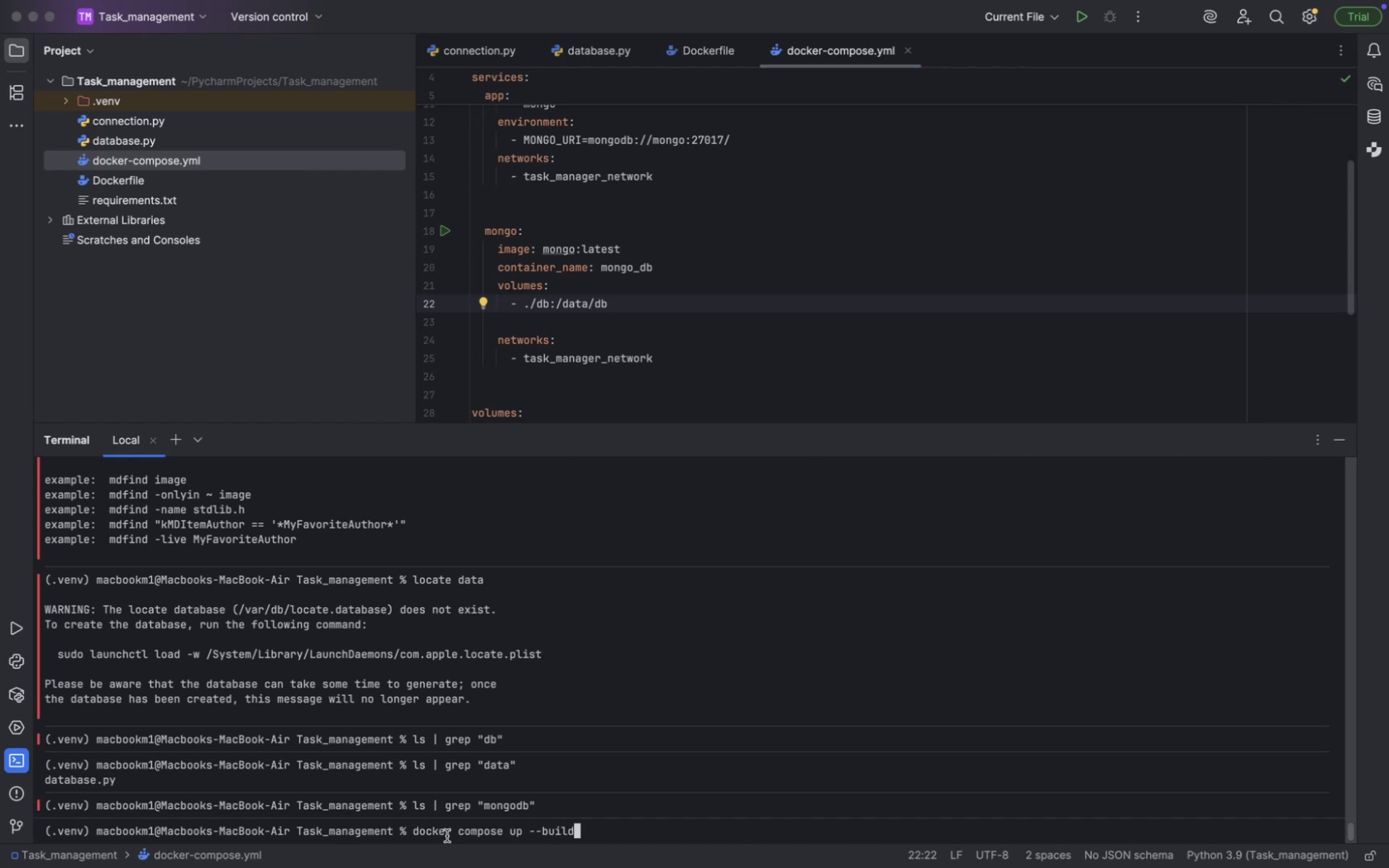 
key(Enter)
 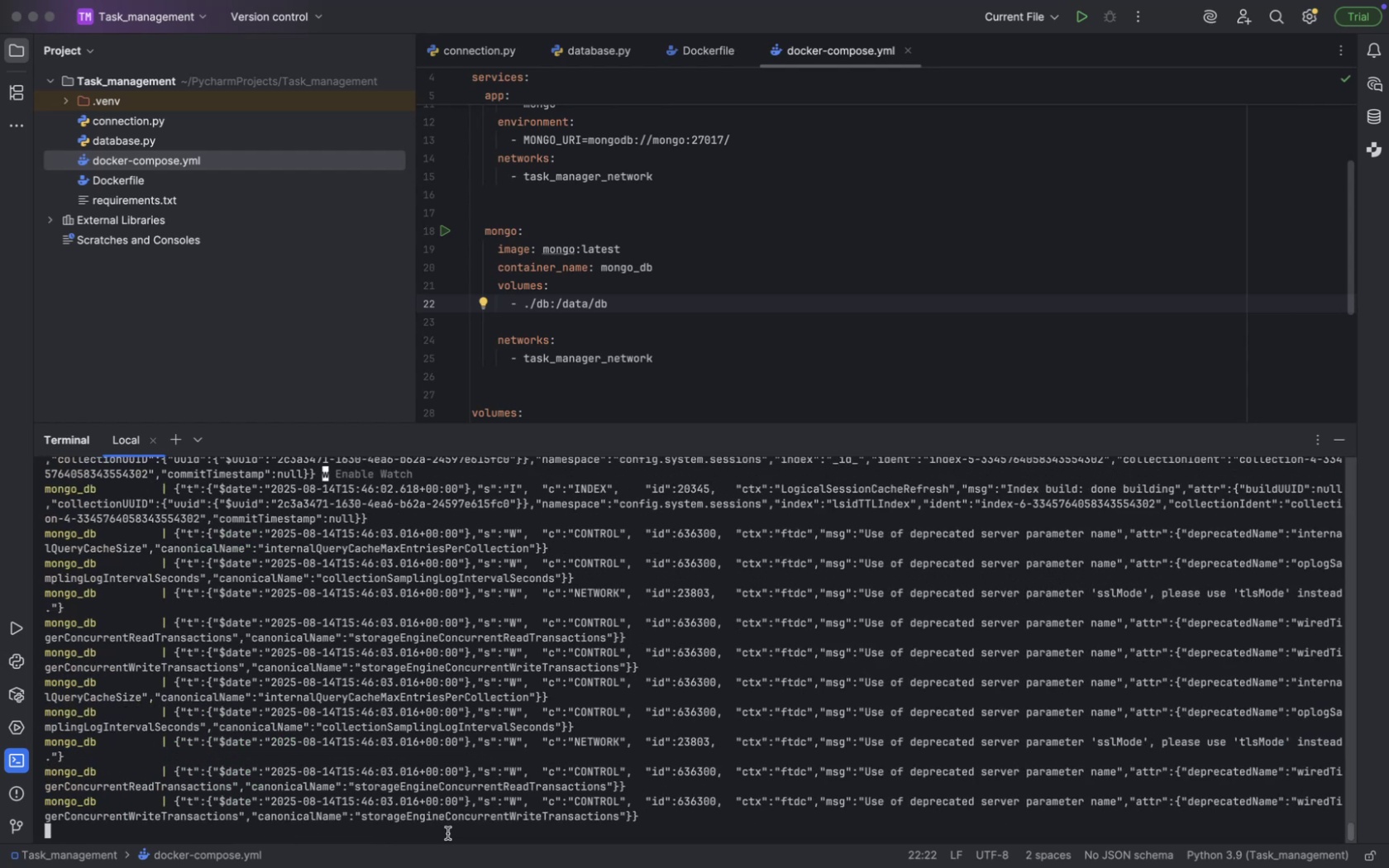 
wait(66.54)
 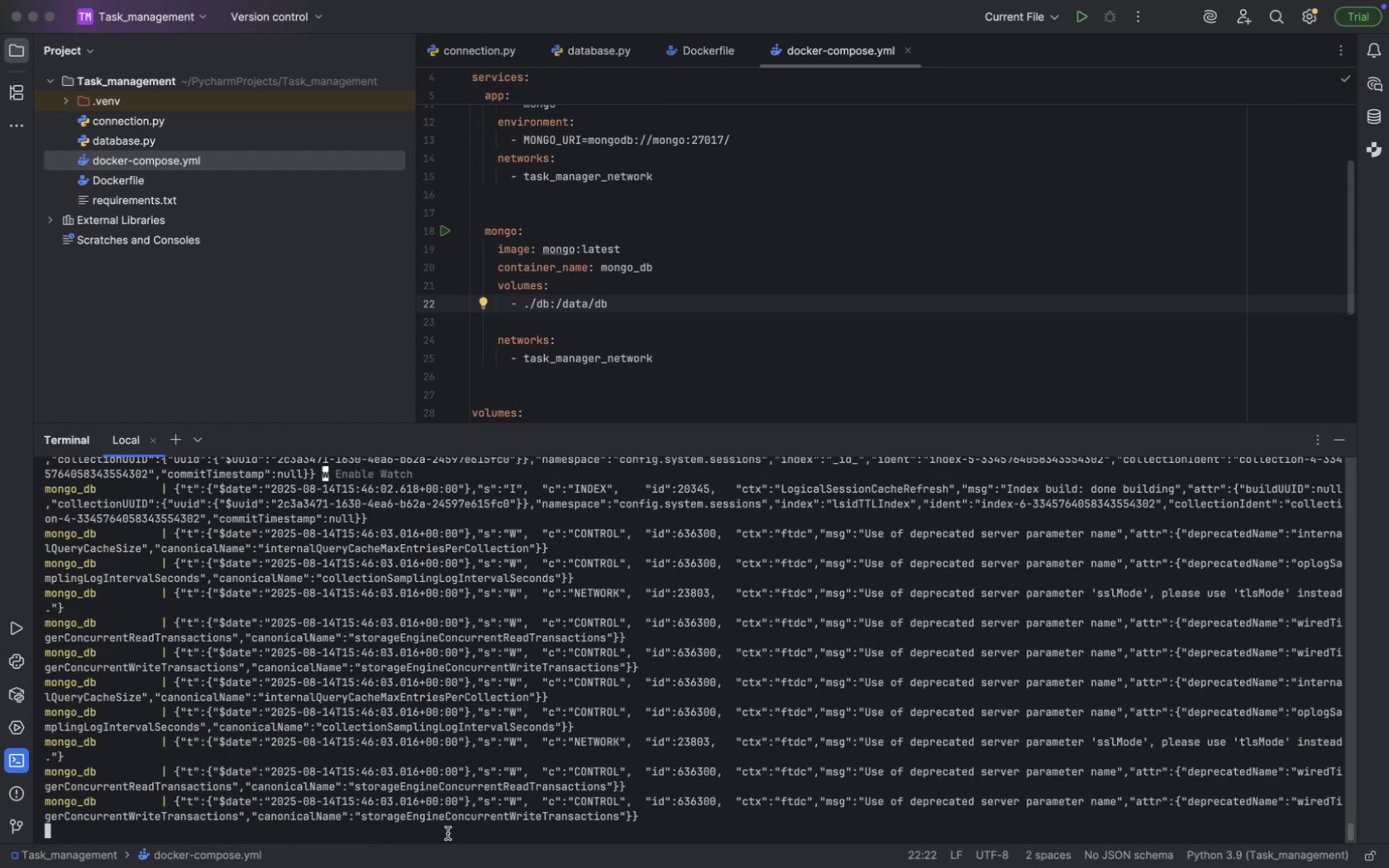 
scroll: coordinate [448, 832], scroll_direction: up, amount: 343.0
 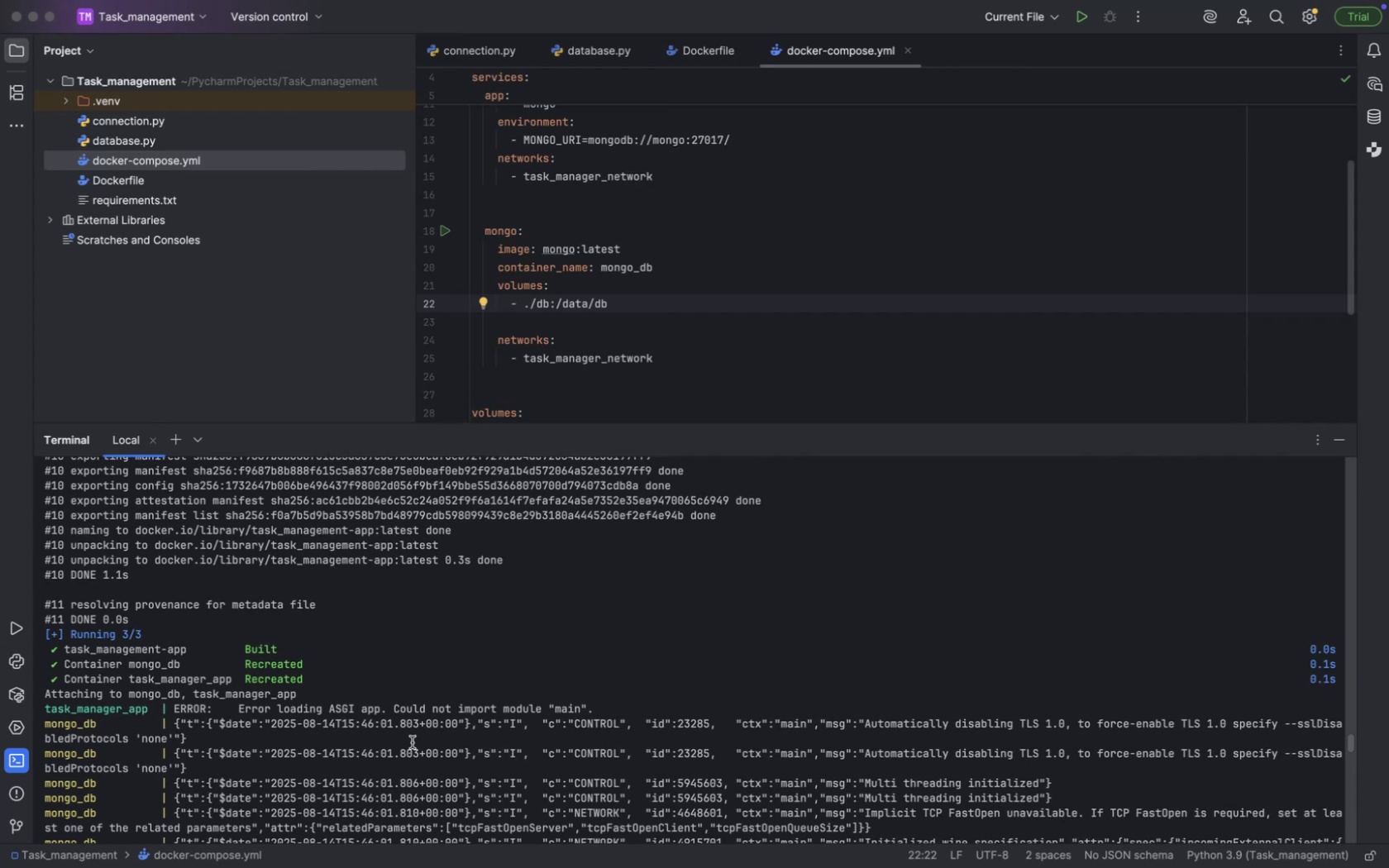 
wait(6.59)
 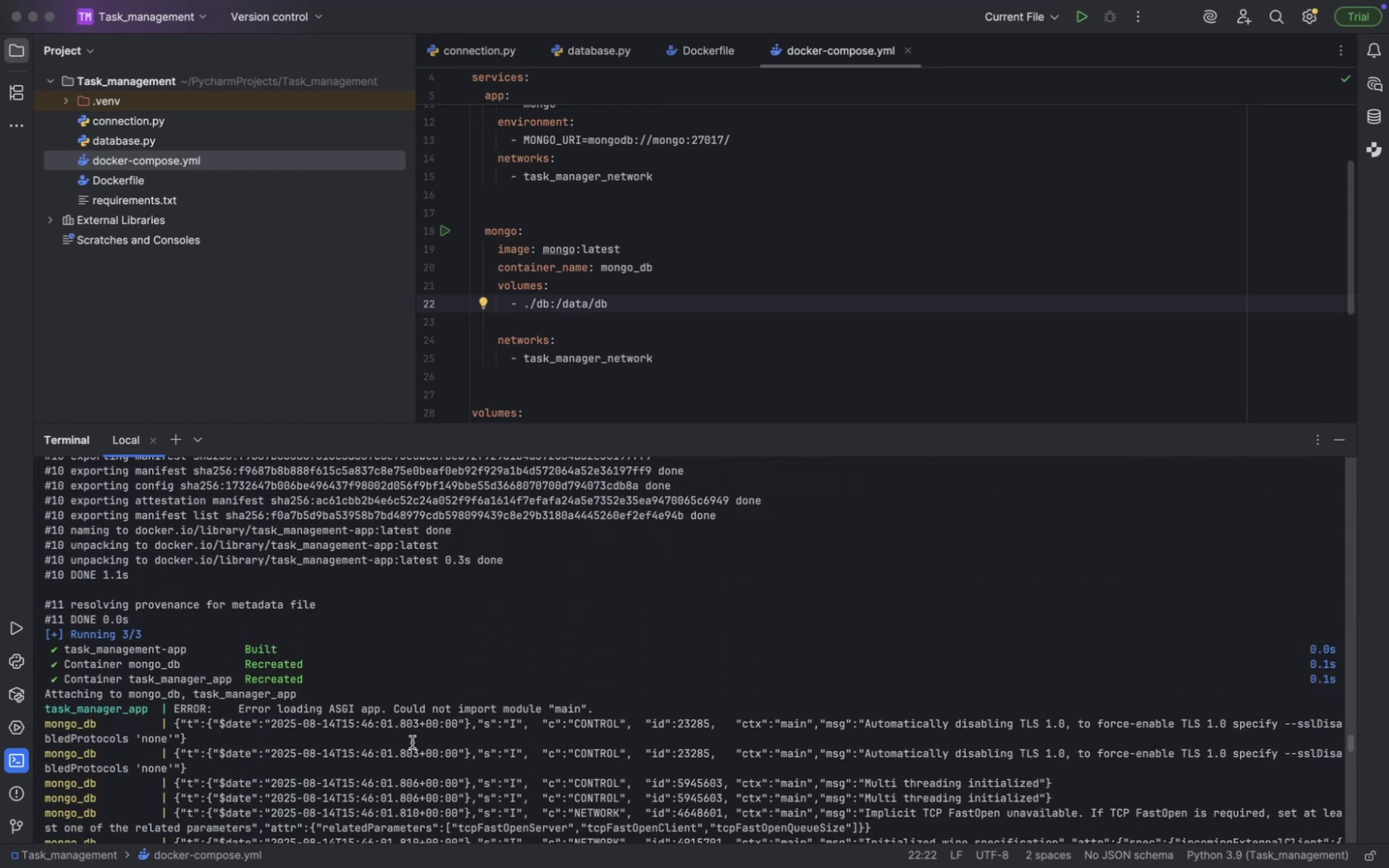 
scroll: coordinate [604, 718], scroll_direction: down, amount: 371.0
 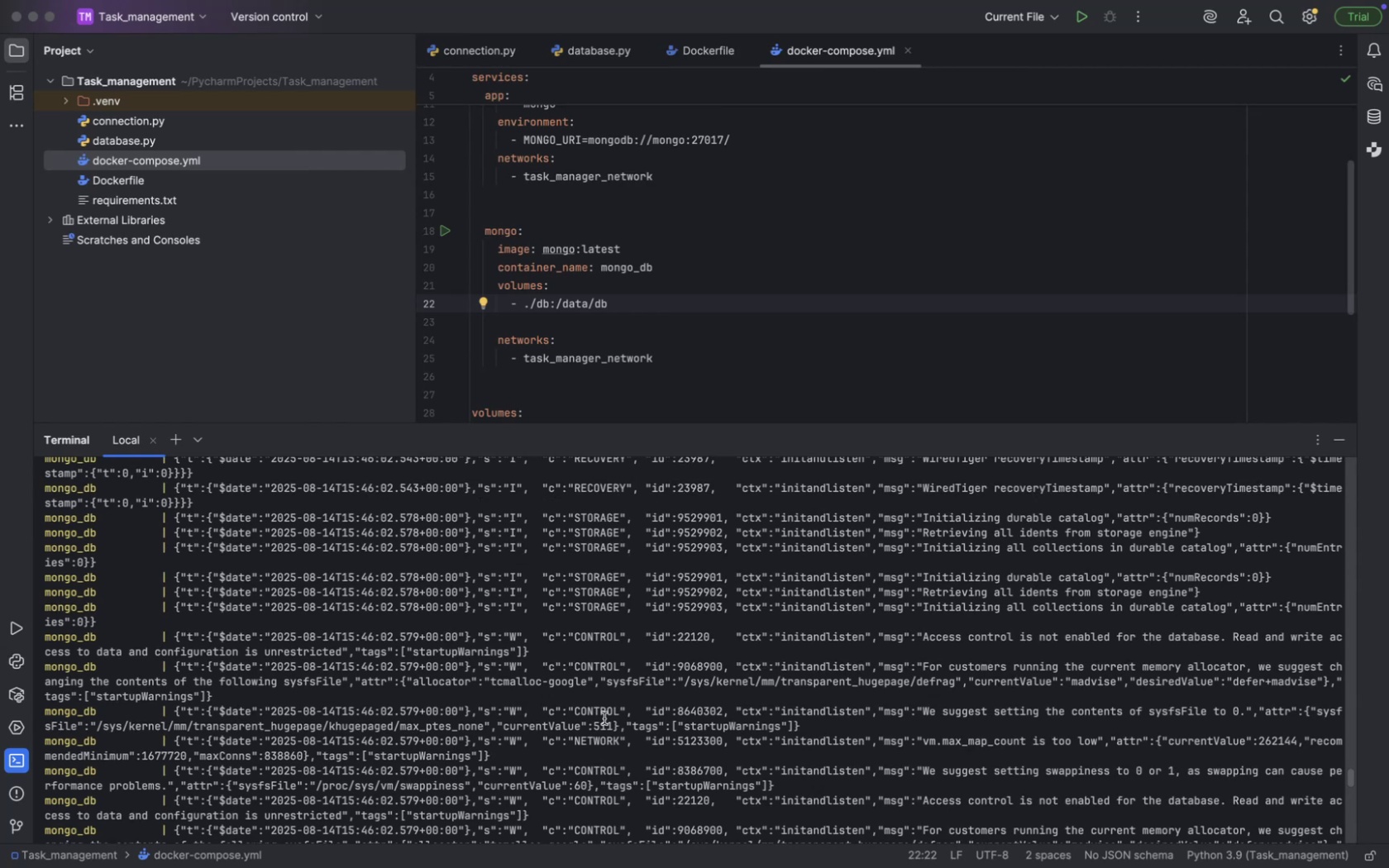 
wait(36.53)
 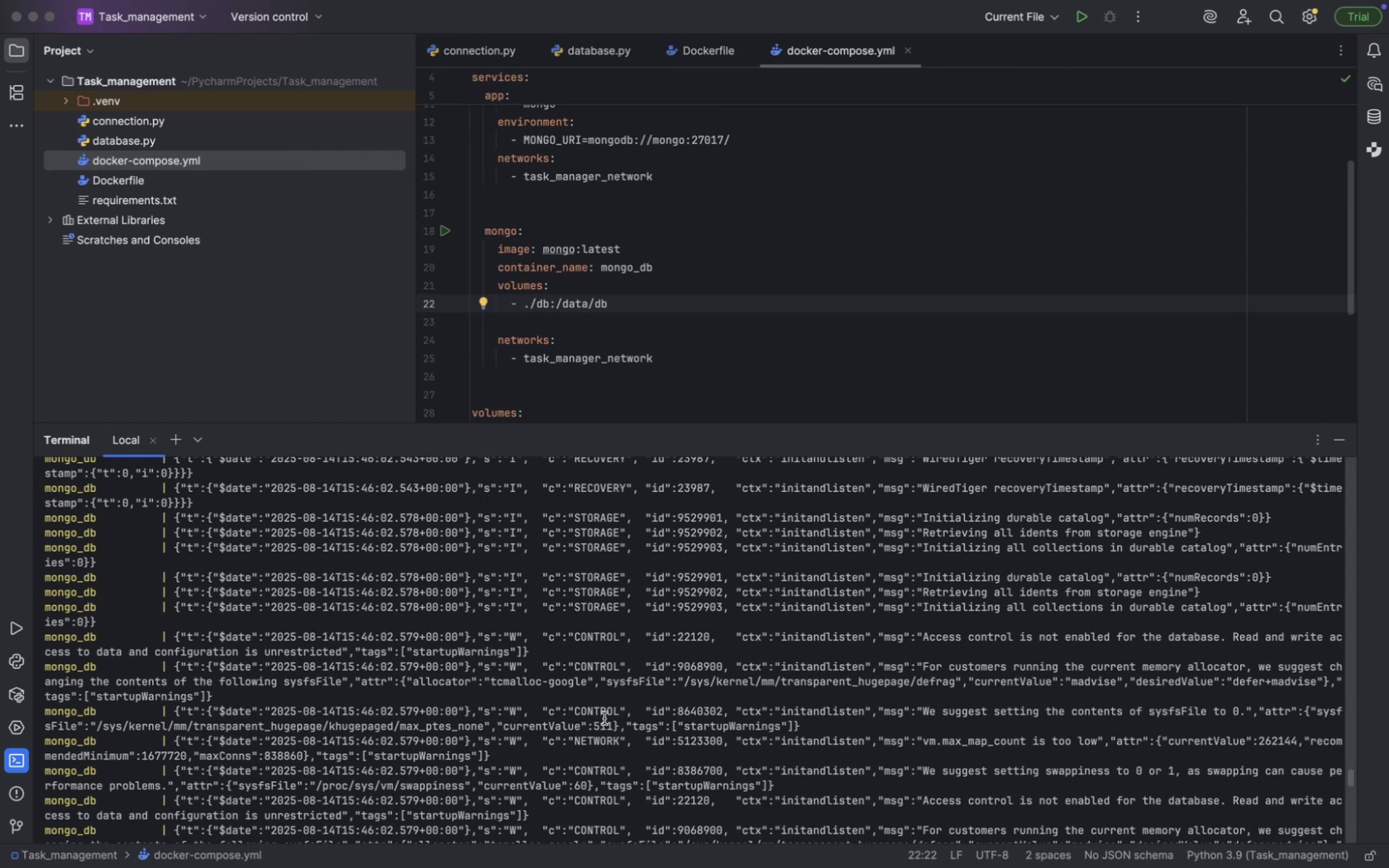 
scroll: coordinate [532, 781], scroll_direction: up, amount: 89.0
 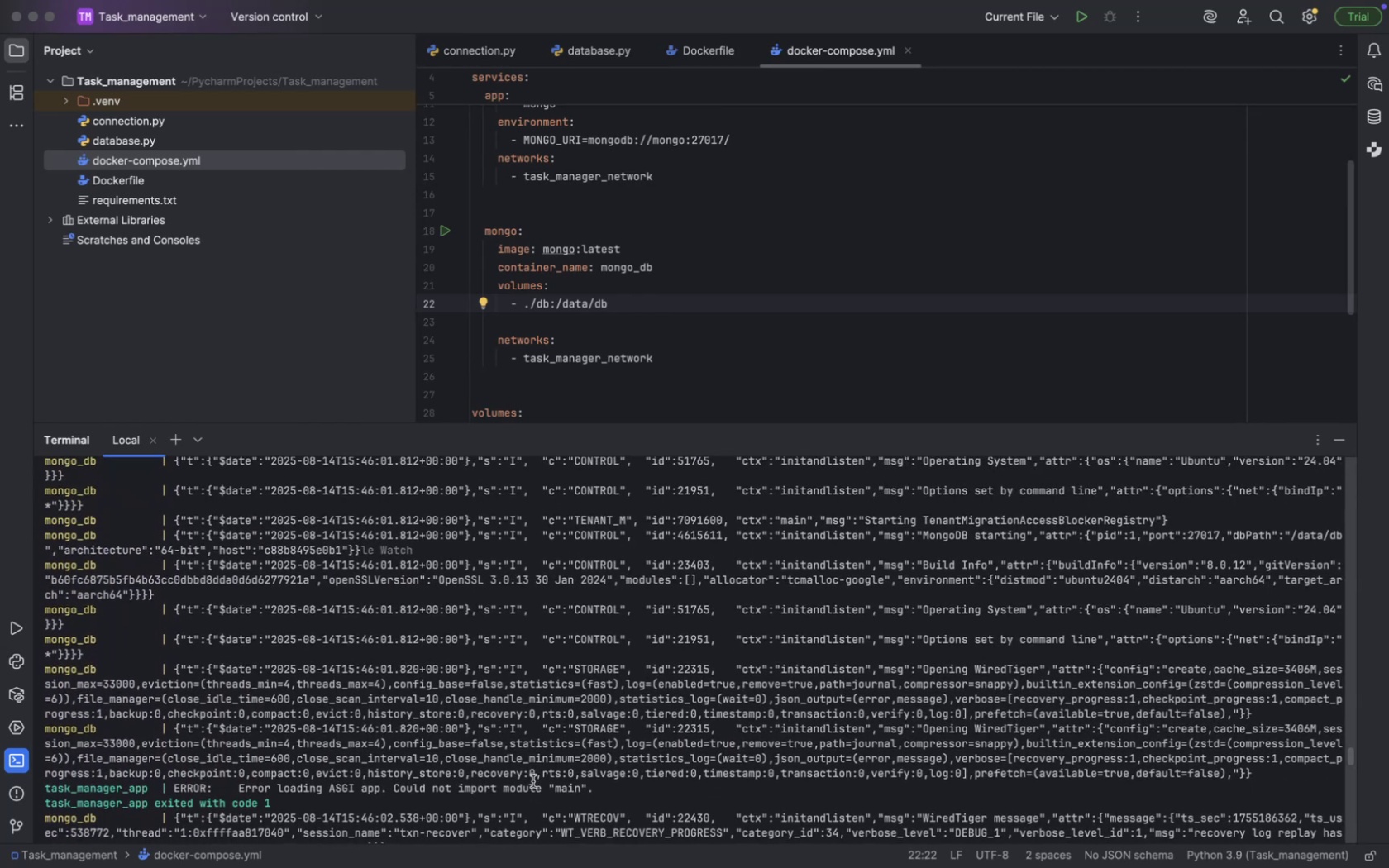 
scroll: coordinate [532, 781], scroll_direction: down, amount: 496.0
 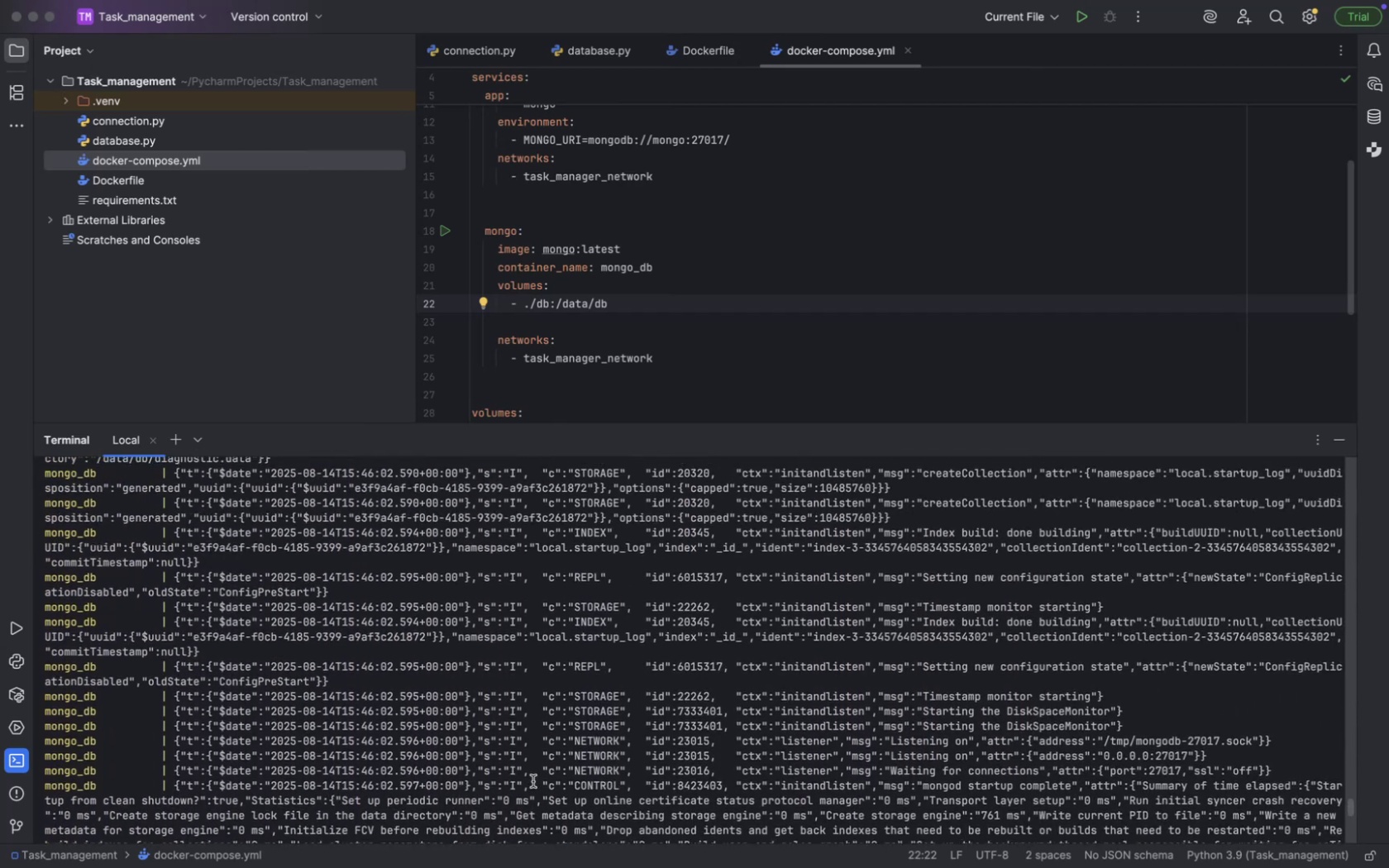 
scroll: coordinate [532, 781], scroll_direction: up, amount: 53.0
 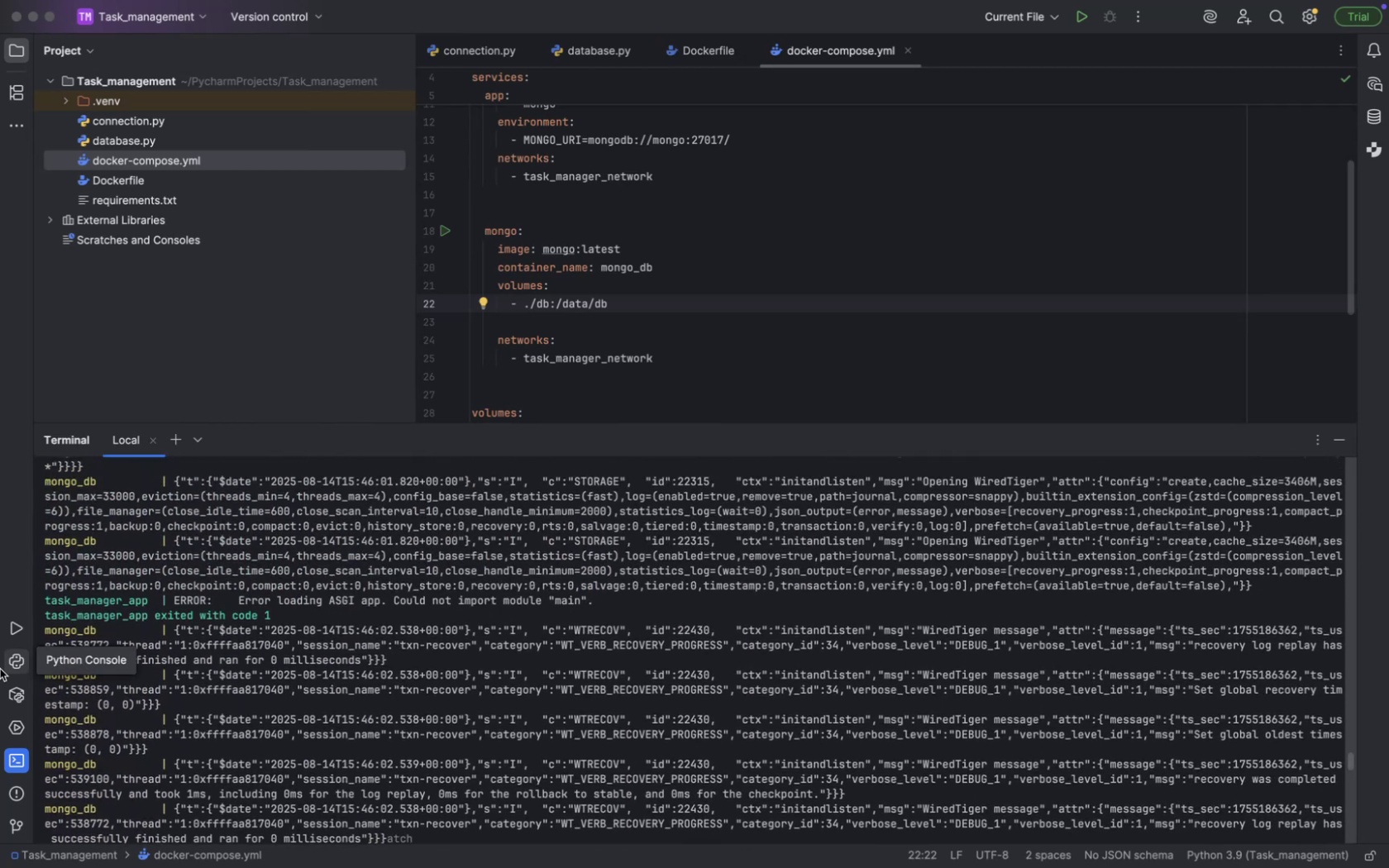 
left_click_drag(start_coordinate=[283, 609], to_coordinate=[39, 598])
 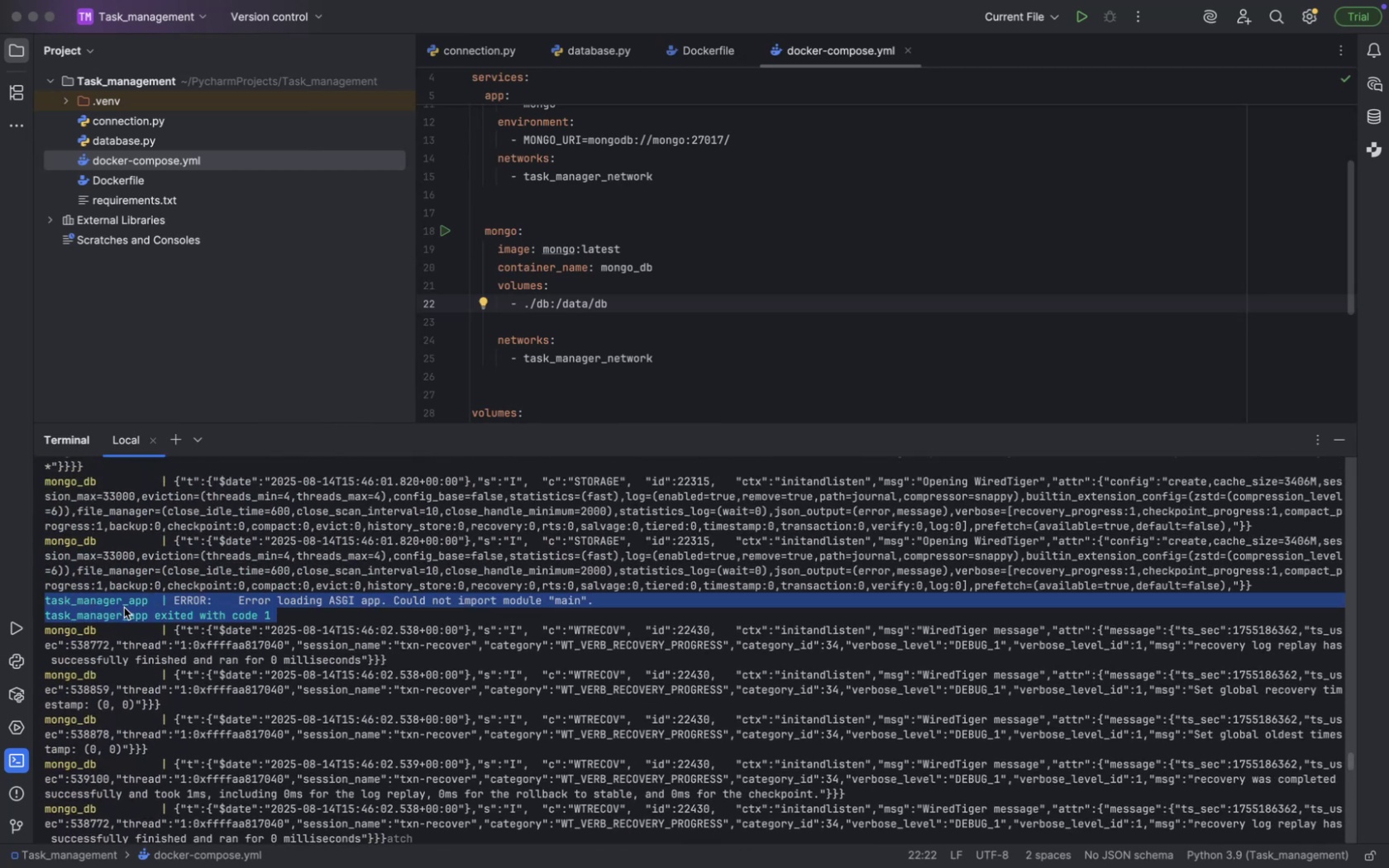 
right_click([124, 608])
 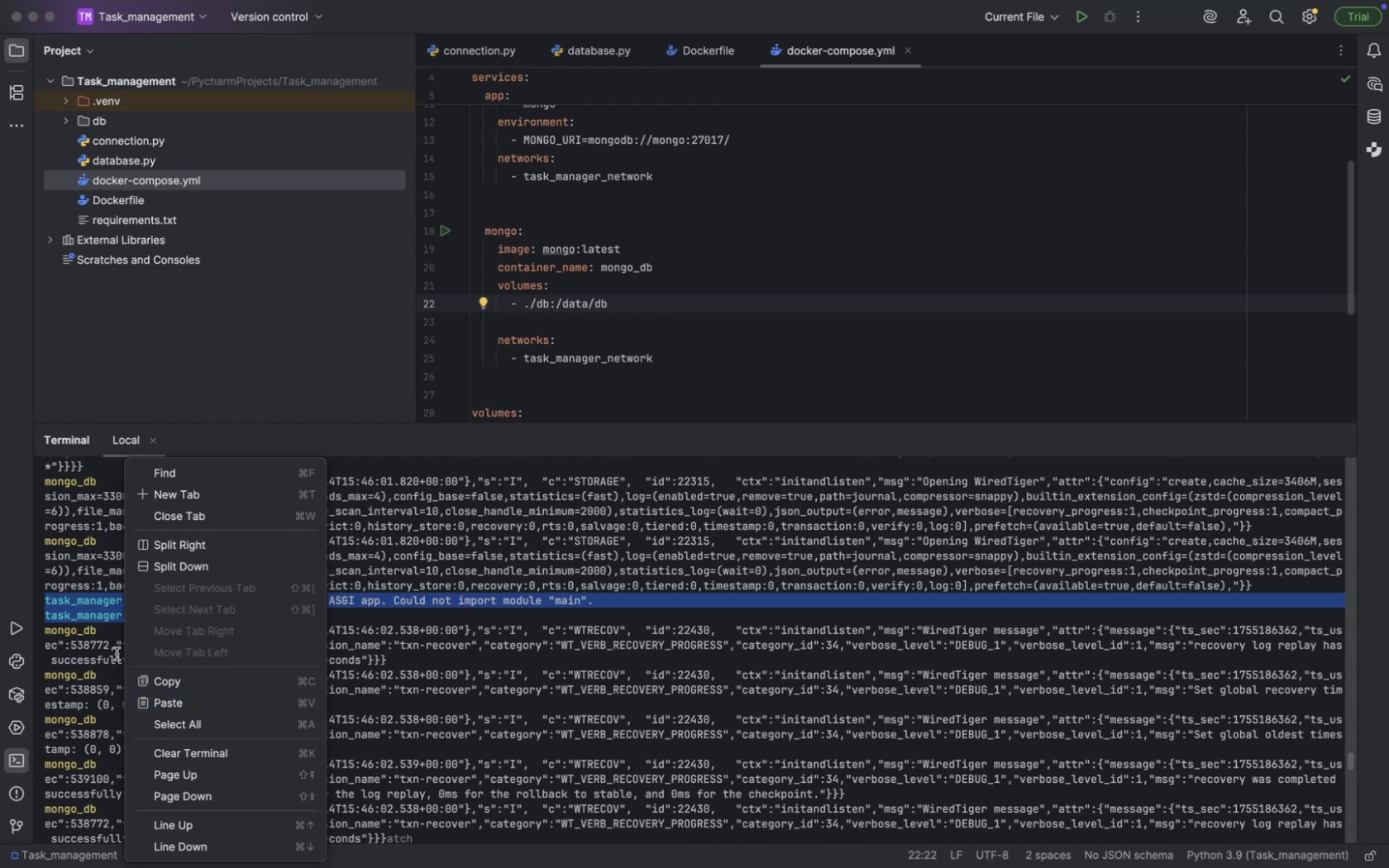 
left_click([150, 679])
 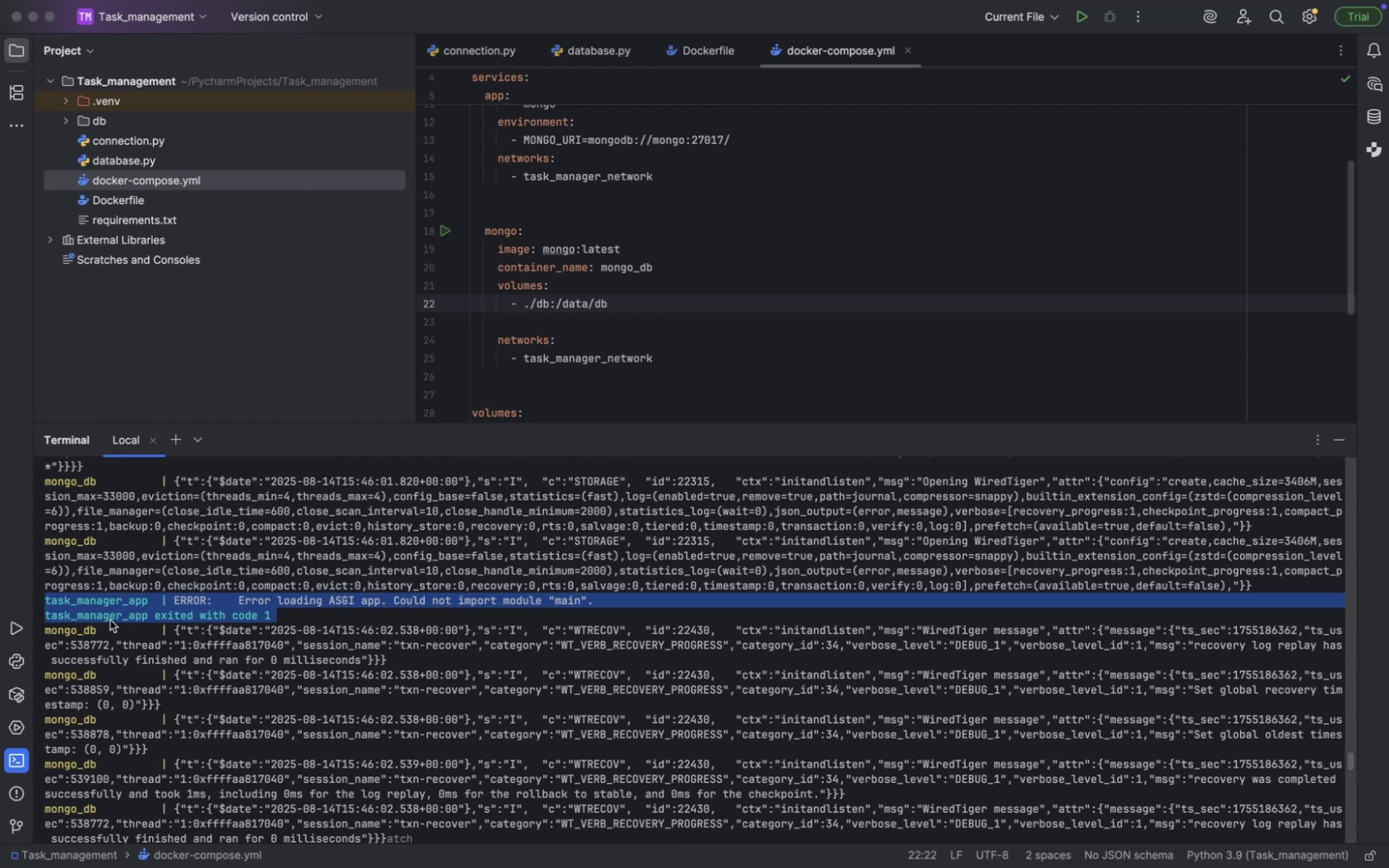 
left_click([110, 620])
 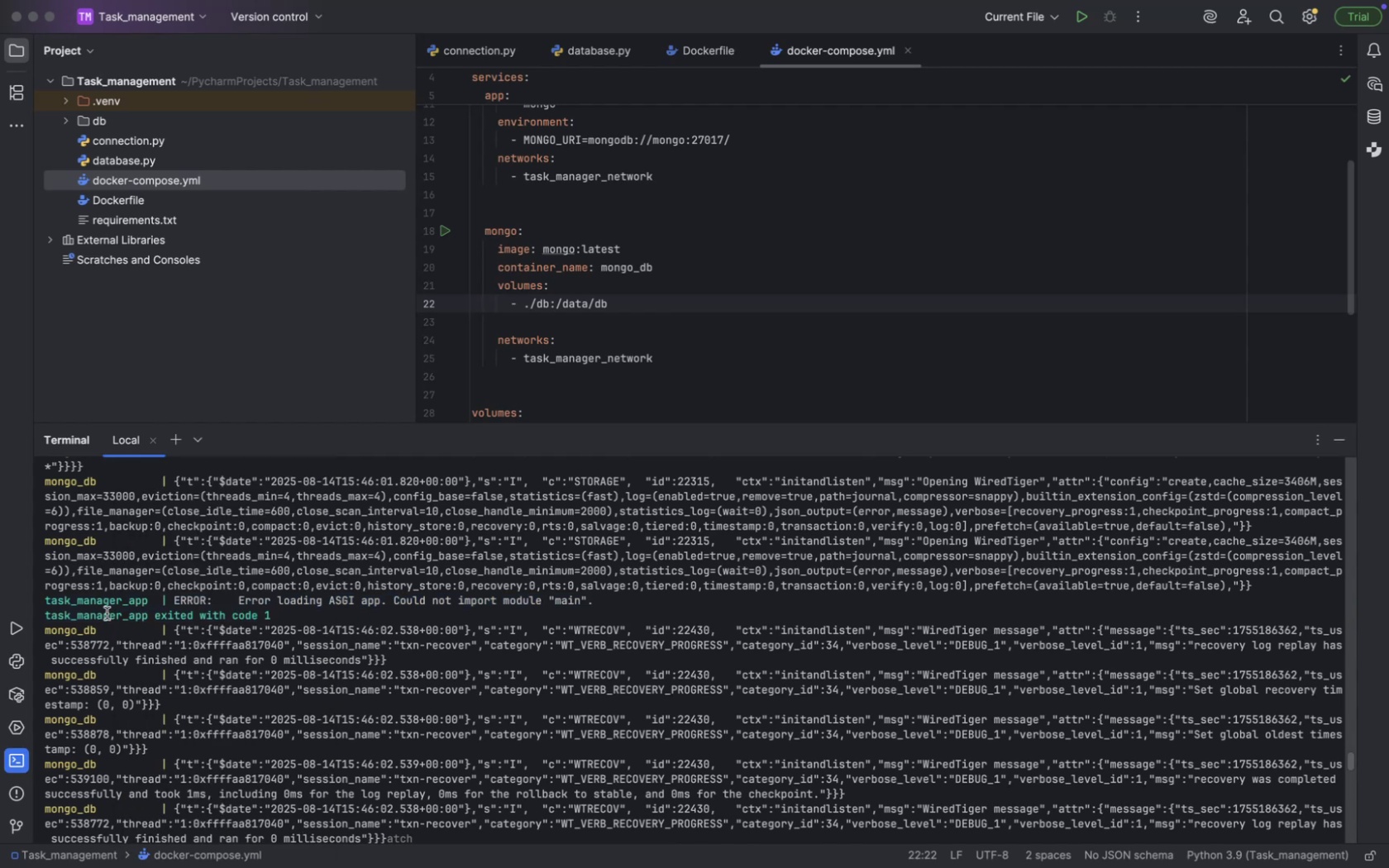 
key(Meta+Tab)
 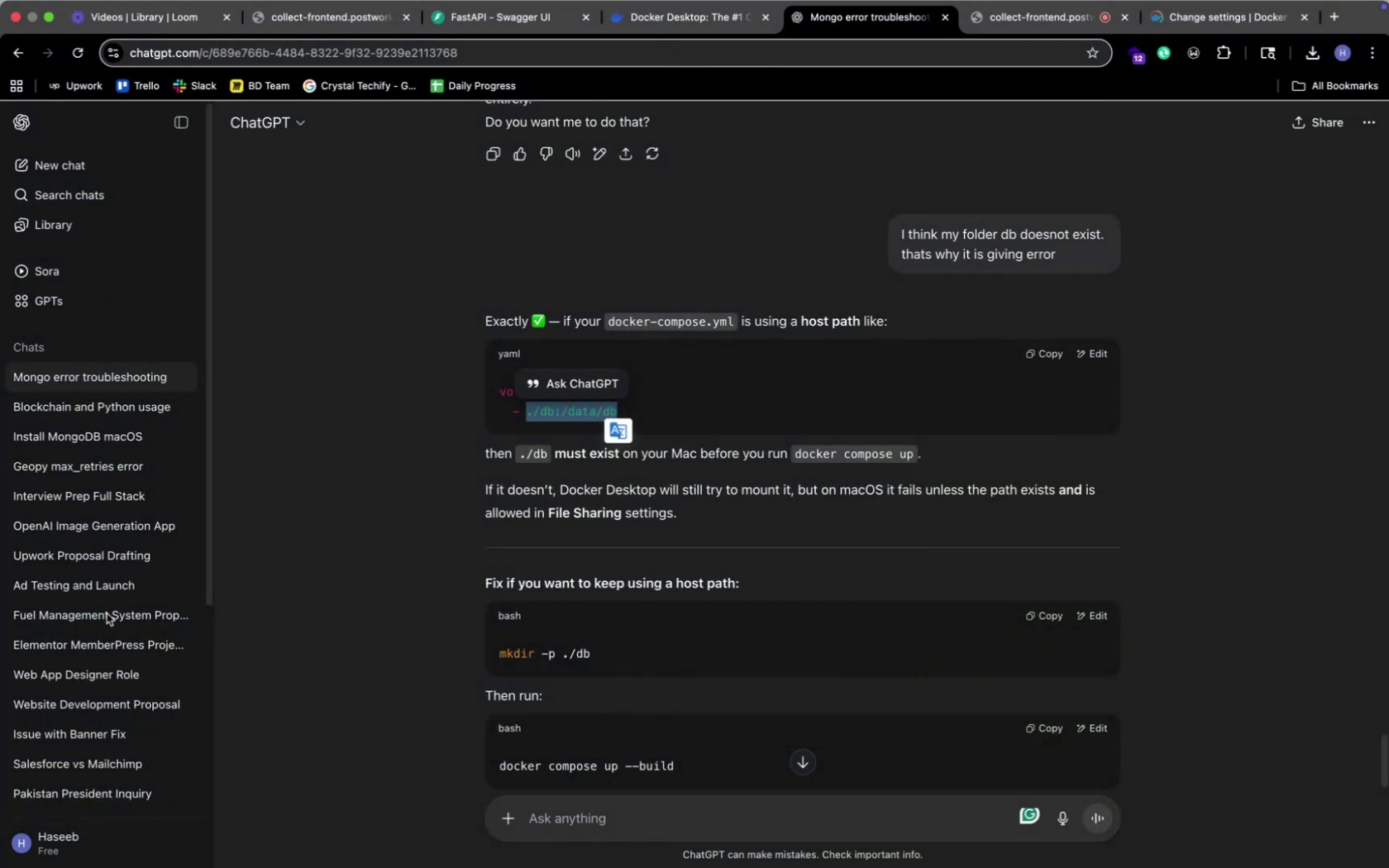 
scroll: coordinate [504, 620], scroll_direction: down, amount: 183.0
 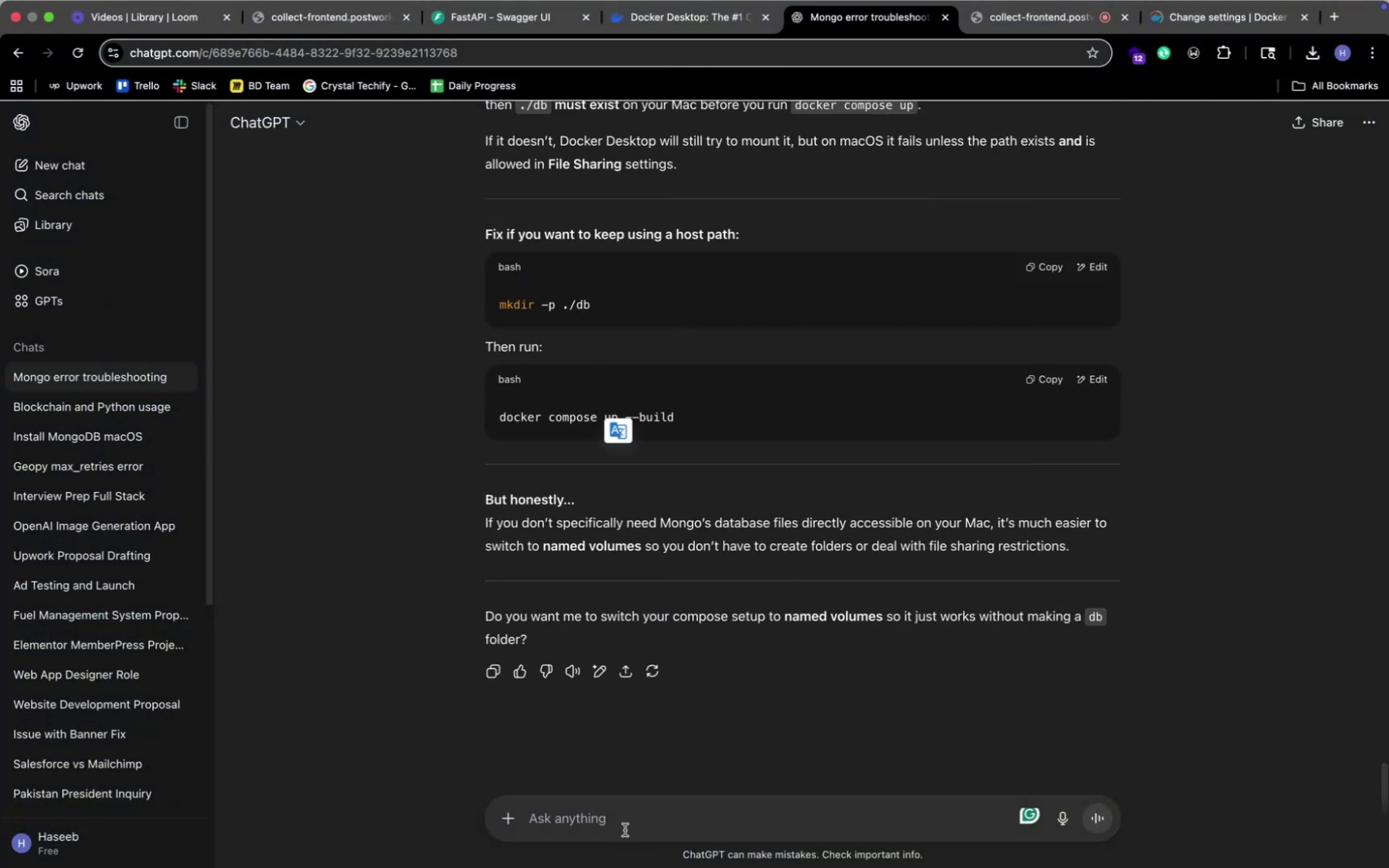 
left_click([624, 827])
 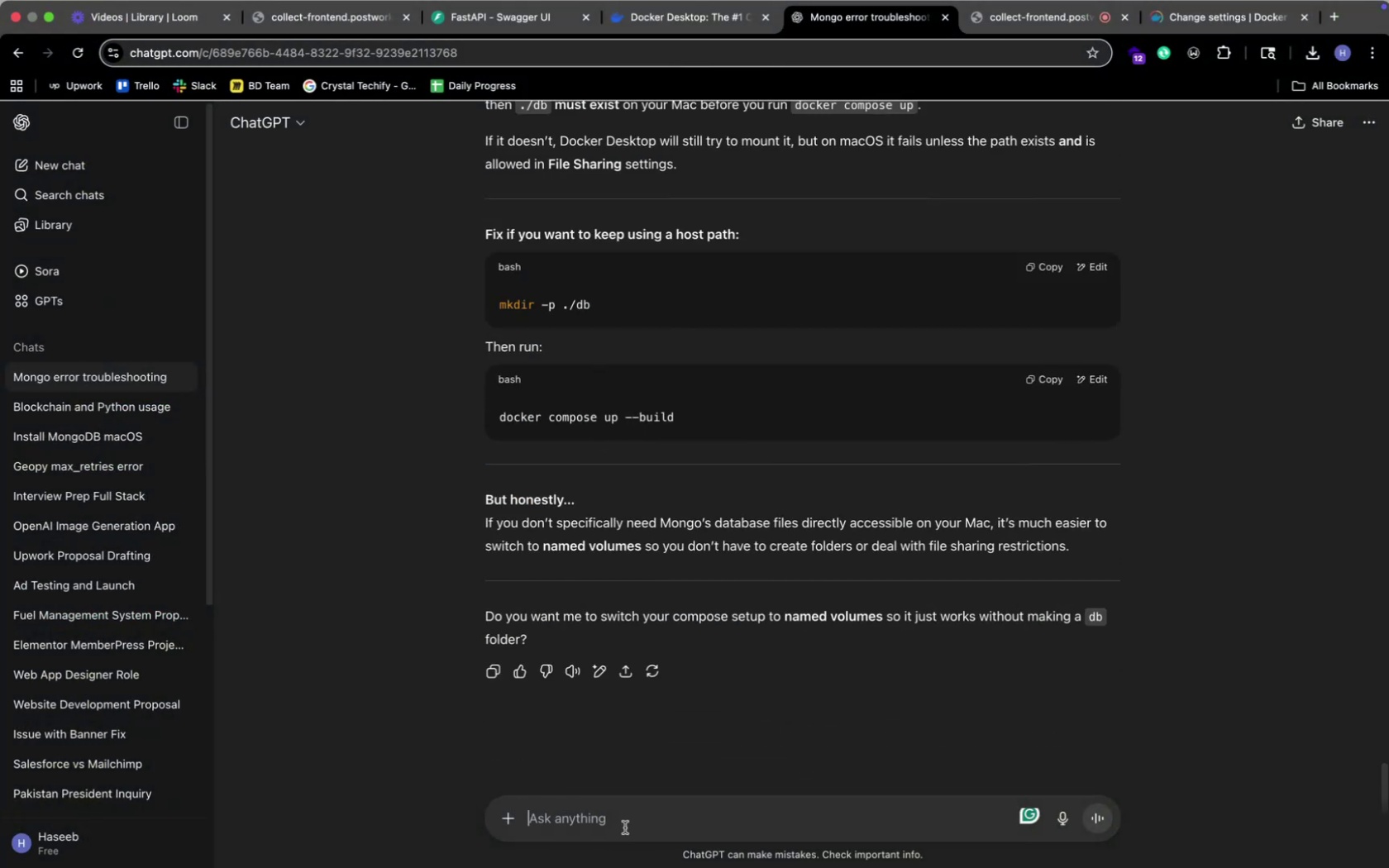 
key(Meta+V)
 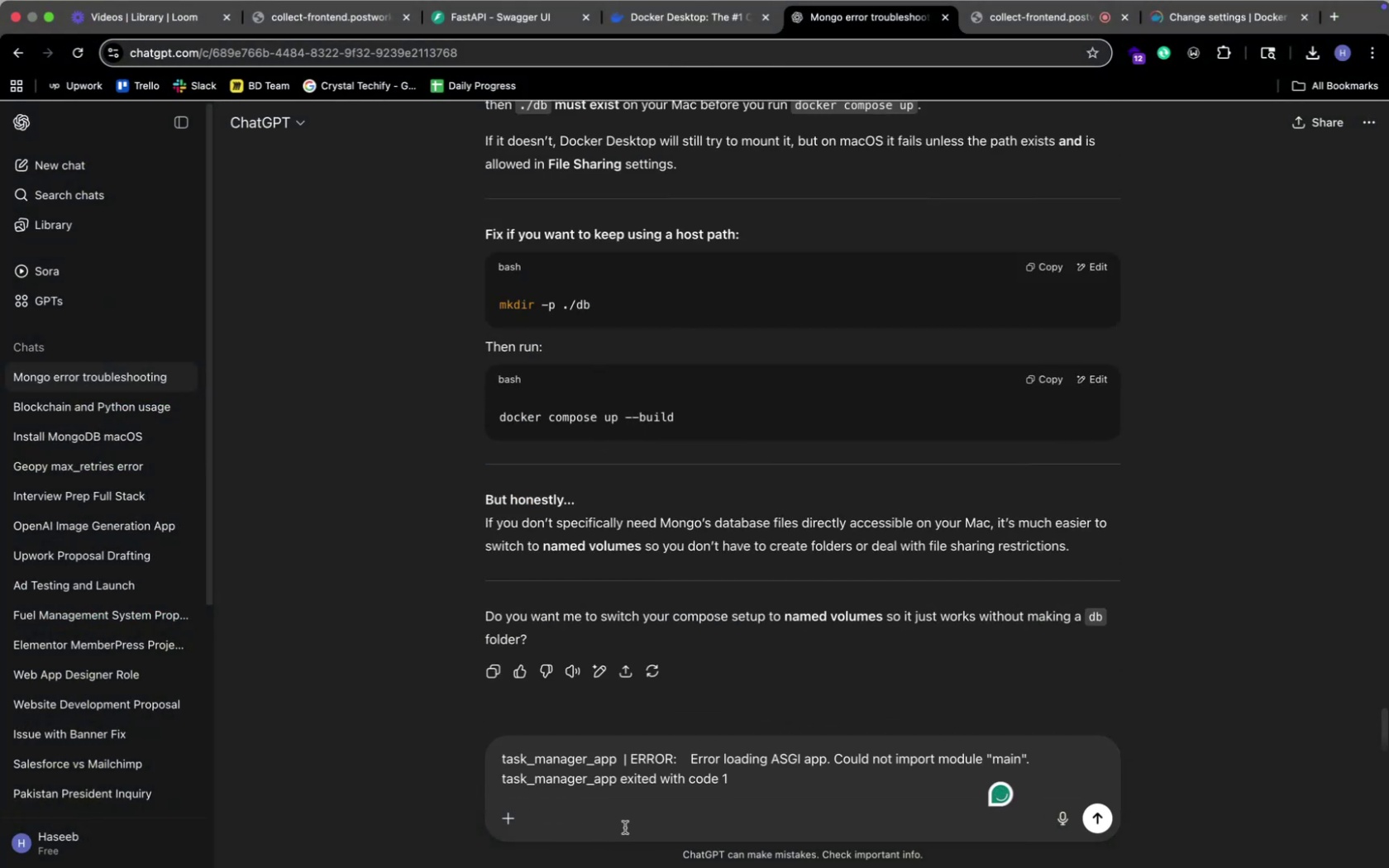 
key(Enter)
 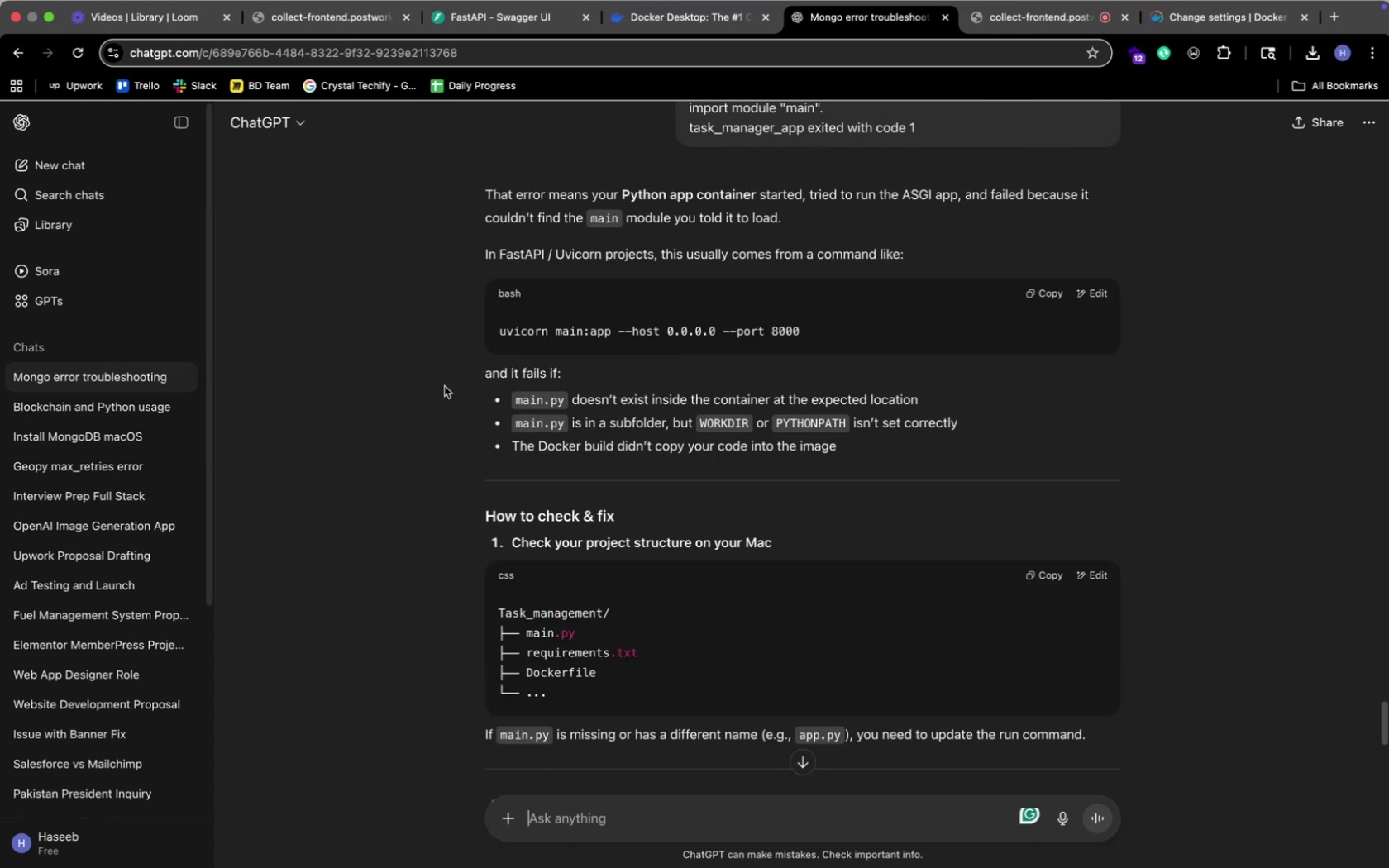 
wait(13.27)
 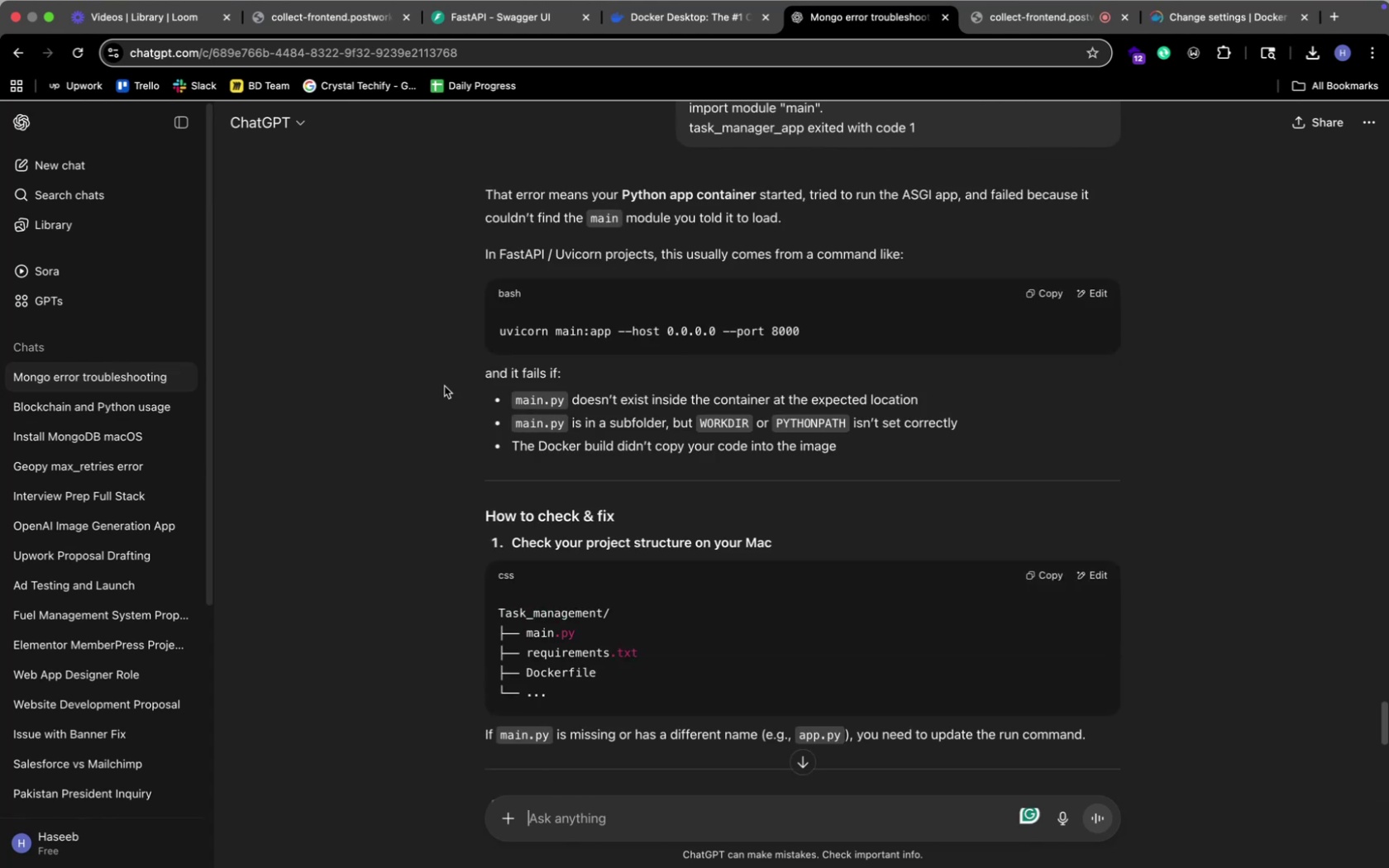 
scroll: coordinate [444, 386], scroll_direction: down, amount: 13.0
 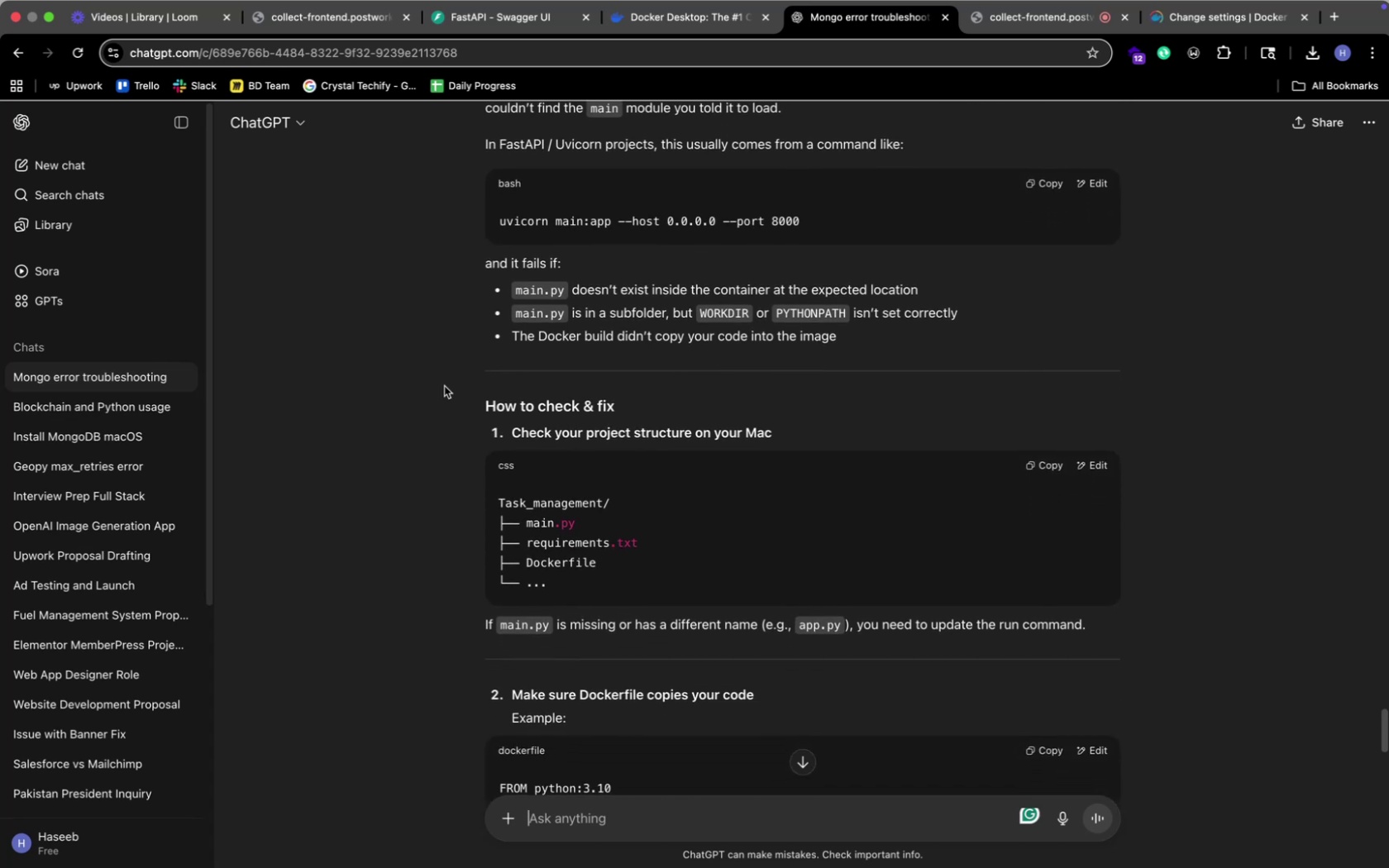 
key(Meta+CommandLeft)
 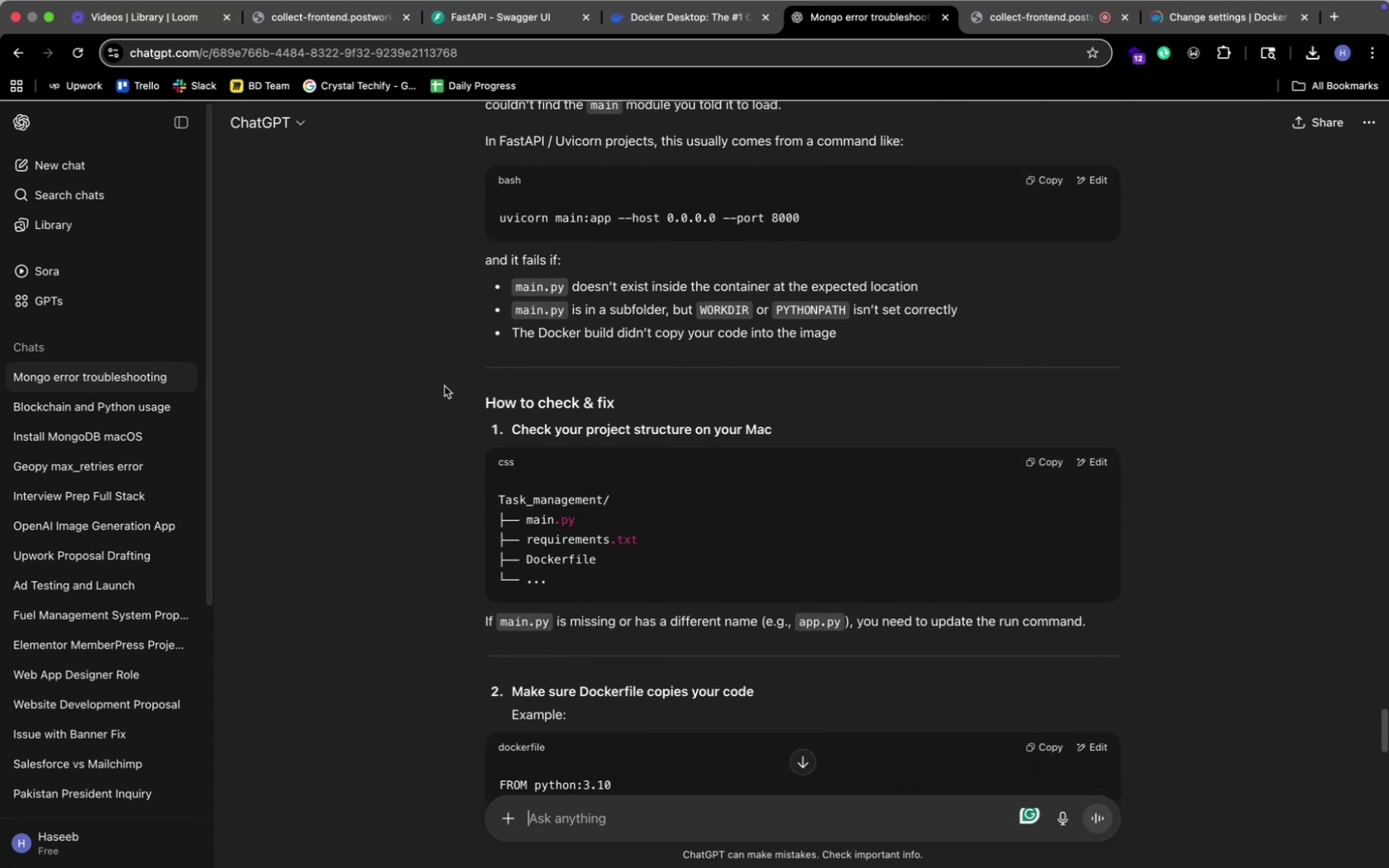 
key(Meta+Tab)
 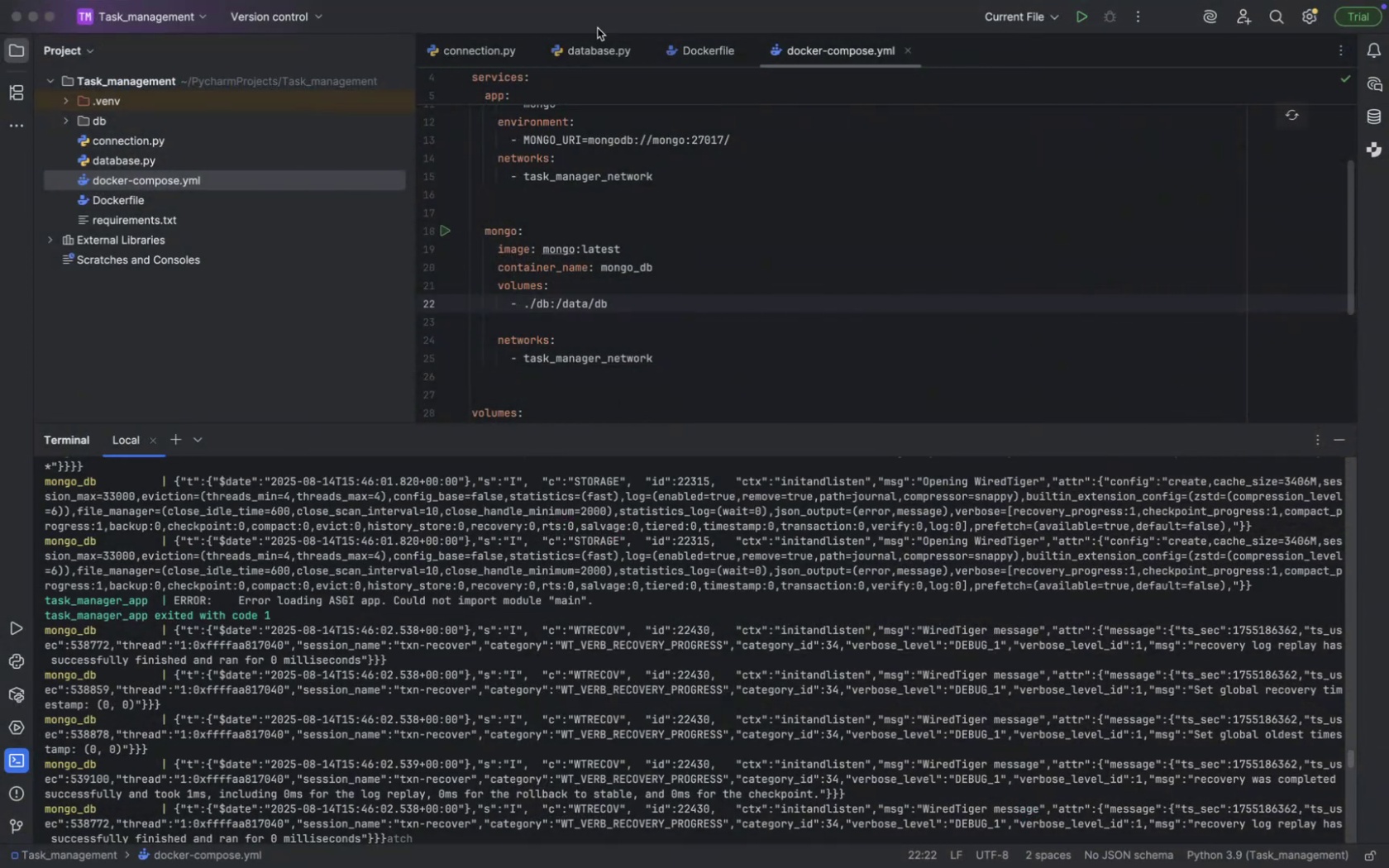 
left_click([675, 48])
 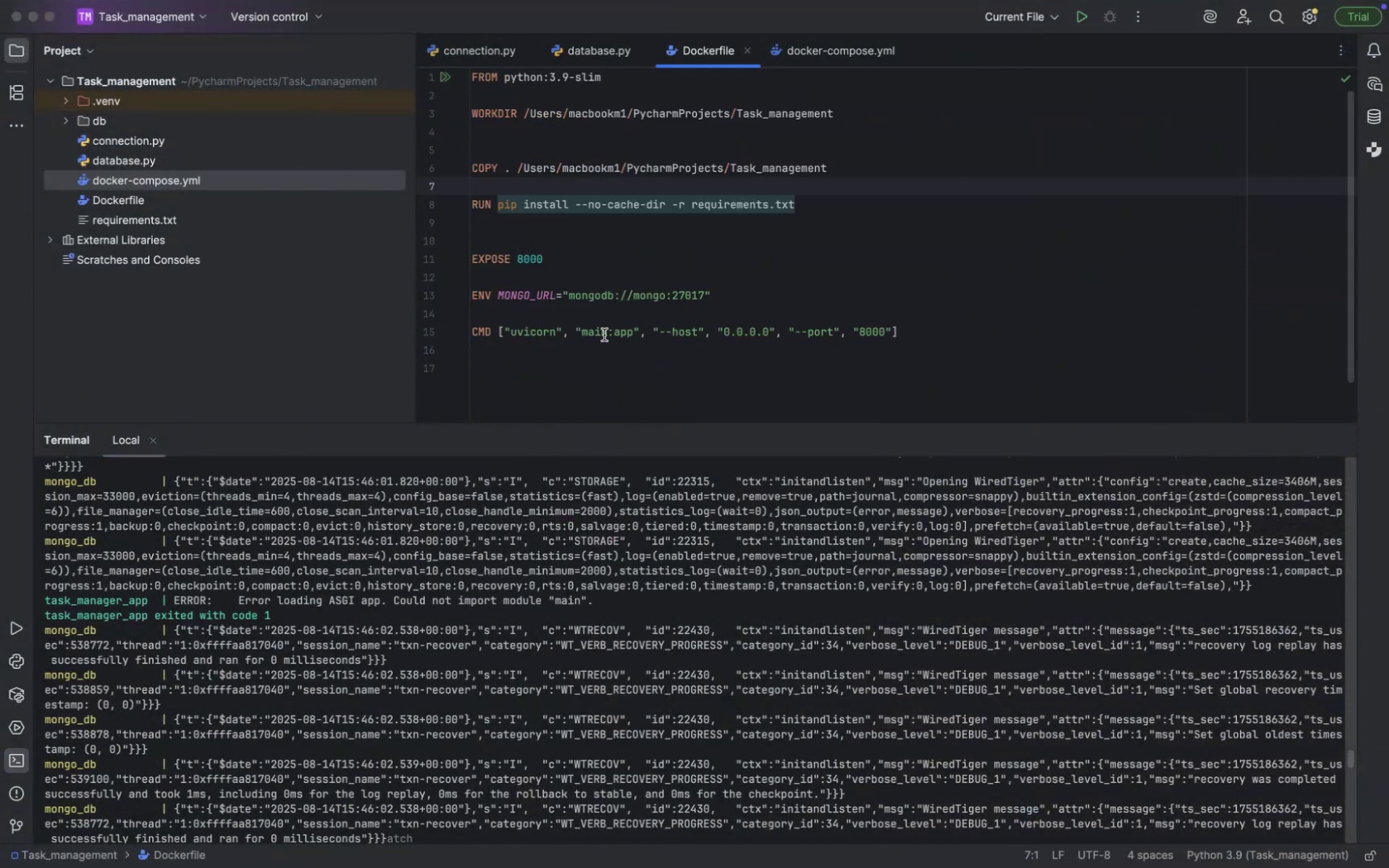 
double_click([604, 335])
 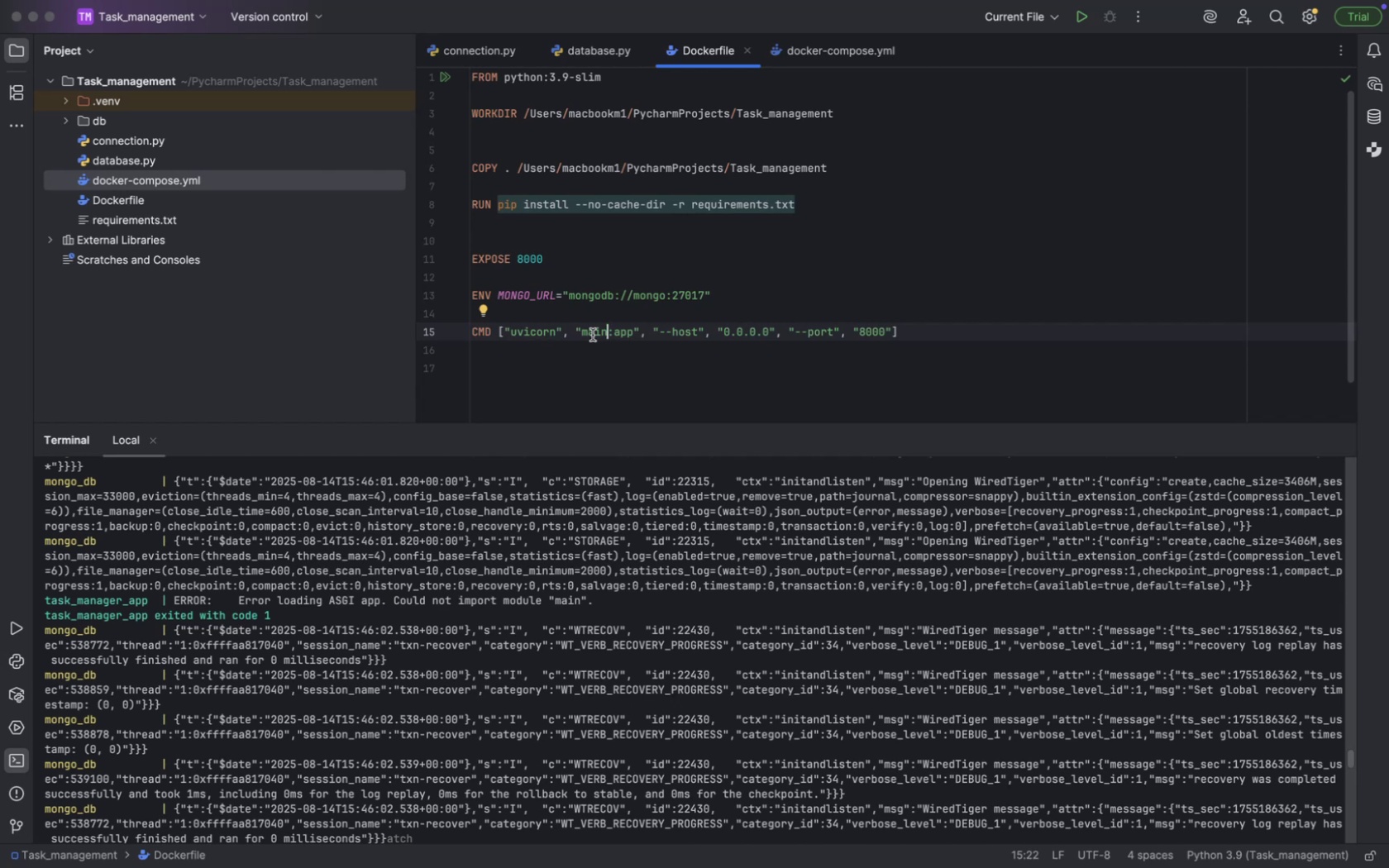 
key(Backspace)
key(Backspace)
key(Backspace)
key(Backspace)
type(database)
 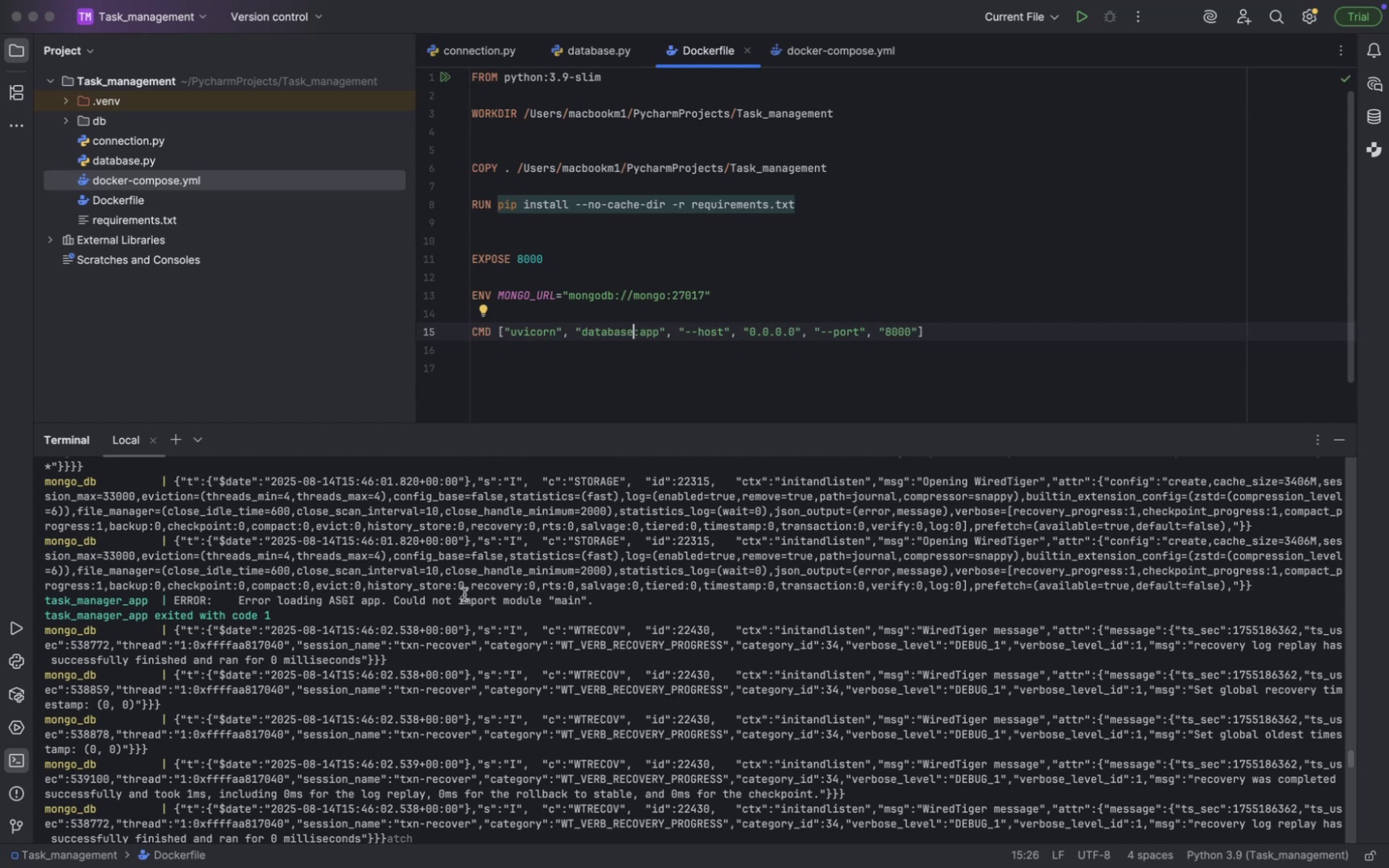 
left_click([463, 619])
 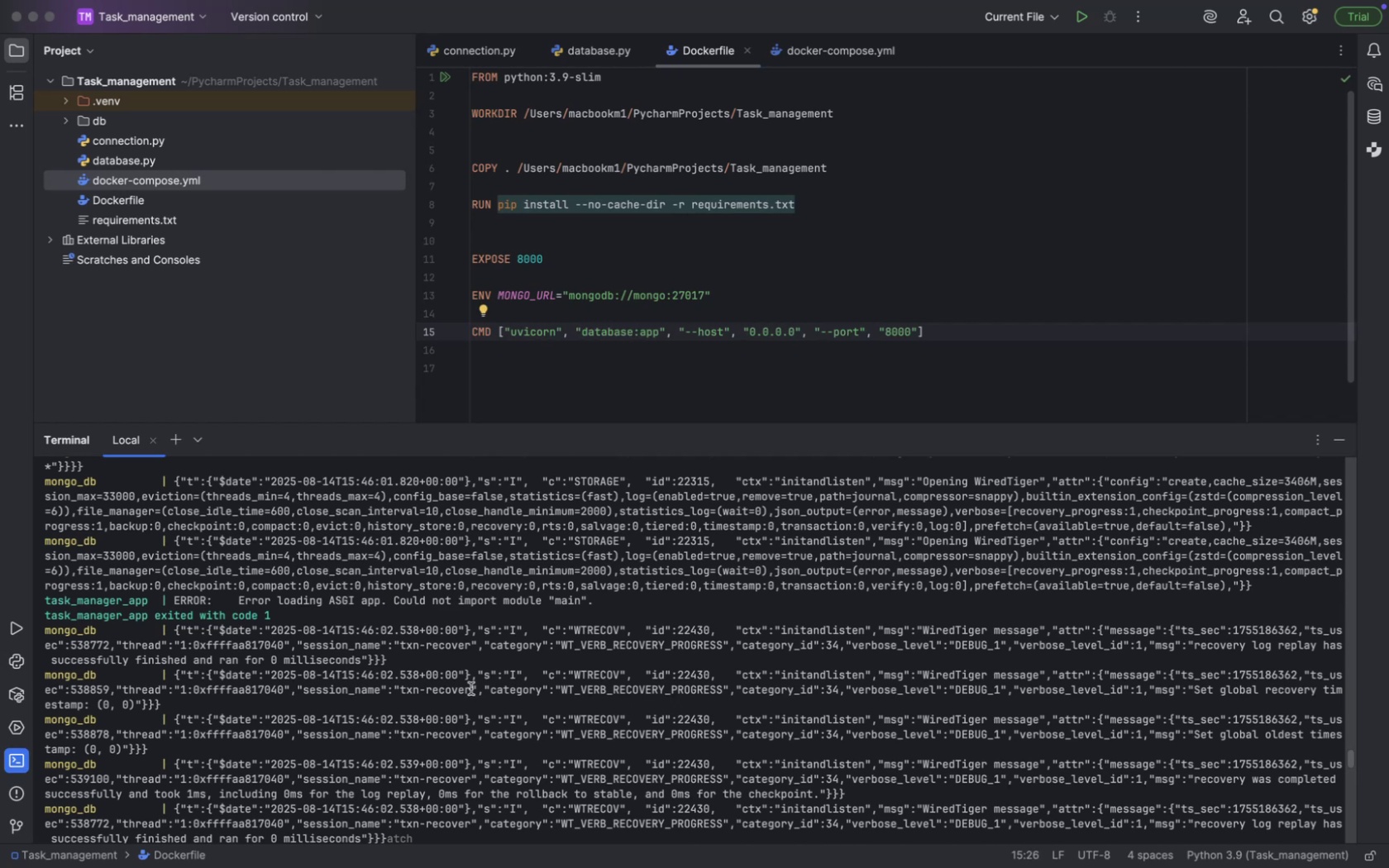 
scroll: coordinate [470, 689], scroll_direction: down, amount: 482.0
 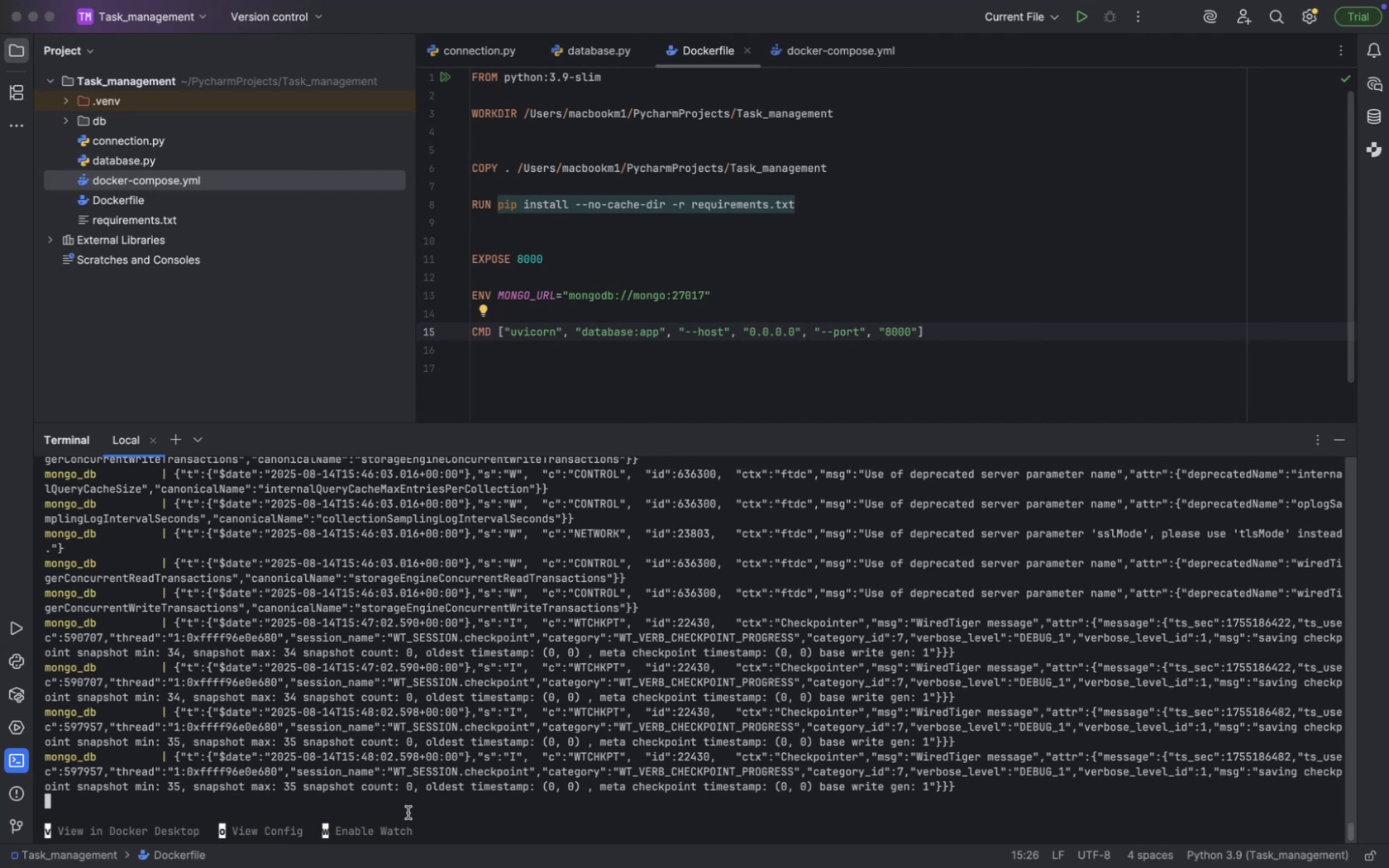 
key(Meta+C)
 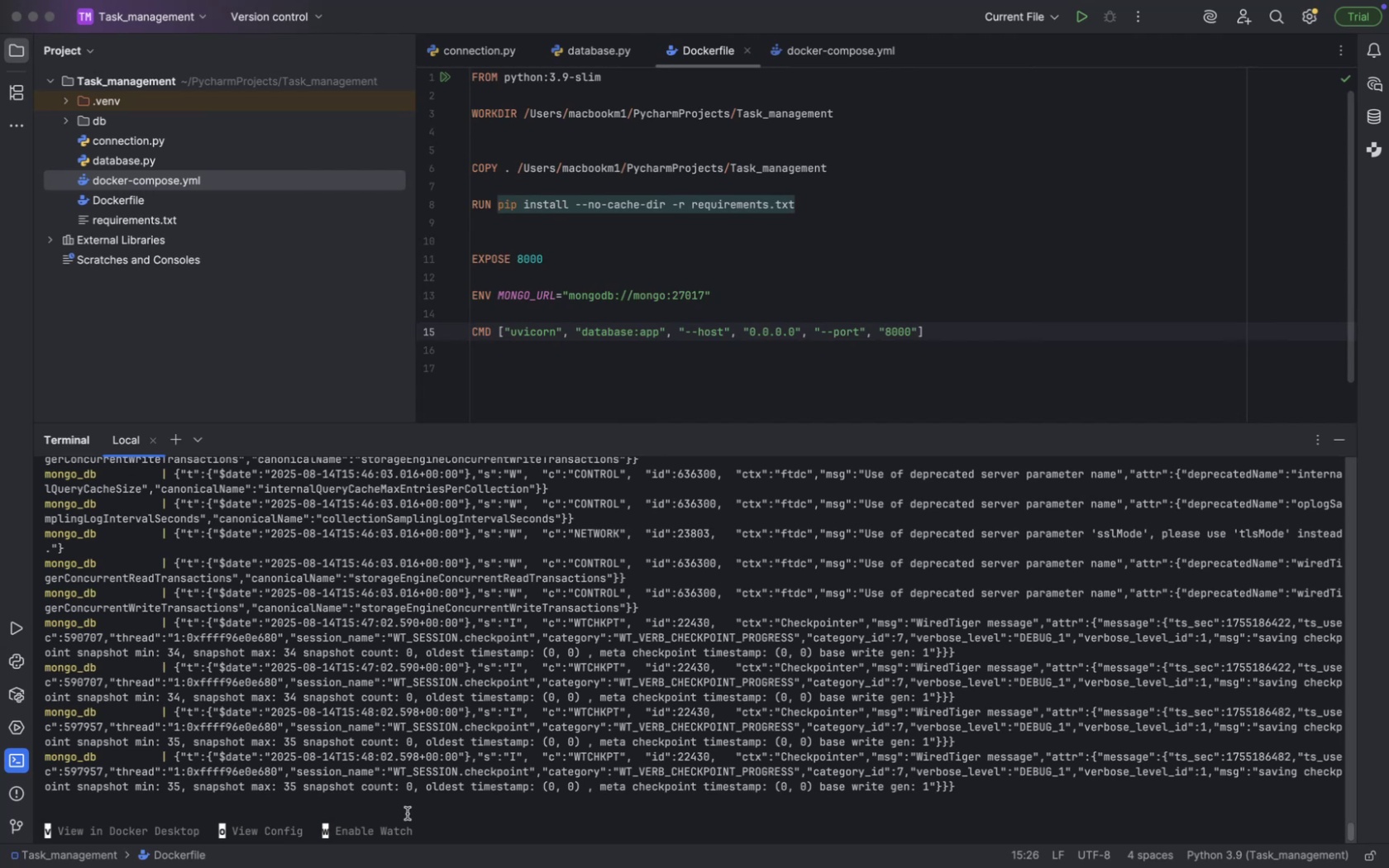 
wait(19.47)
 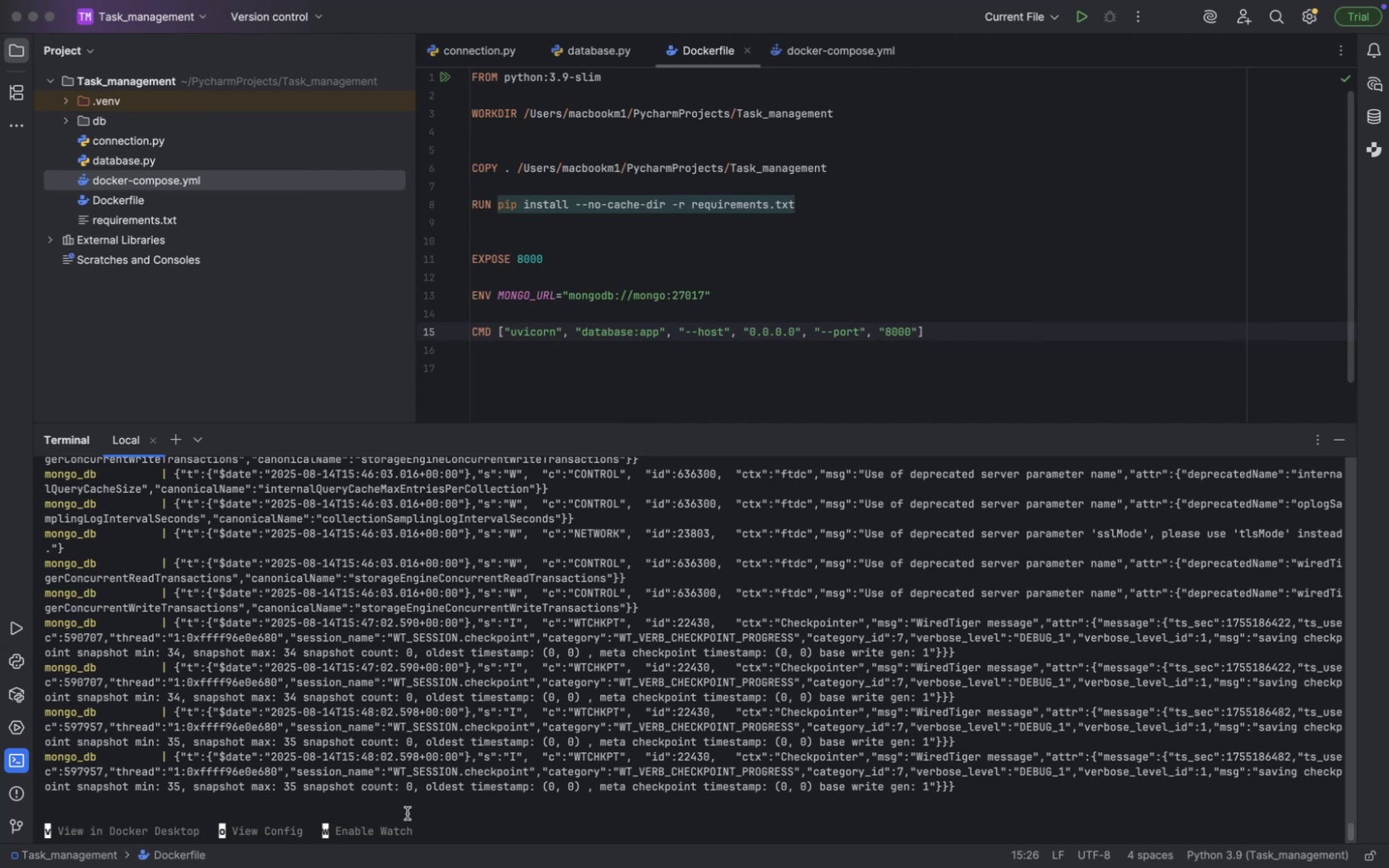 
scroll: coordinate [399, 739], scroll_direction: up, amount: 320.0
 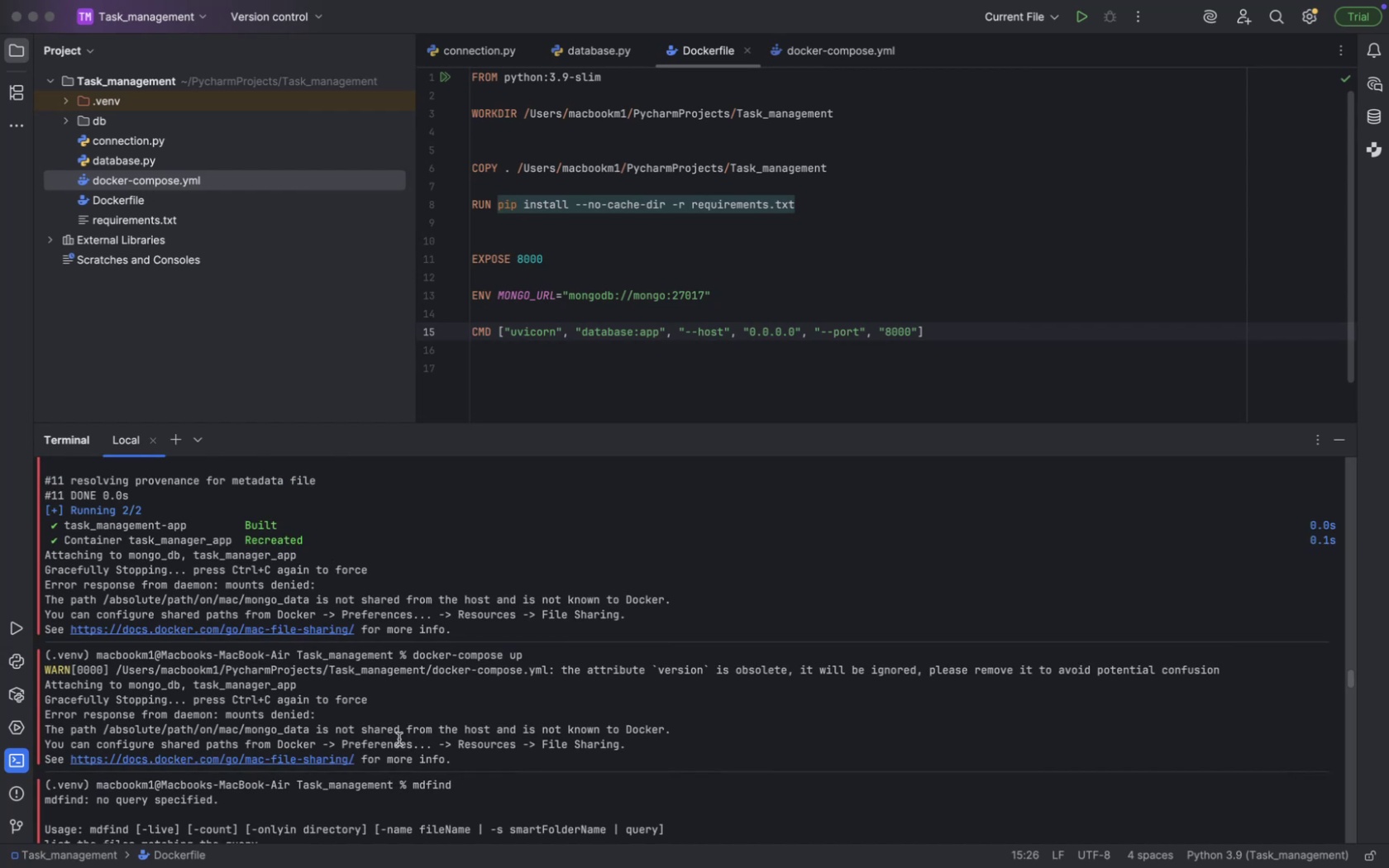 
wait(5.73)
 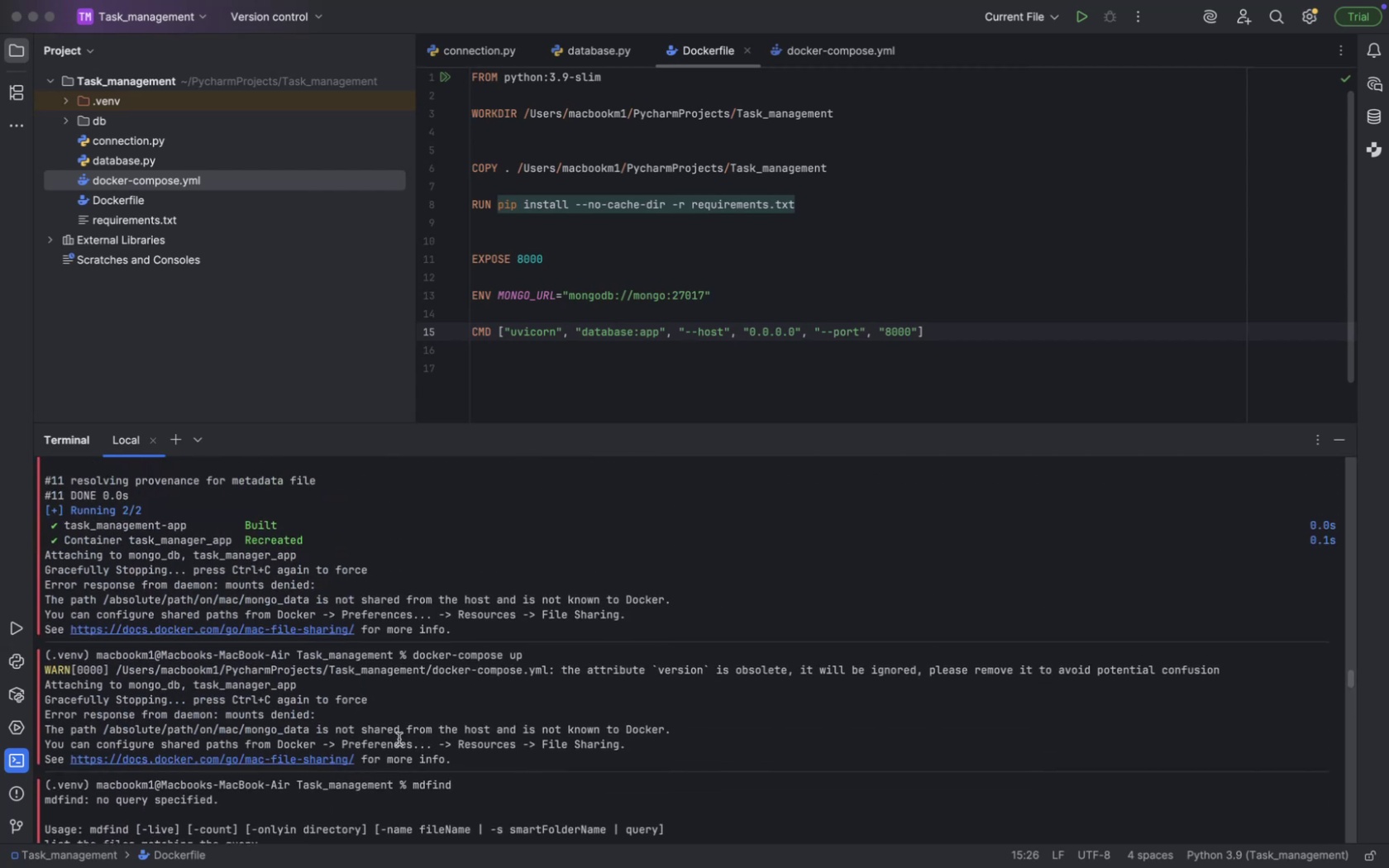 
scroll: coordinate [399, 739], scroll_direction: down, amount: 1109.0
 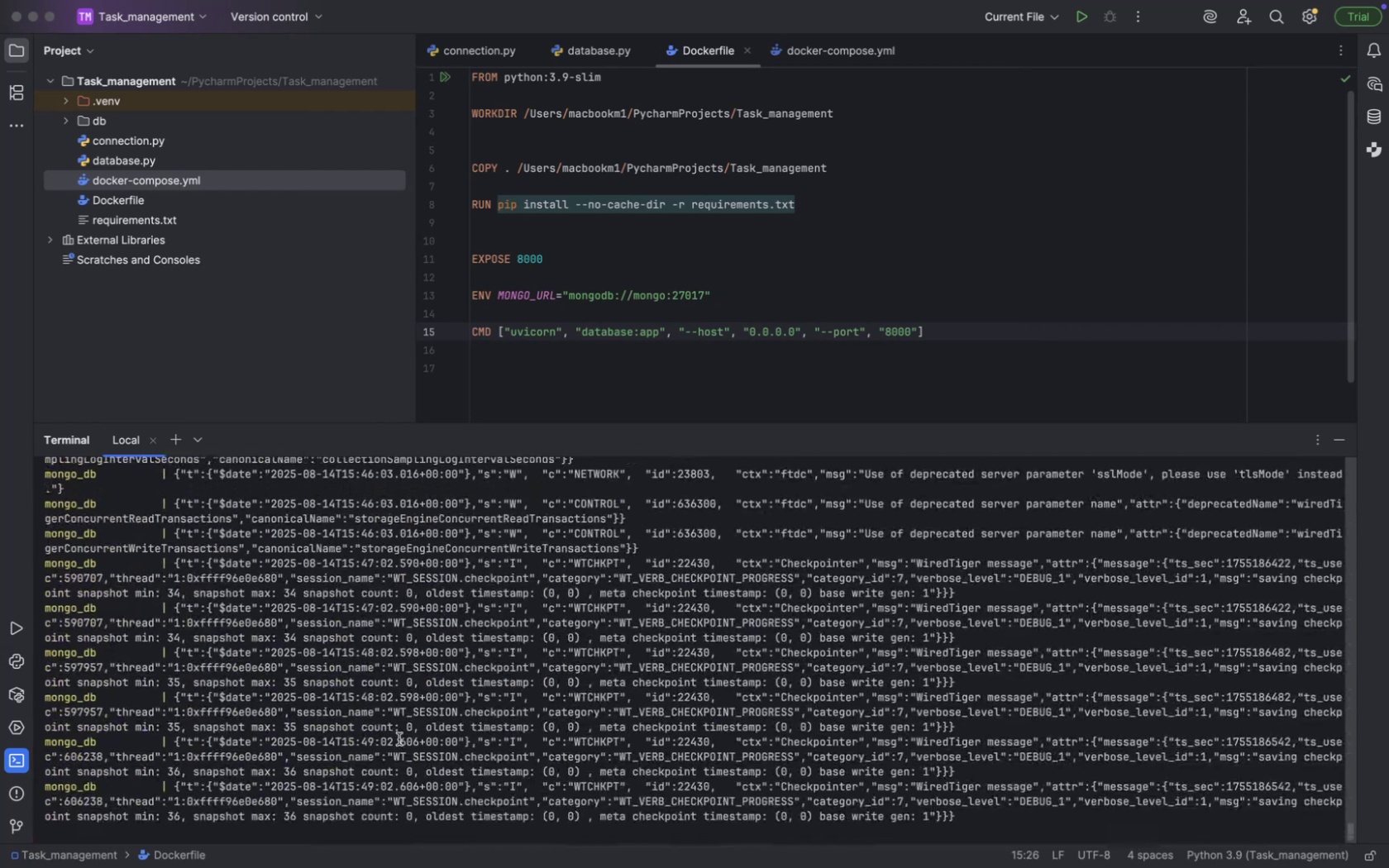 
key(Meta+C)
 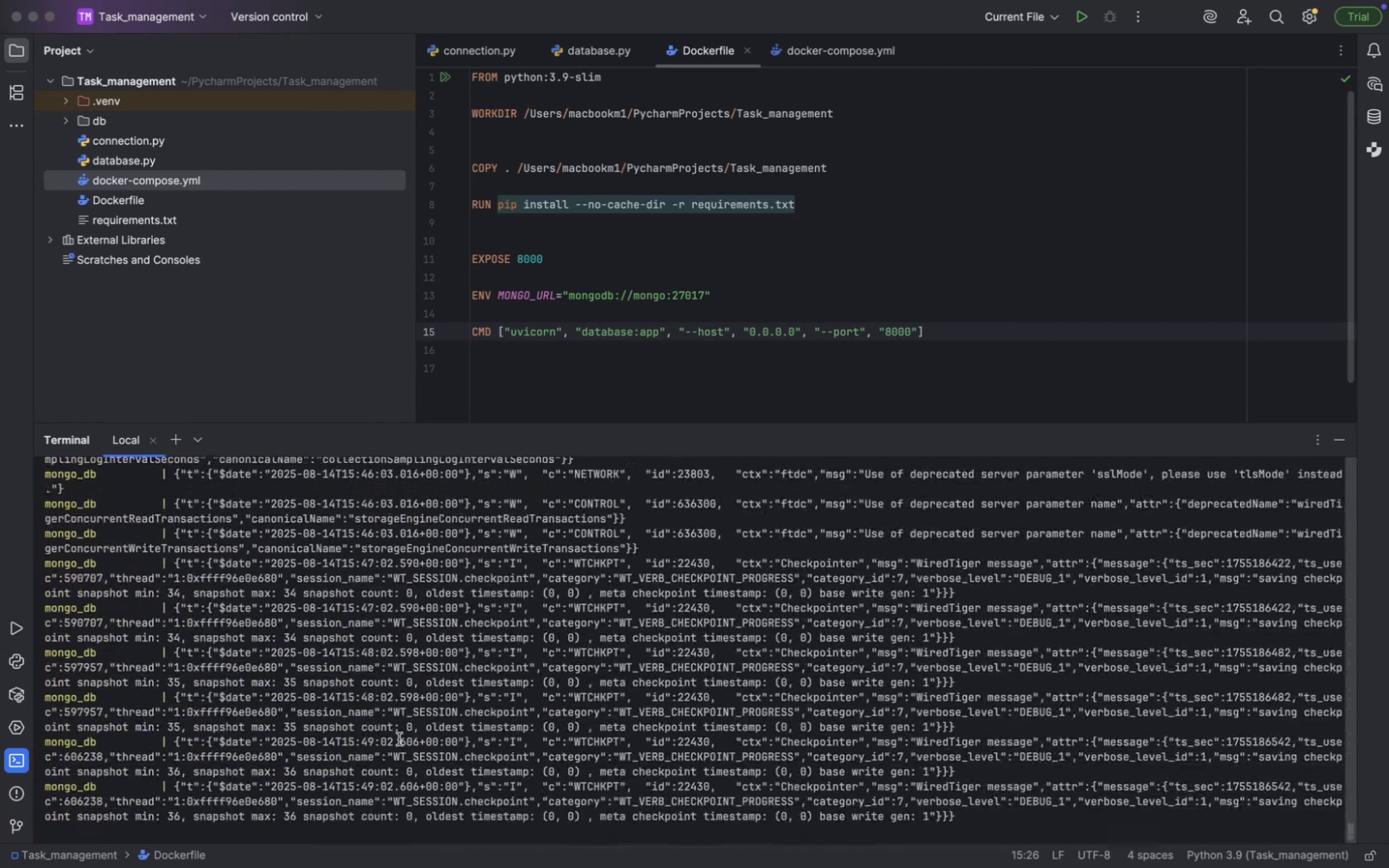 
key(Meta+C)
 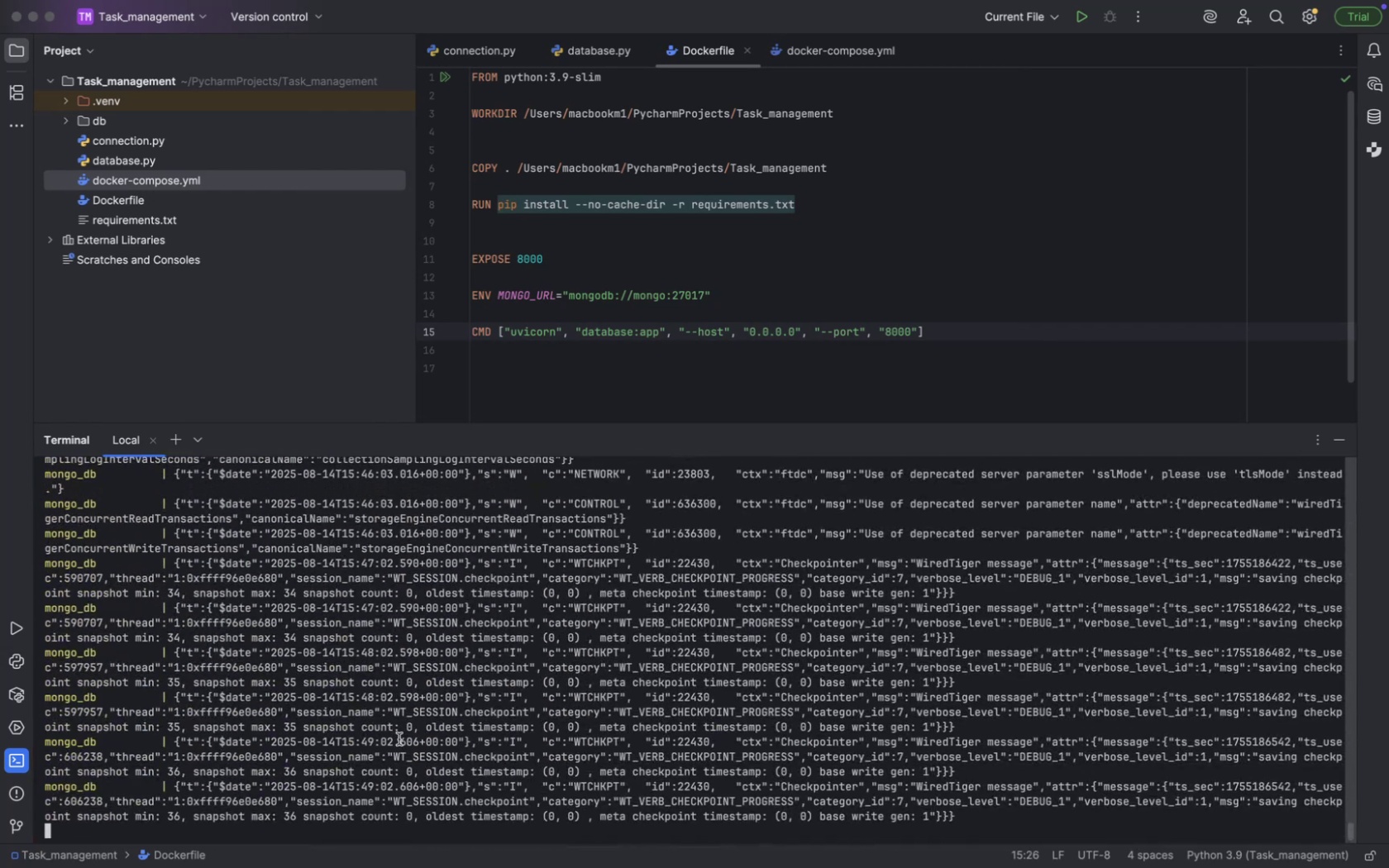 
key(Meta+C)
 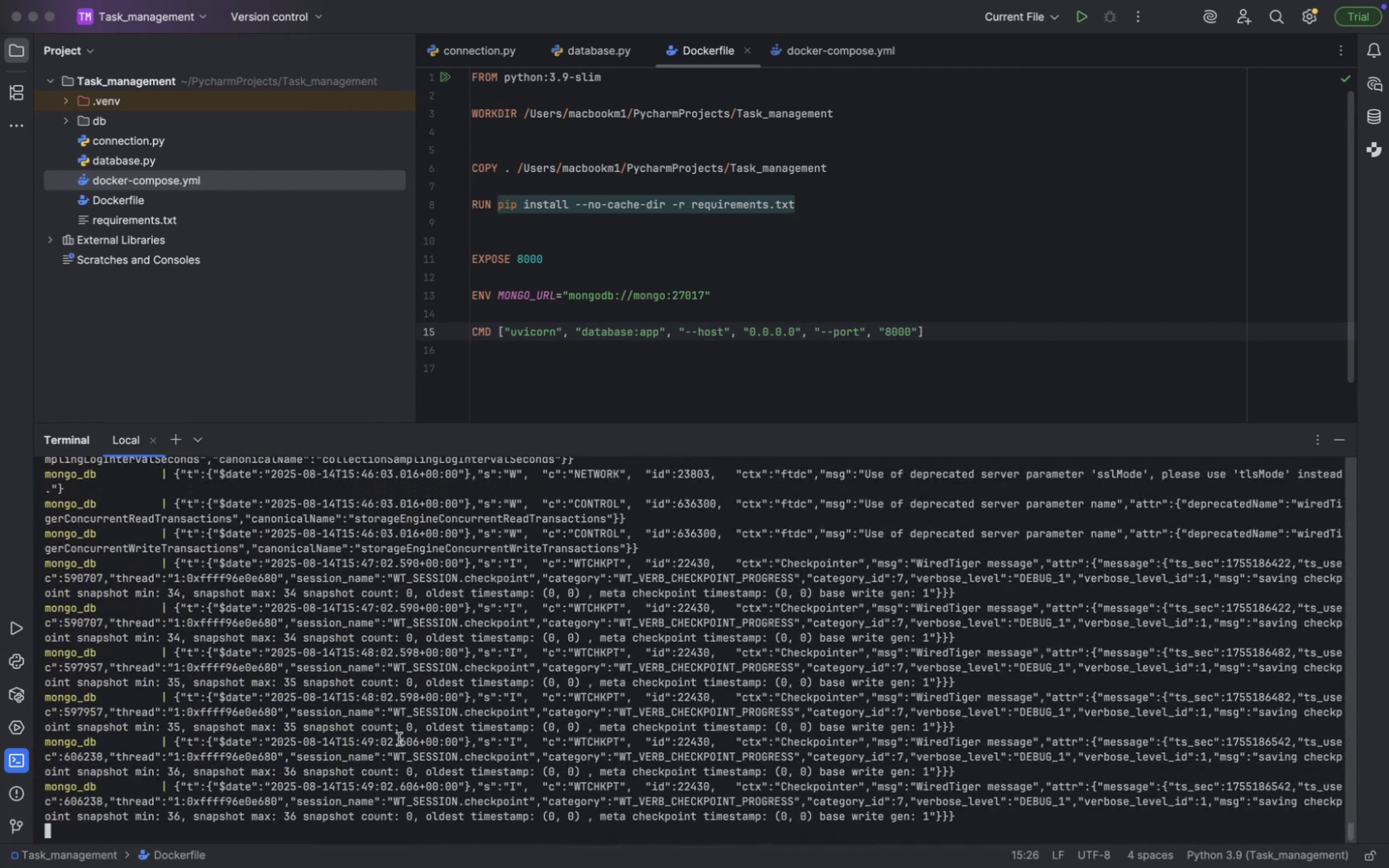 
key(Meta+C)
 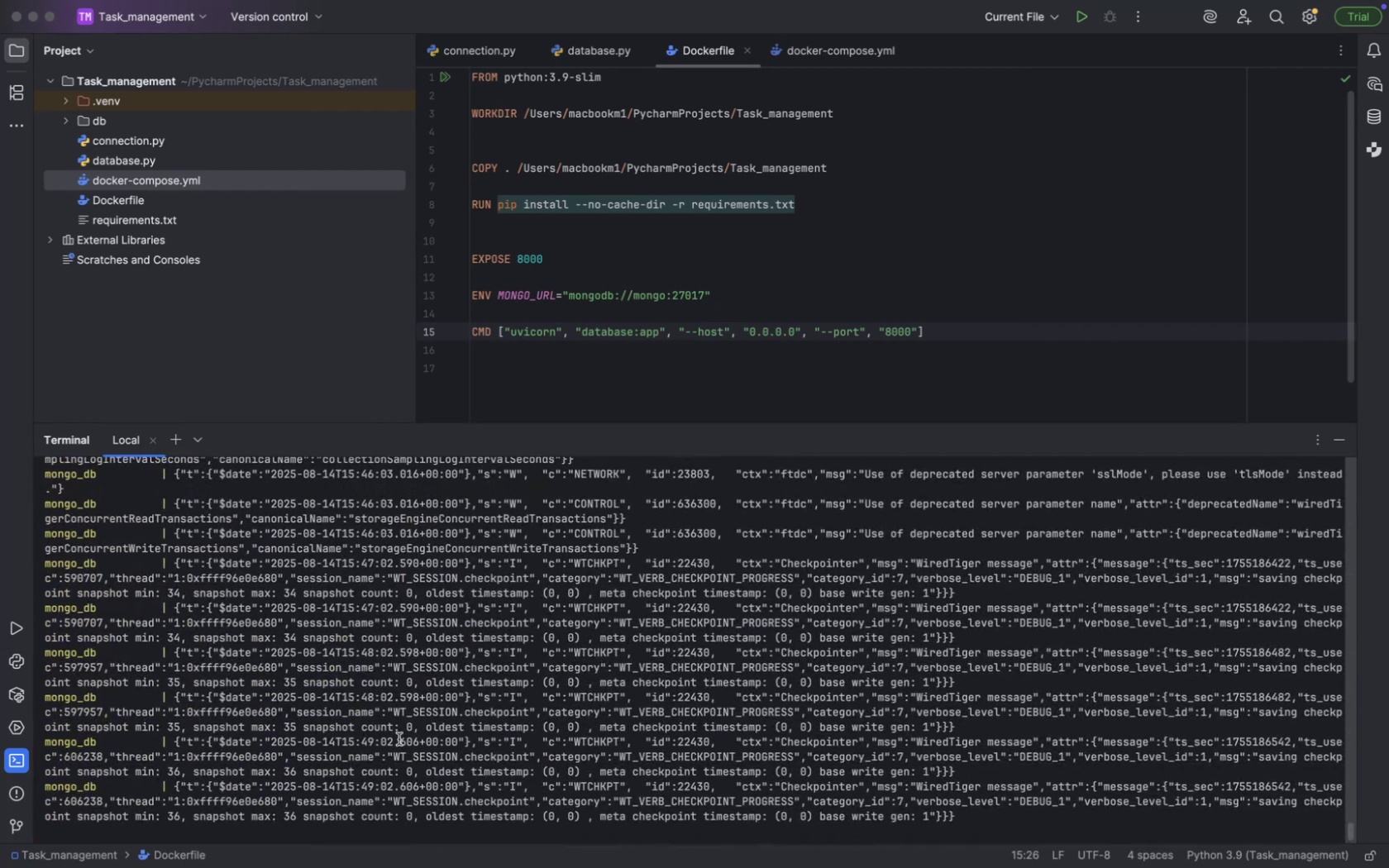 
key(Meta+C)
 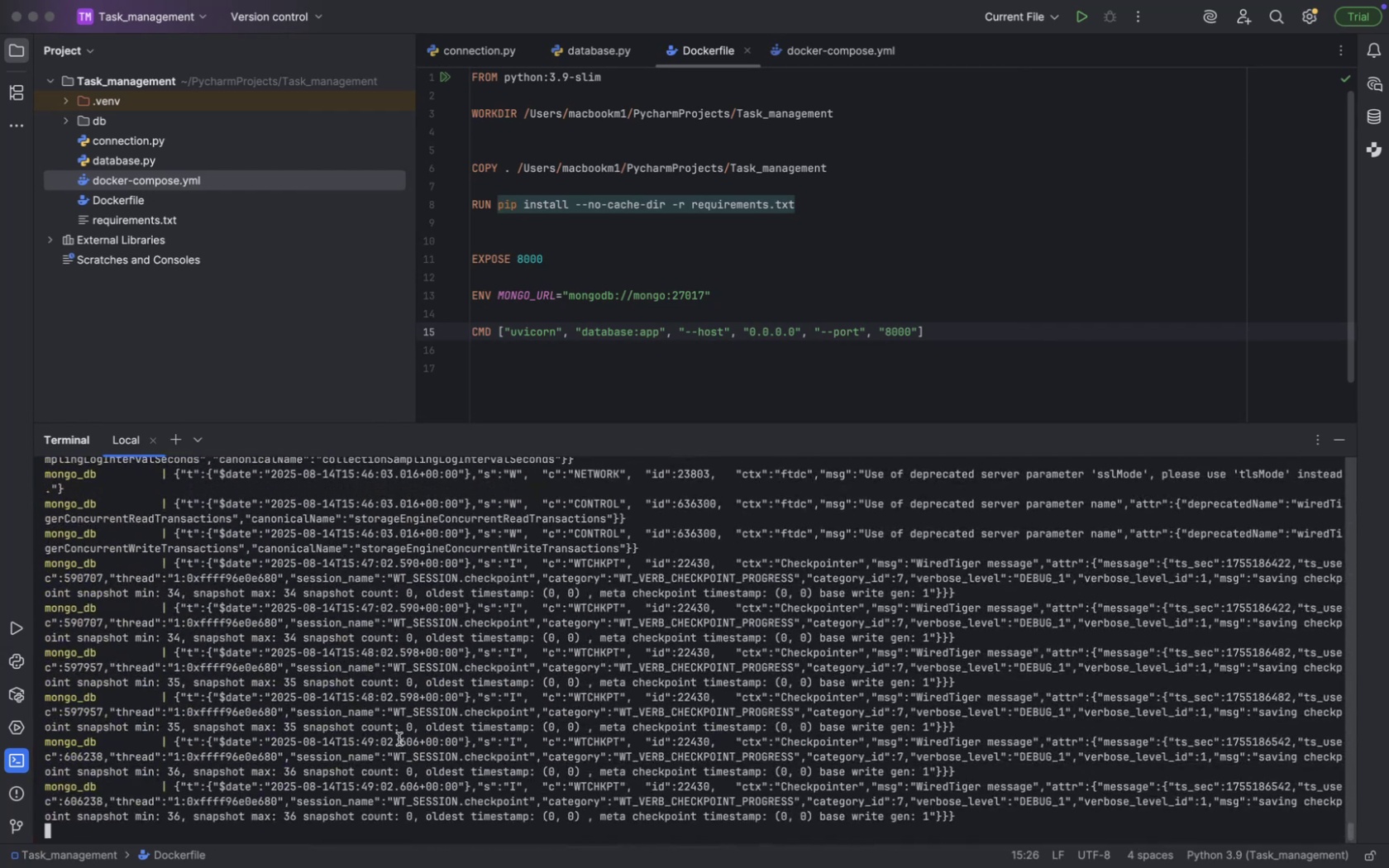 
key(Escape)
 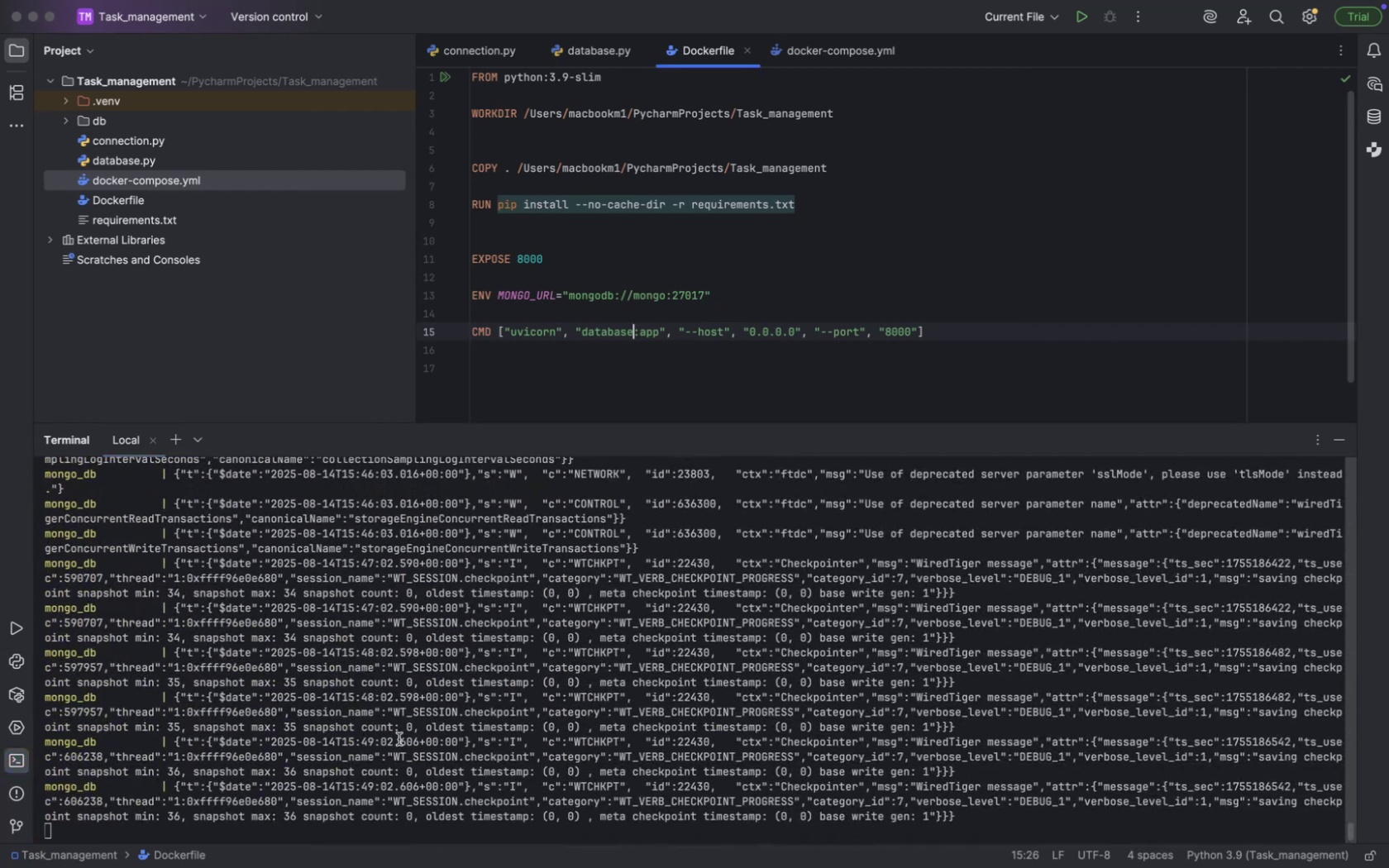 
key(Escape)
 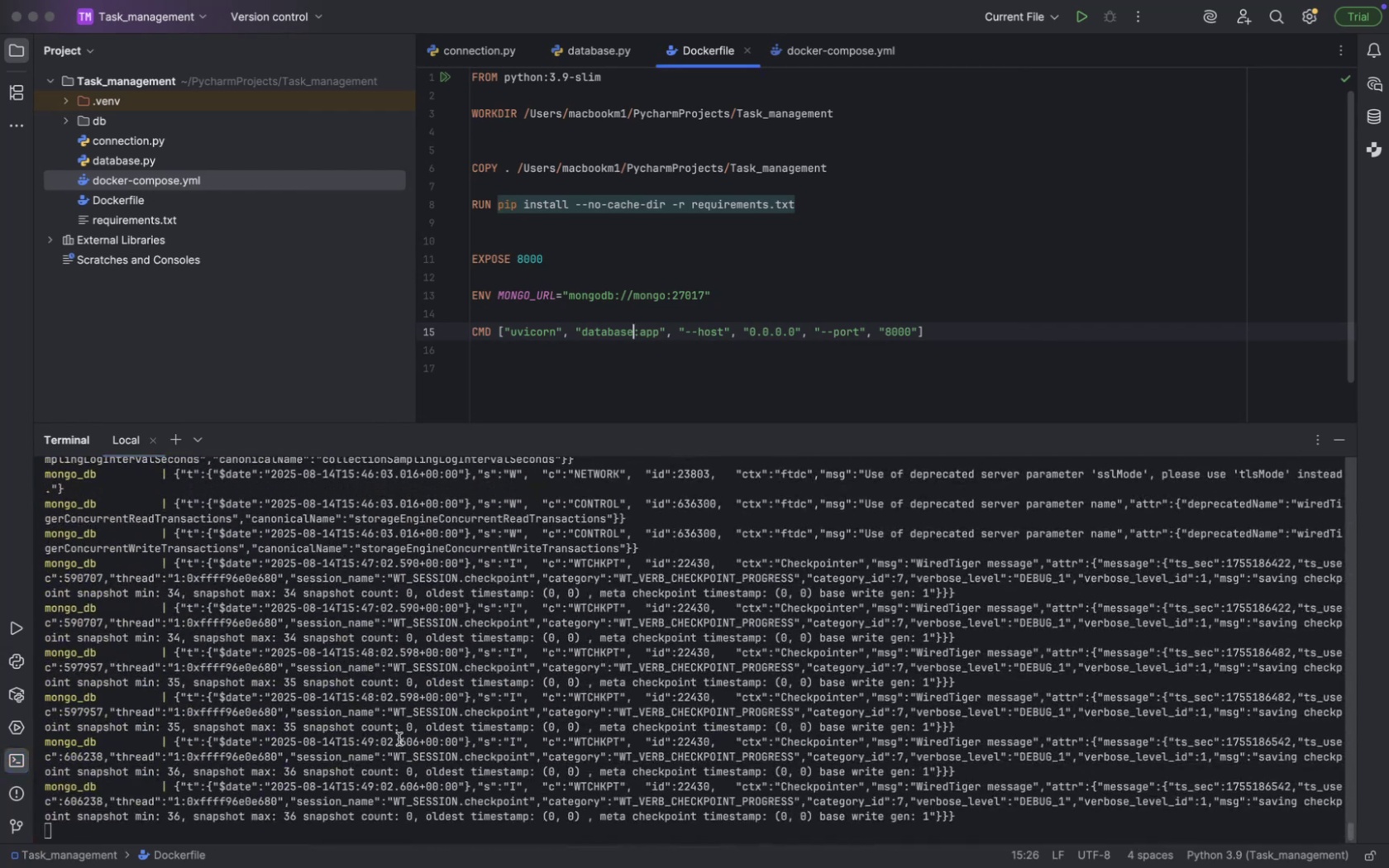 
key(Escape)
 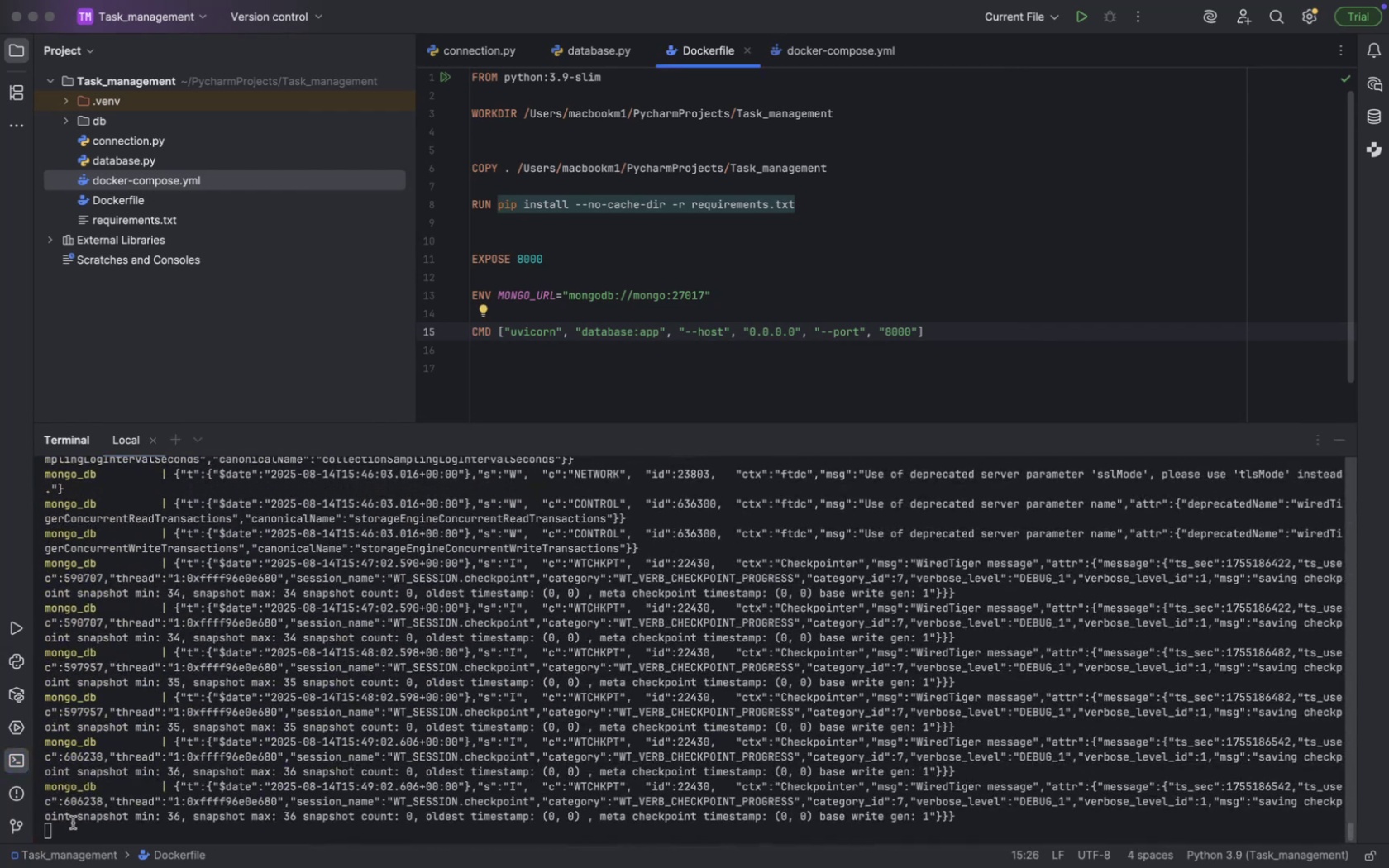 
left_click([72, 822])
 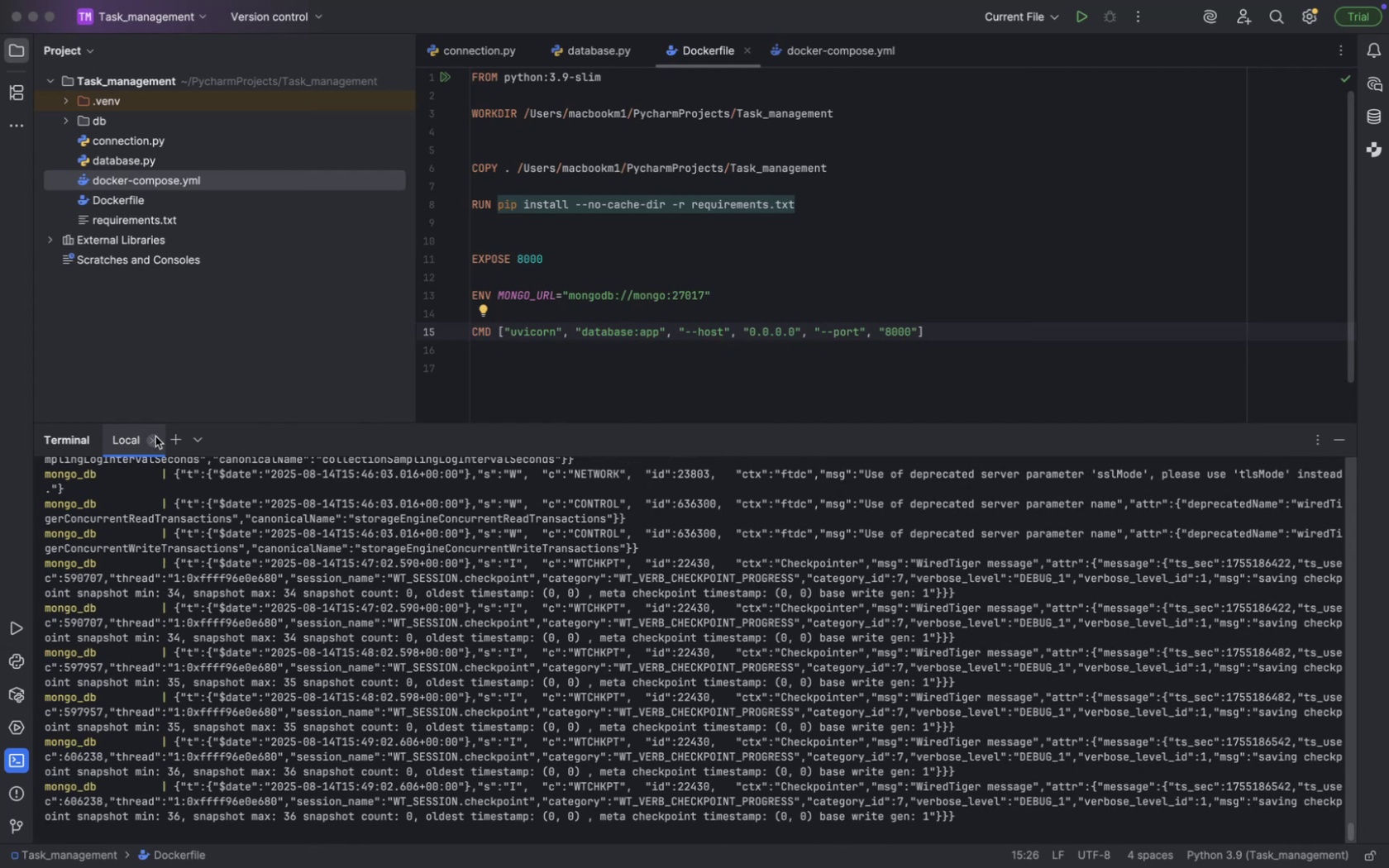 
left_click([167, 440])
 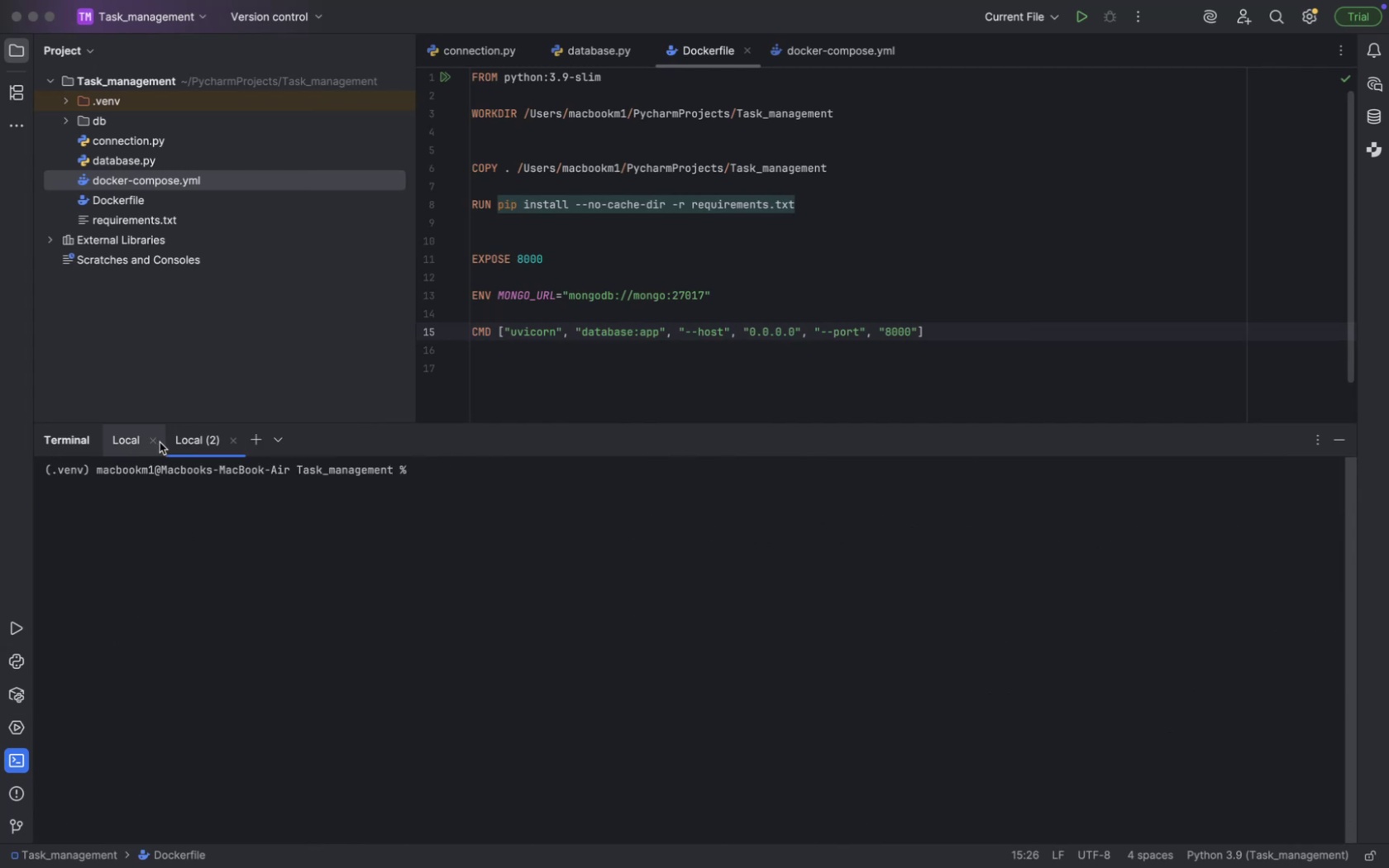 
wait(6.66)
 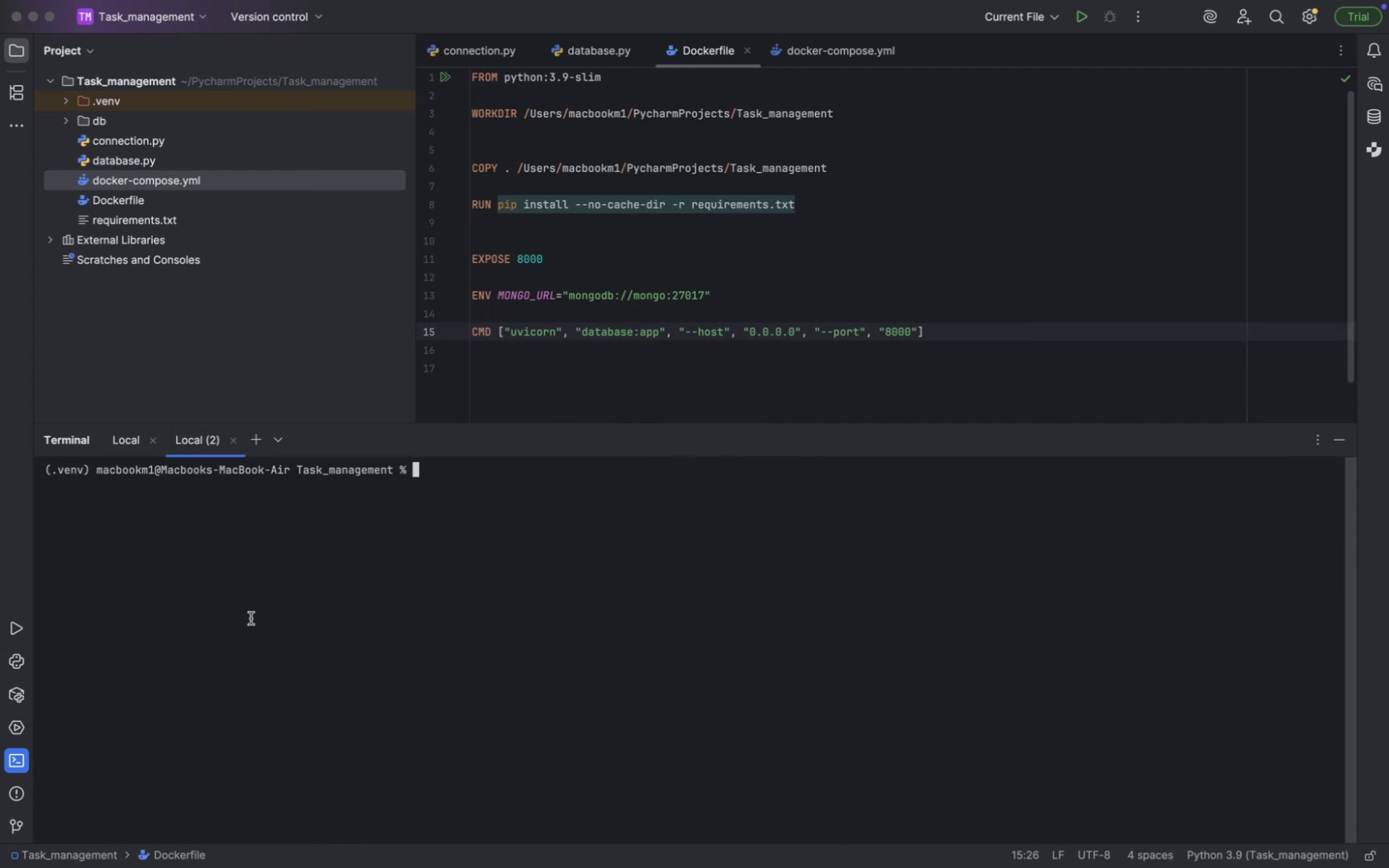 
key(Meta+Tab)
 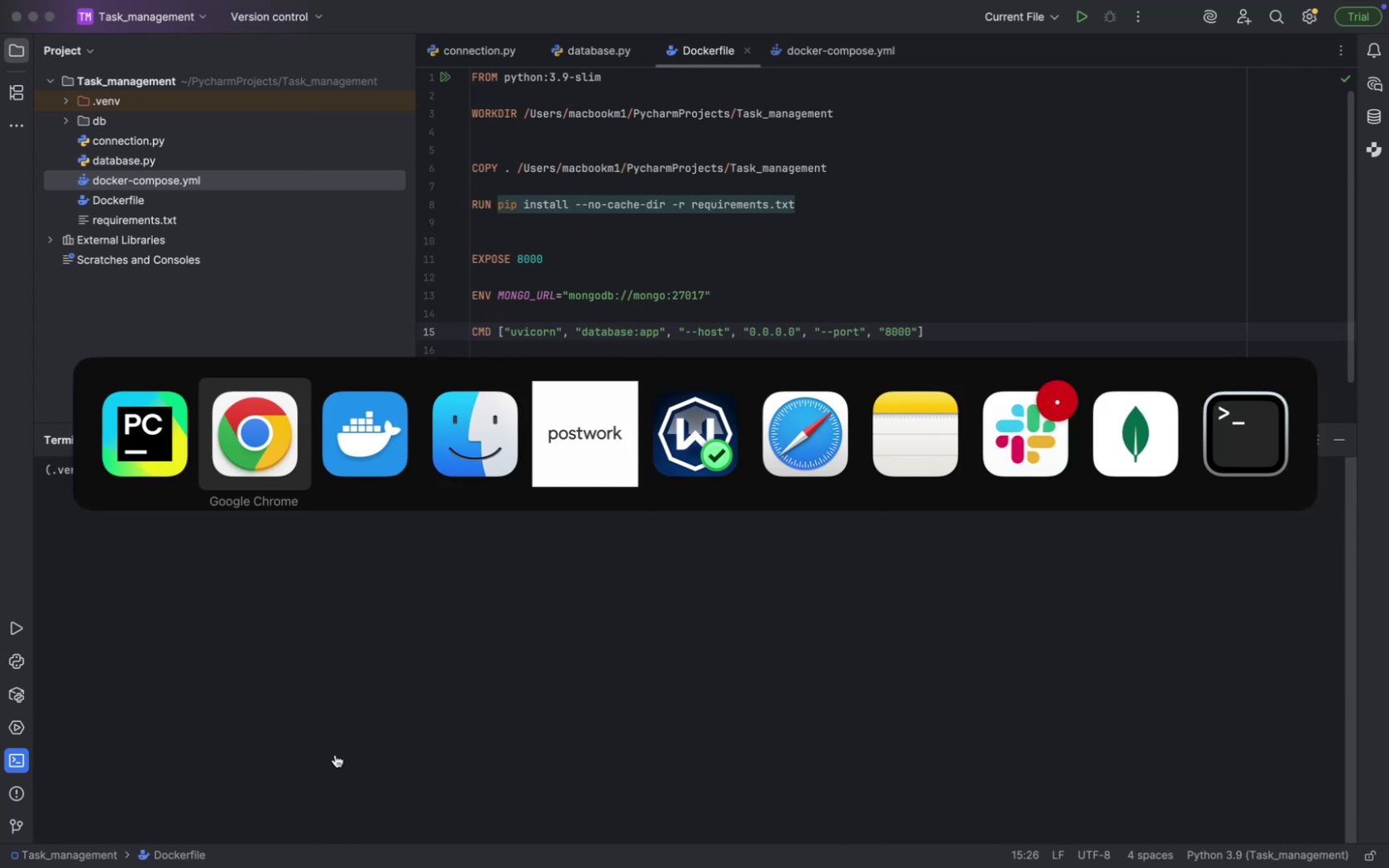 
key(Meta+ArrowRight)
 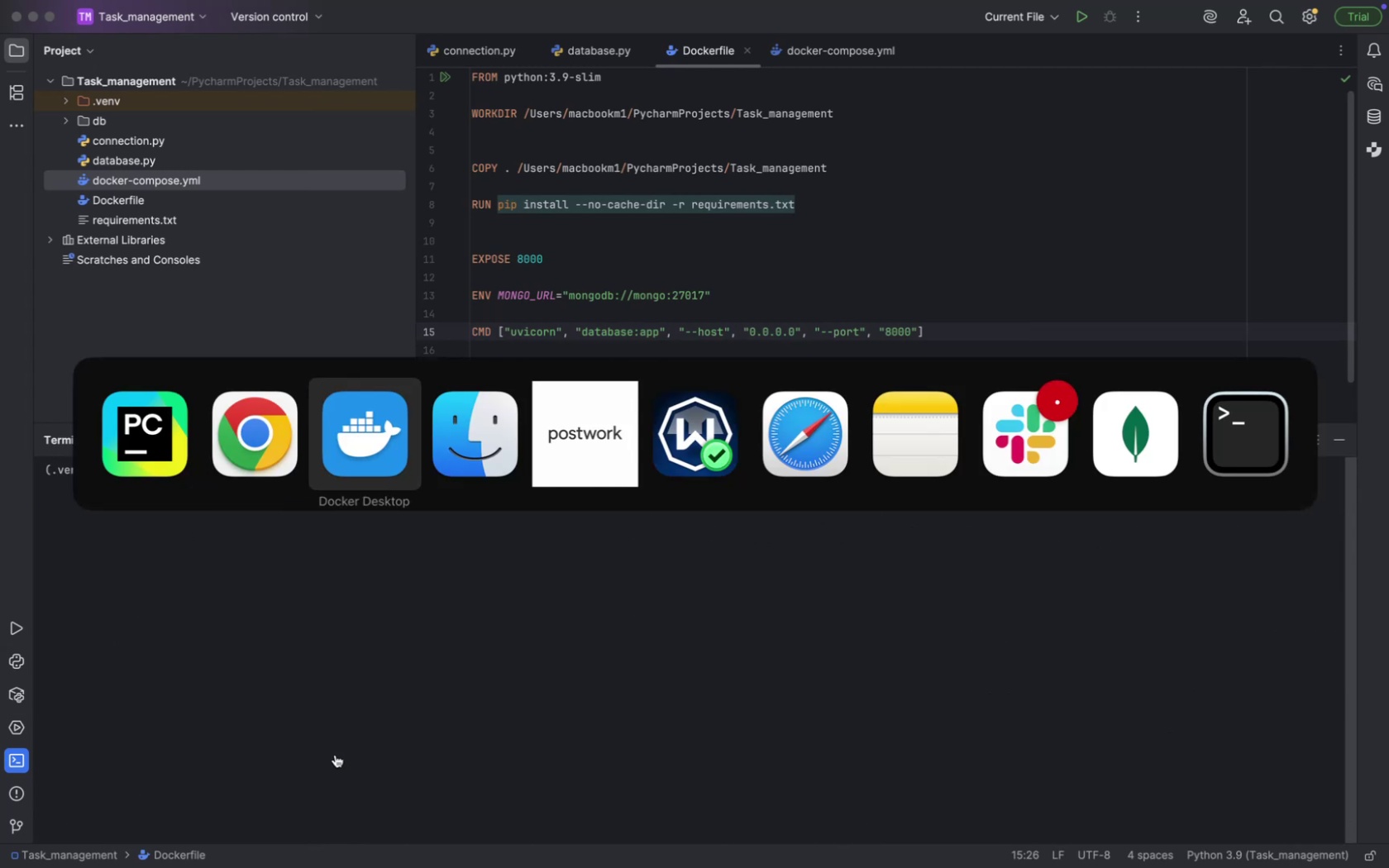 
key(Meta+ArrowRight)
 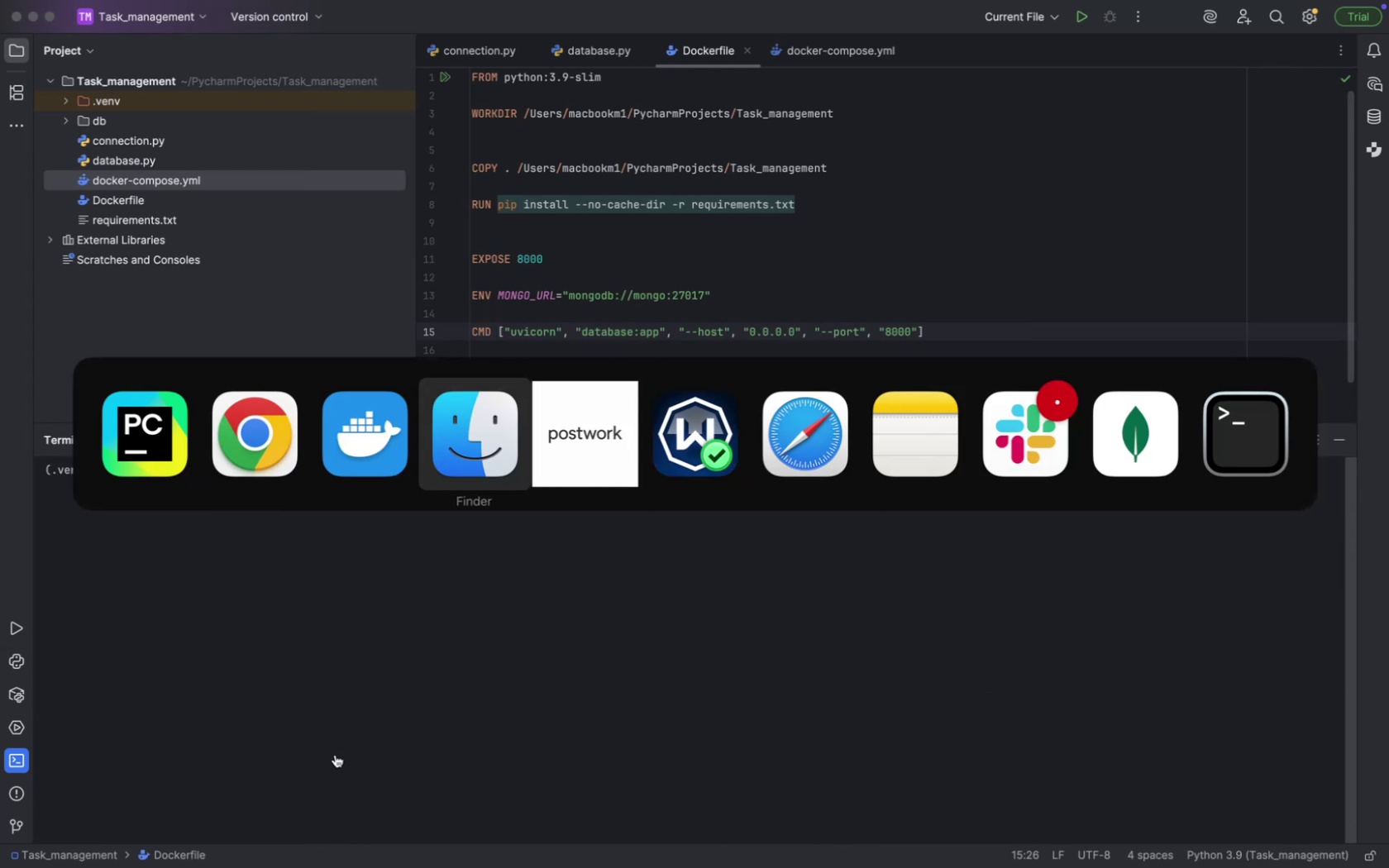 
key(Meta+ArrowLeft)
 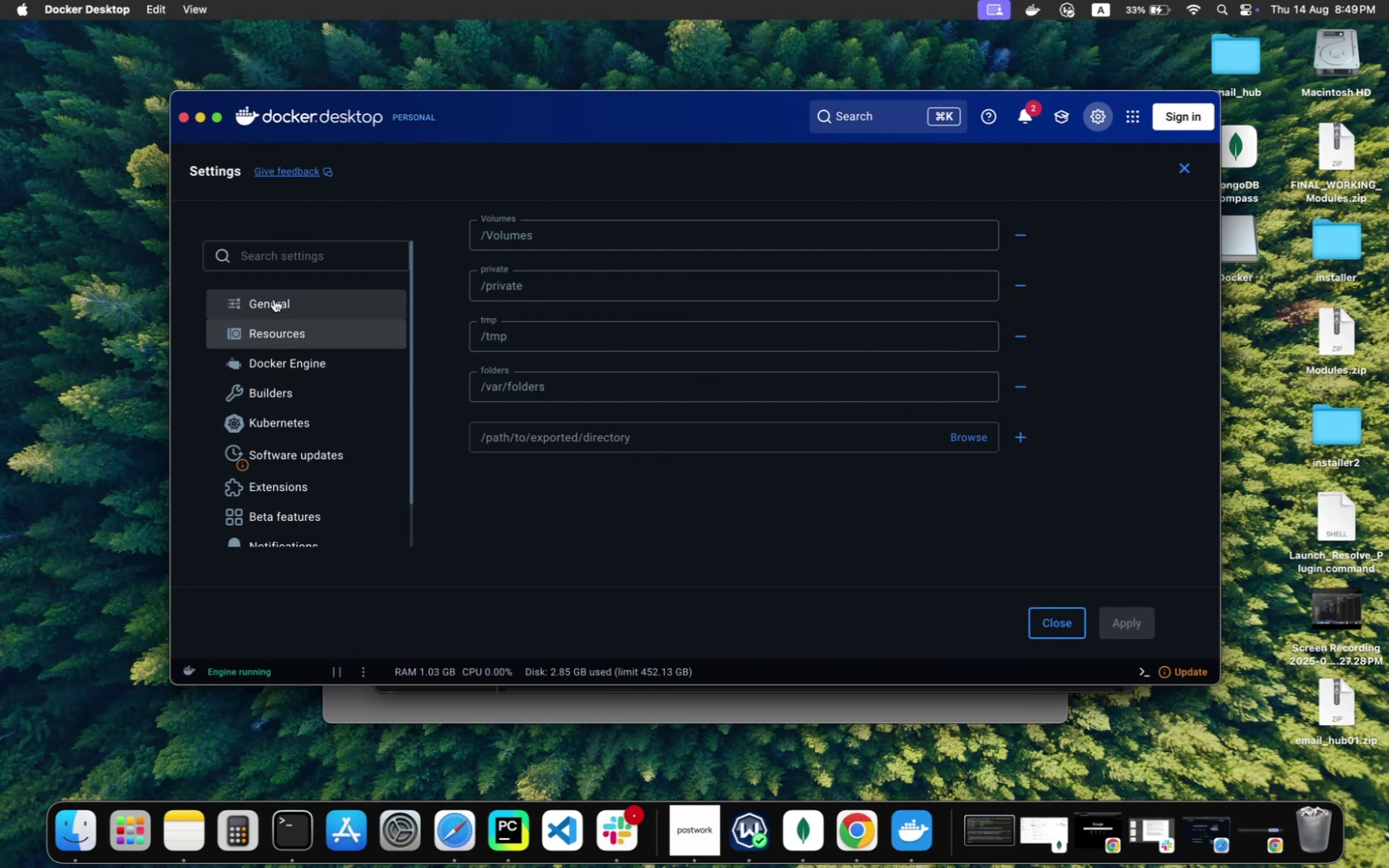 
wait(5.73)
 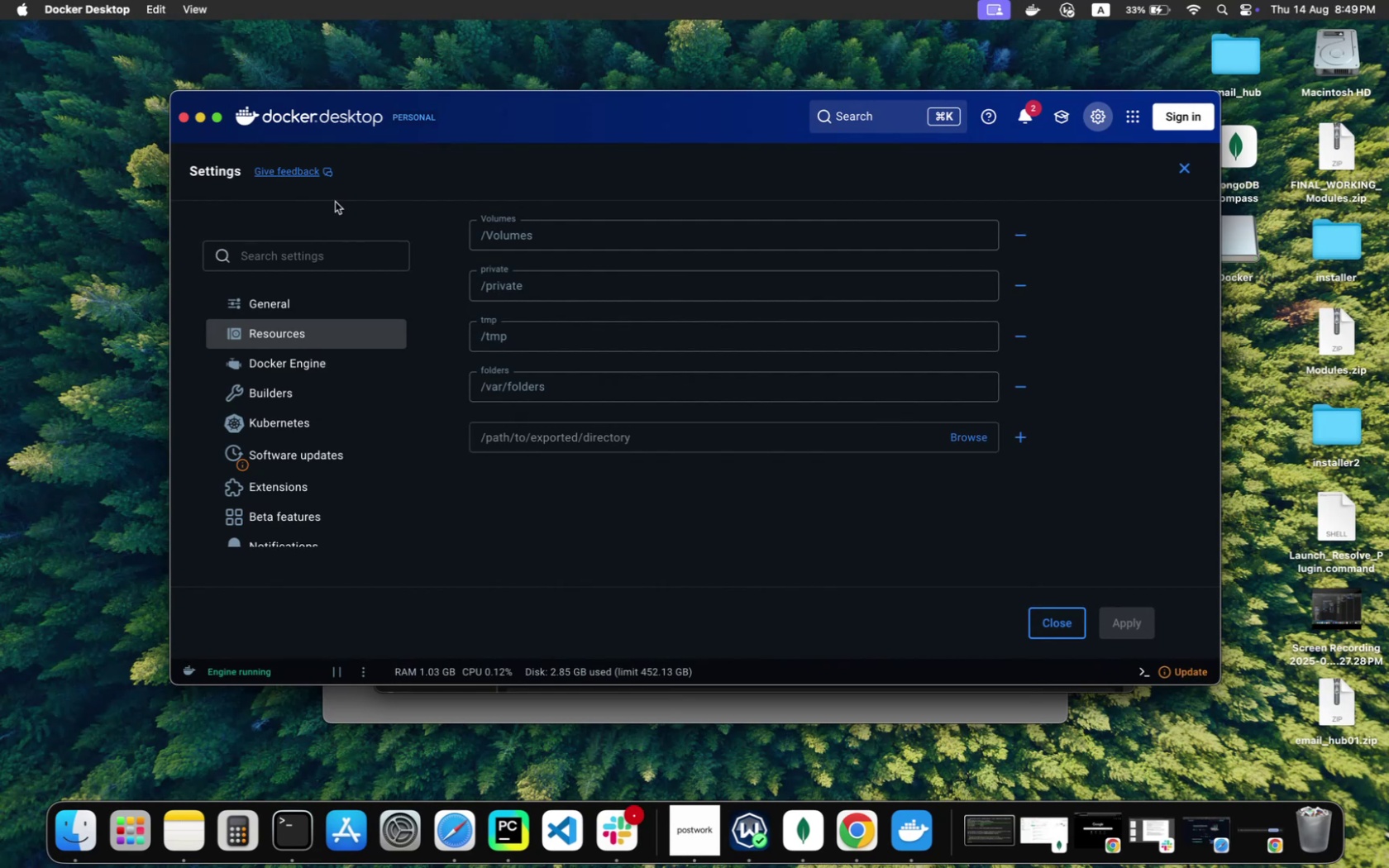 
left_click([1066, 618])
 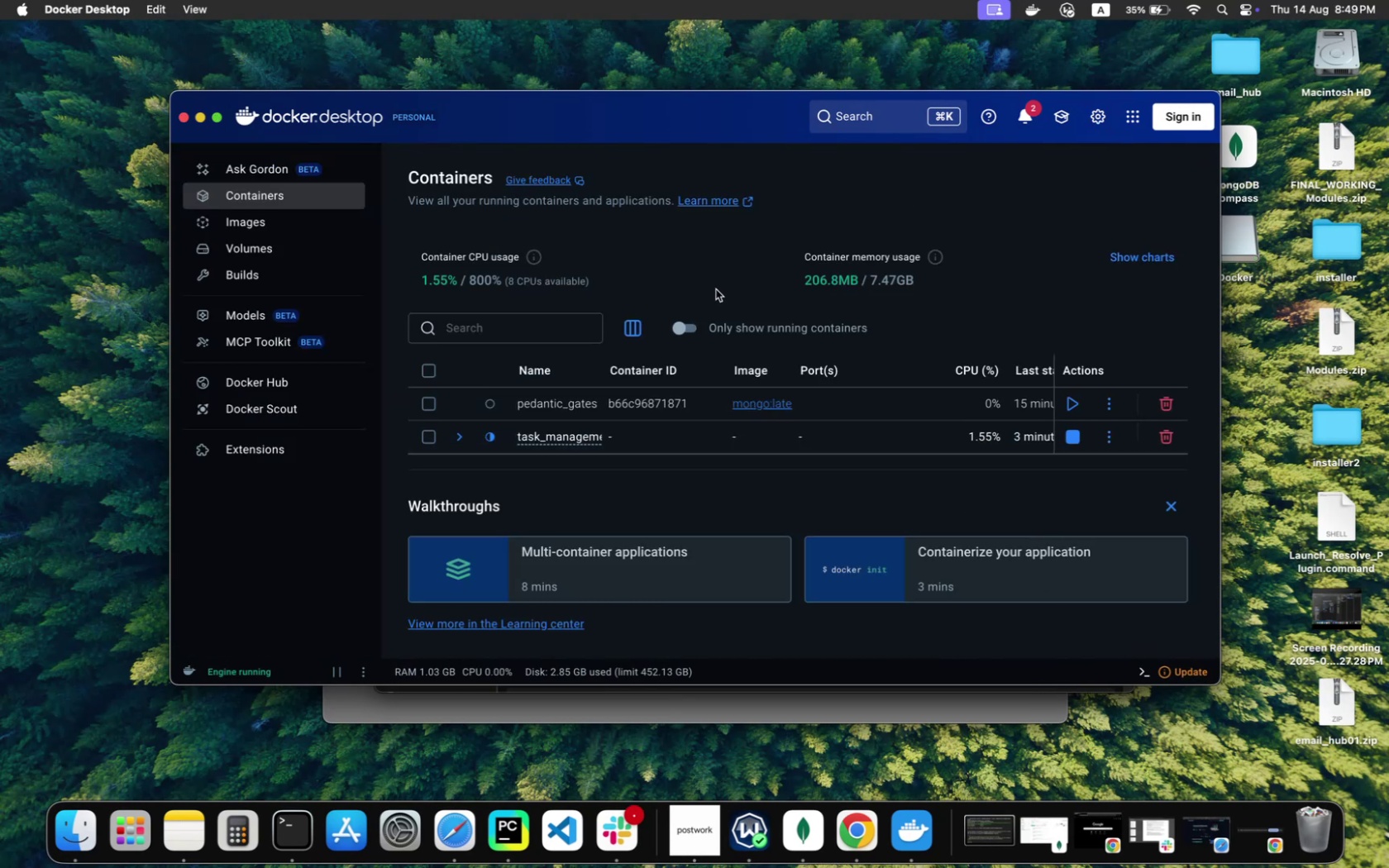 
scroll: coordinate [828, 440], scroll_direction: down, amount: 26.0
 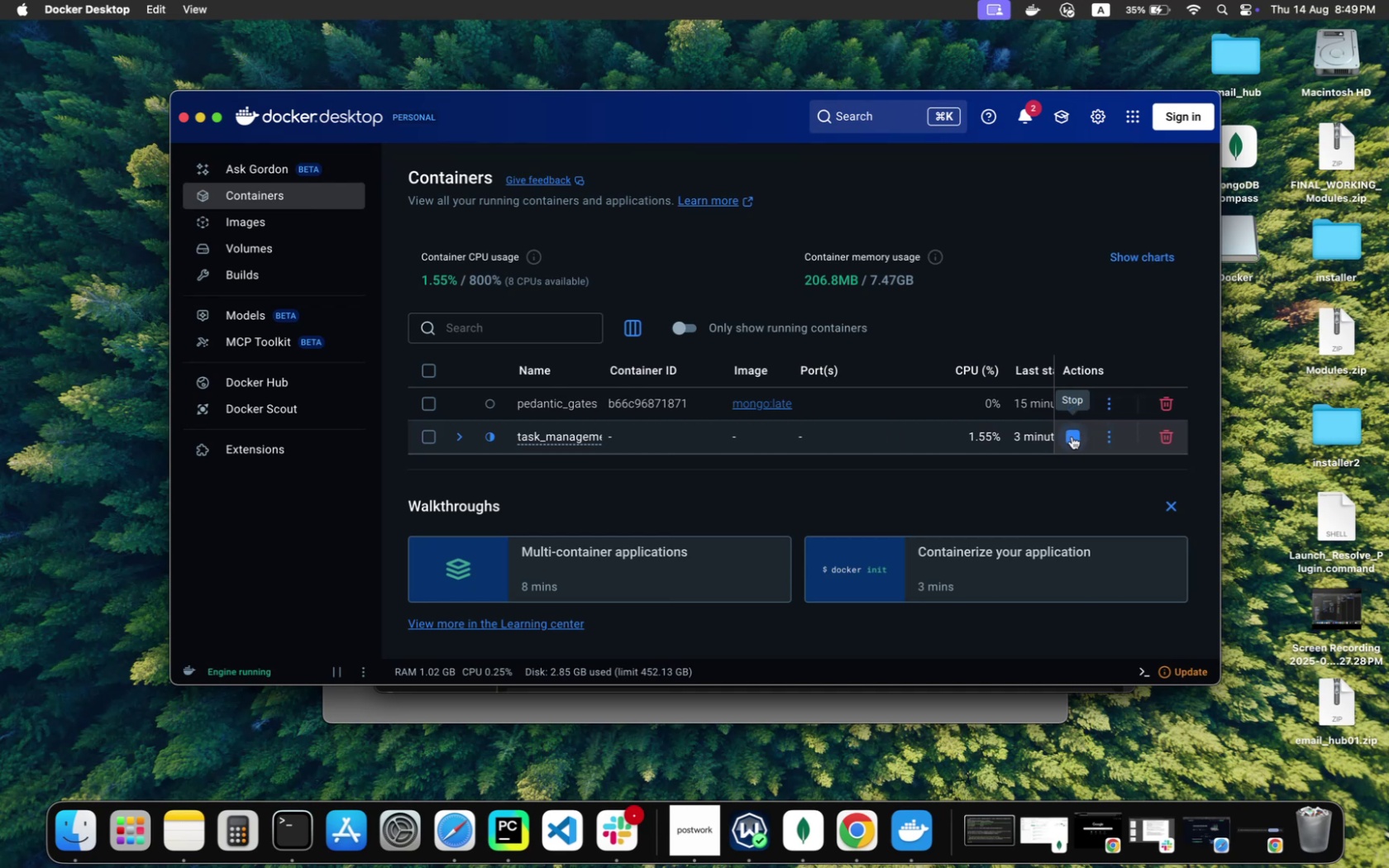 
left_click([1071, 437])
 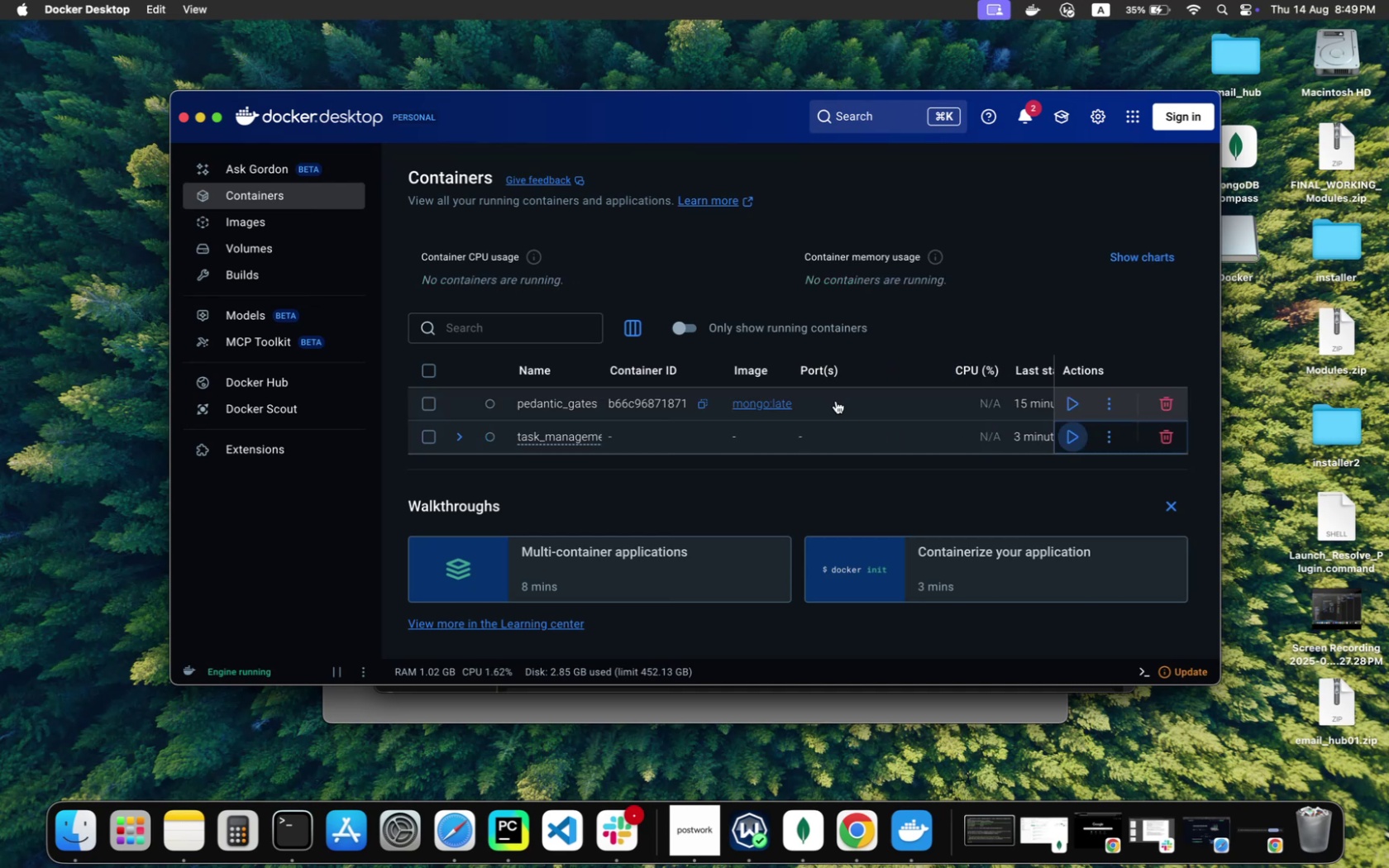 
scroll: coordinate [818, 418], scroll_direction: down, amount: 28.0
 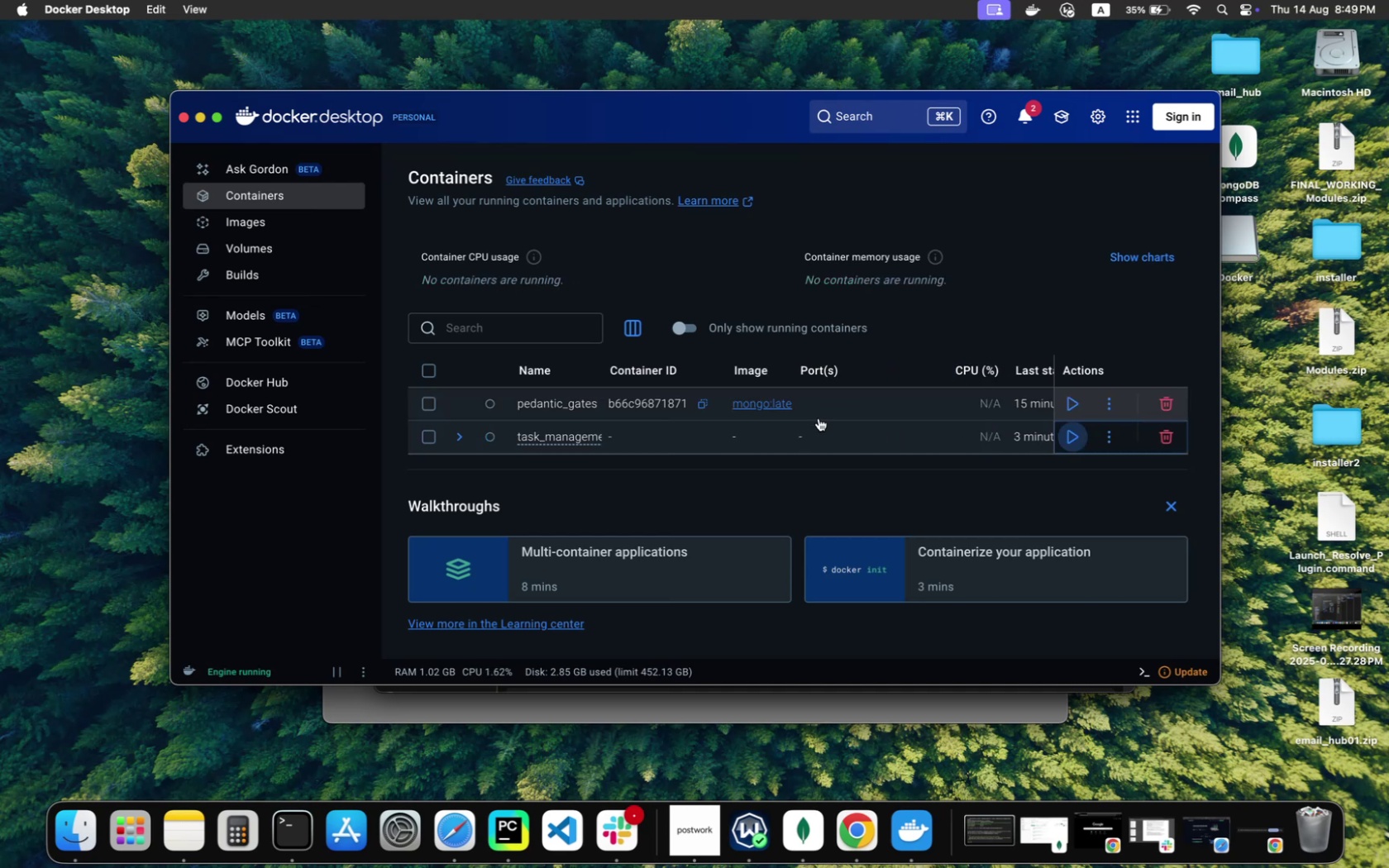 
key(Meta+CommandLeft)
 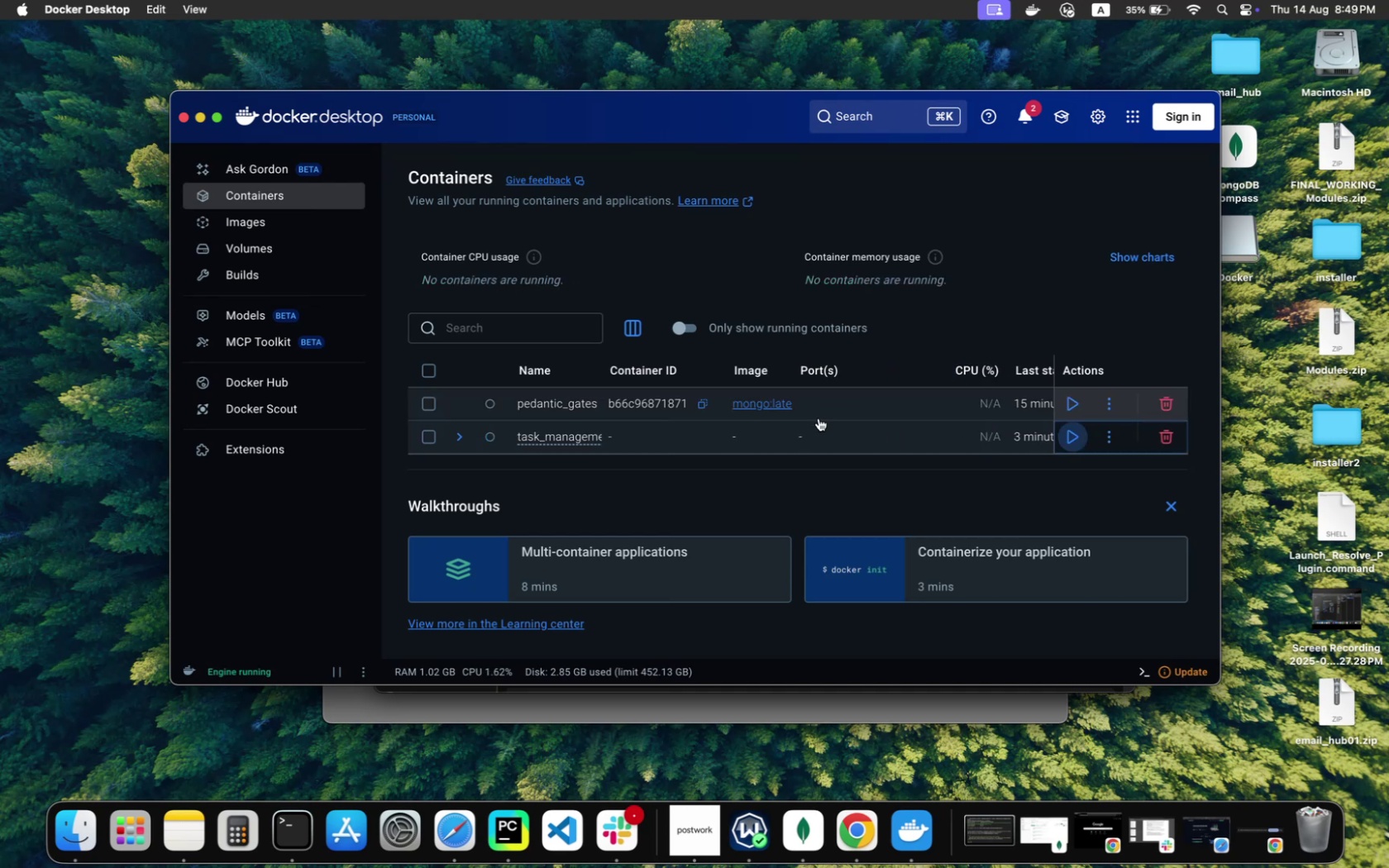 
key(Meta+Tab)
 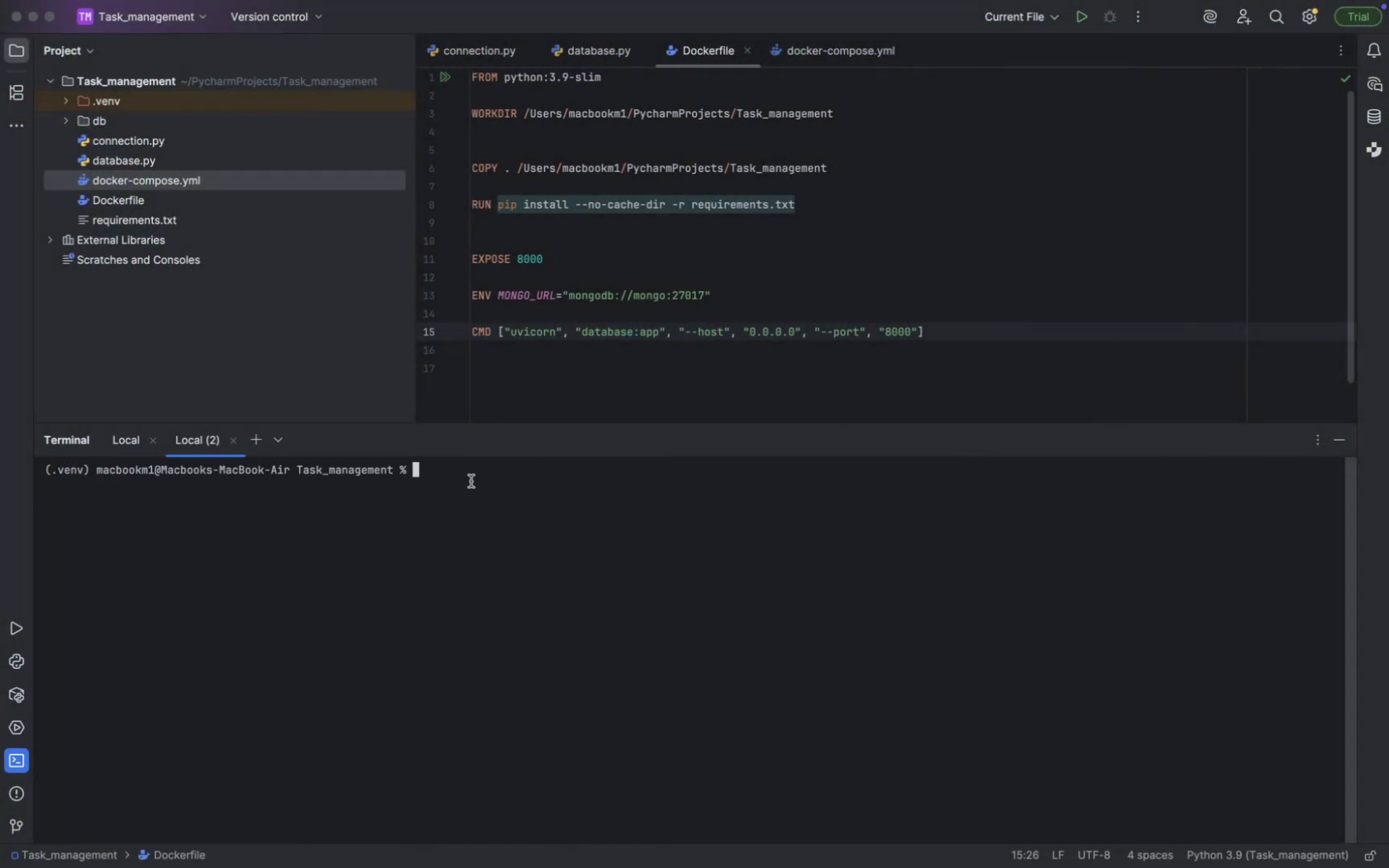 
key(ArrowUp)
 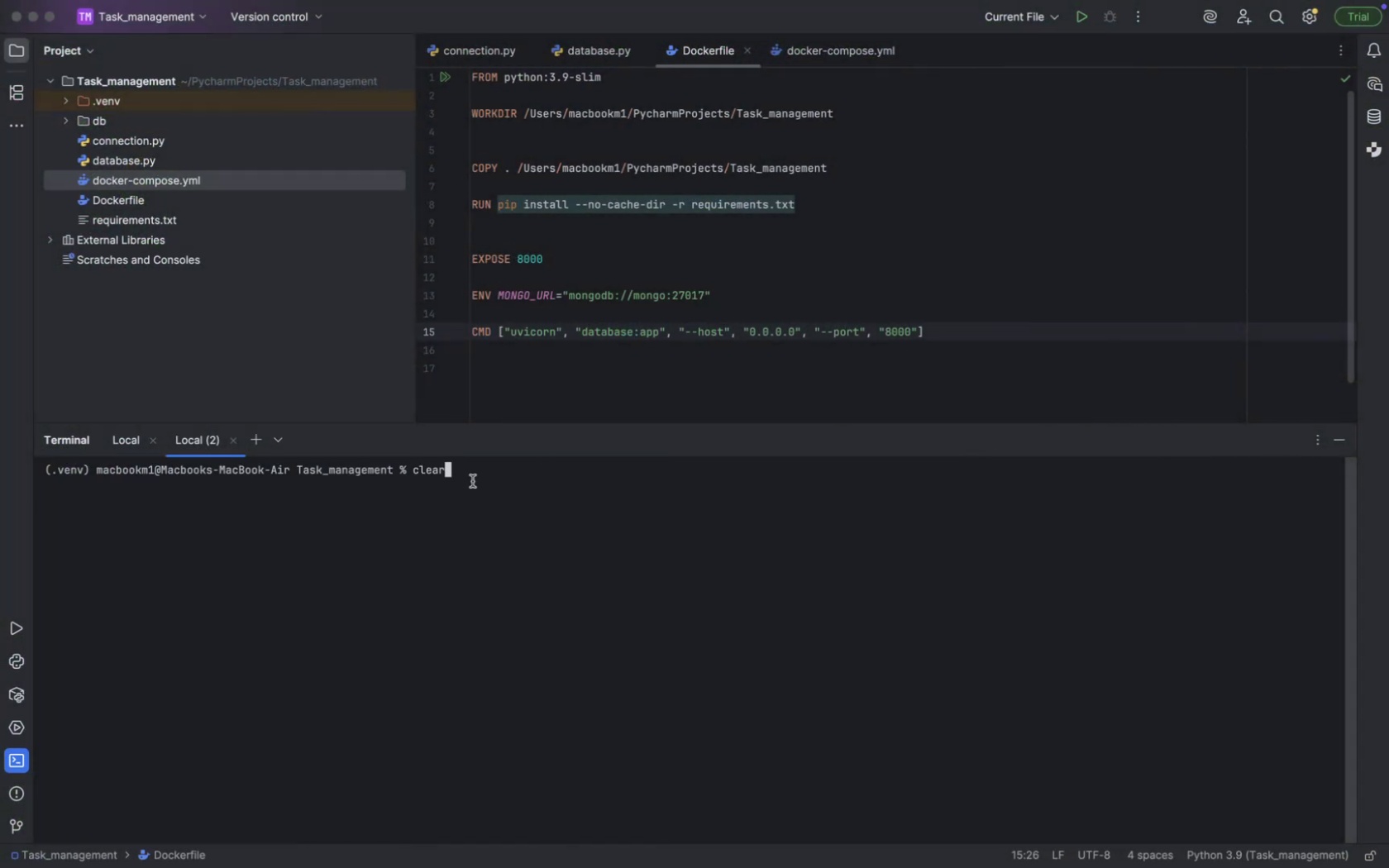 
key(ArrowUp)
 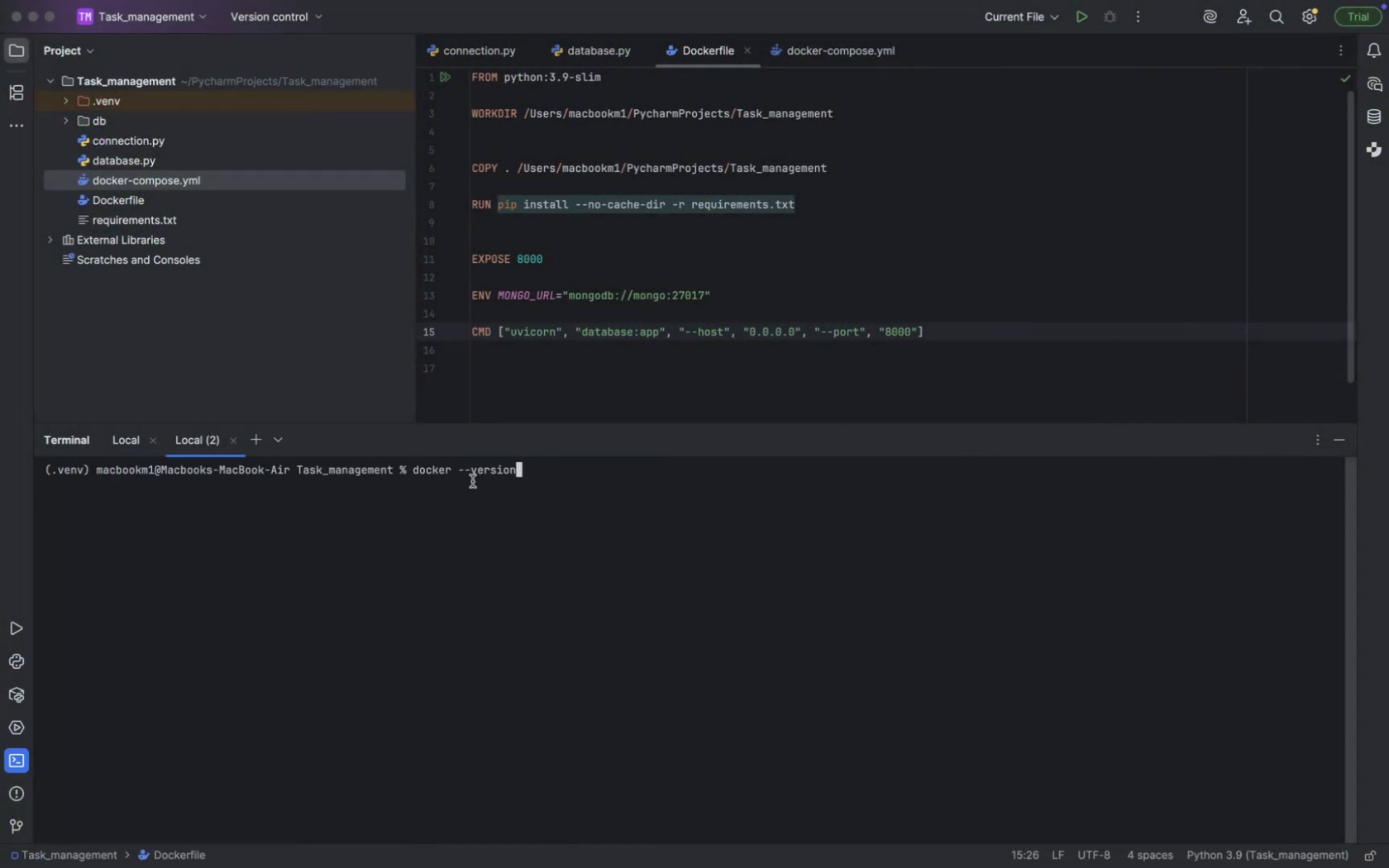 
key(ArrowDown)
 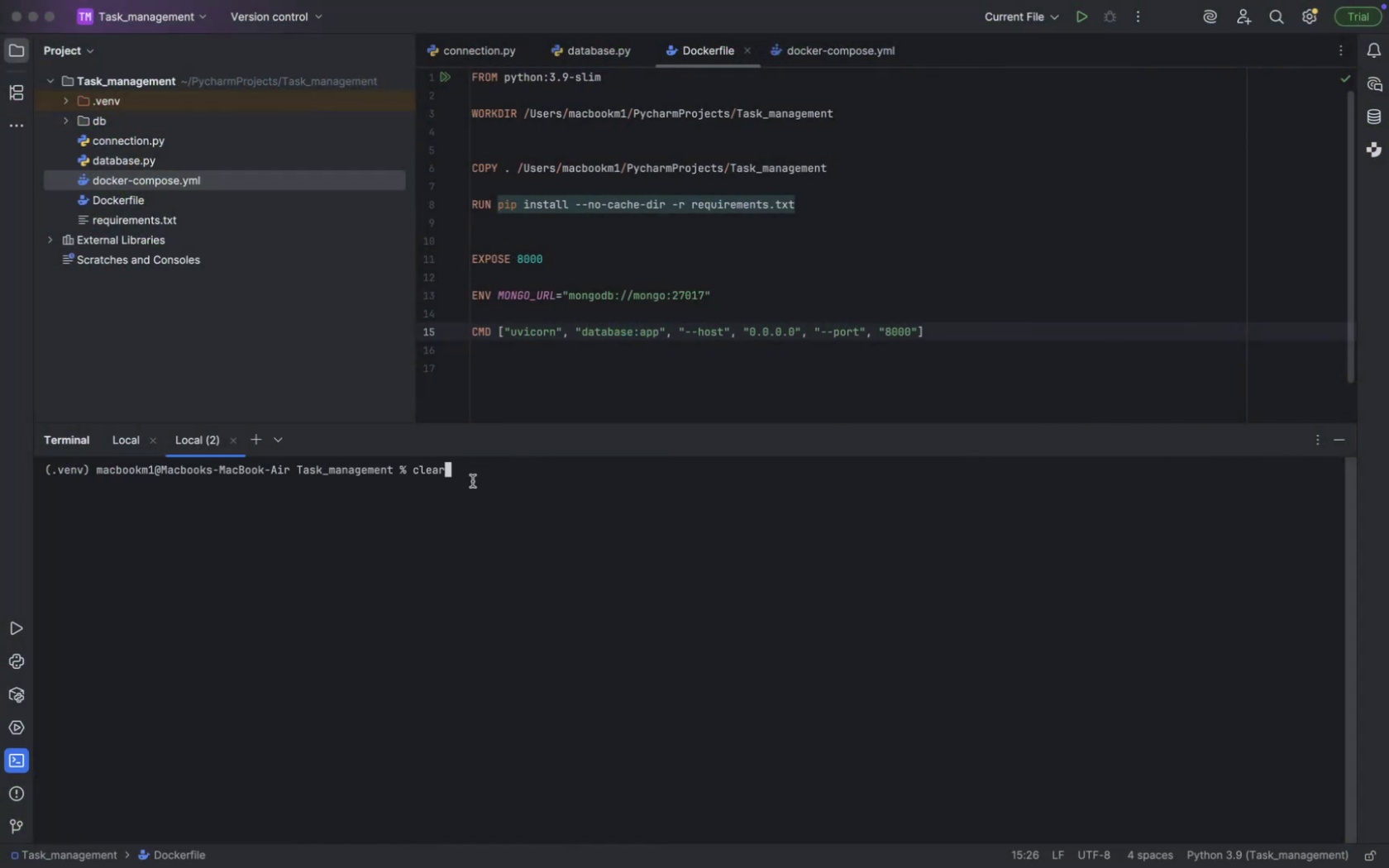 
key(ArrowDown)
 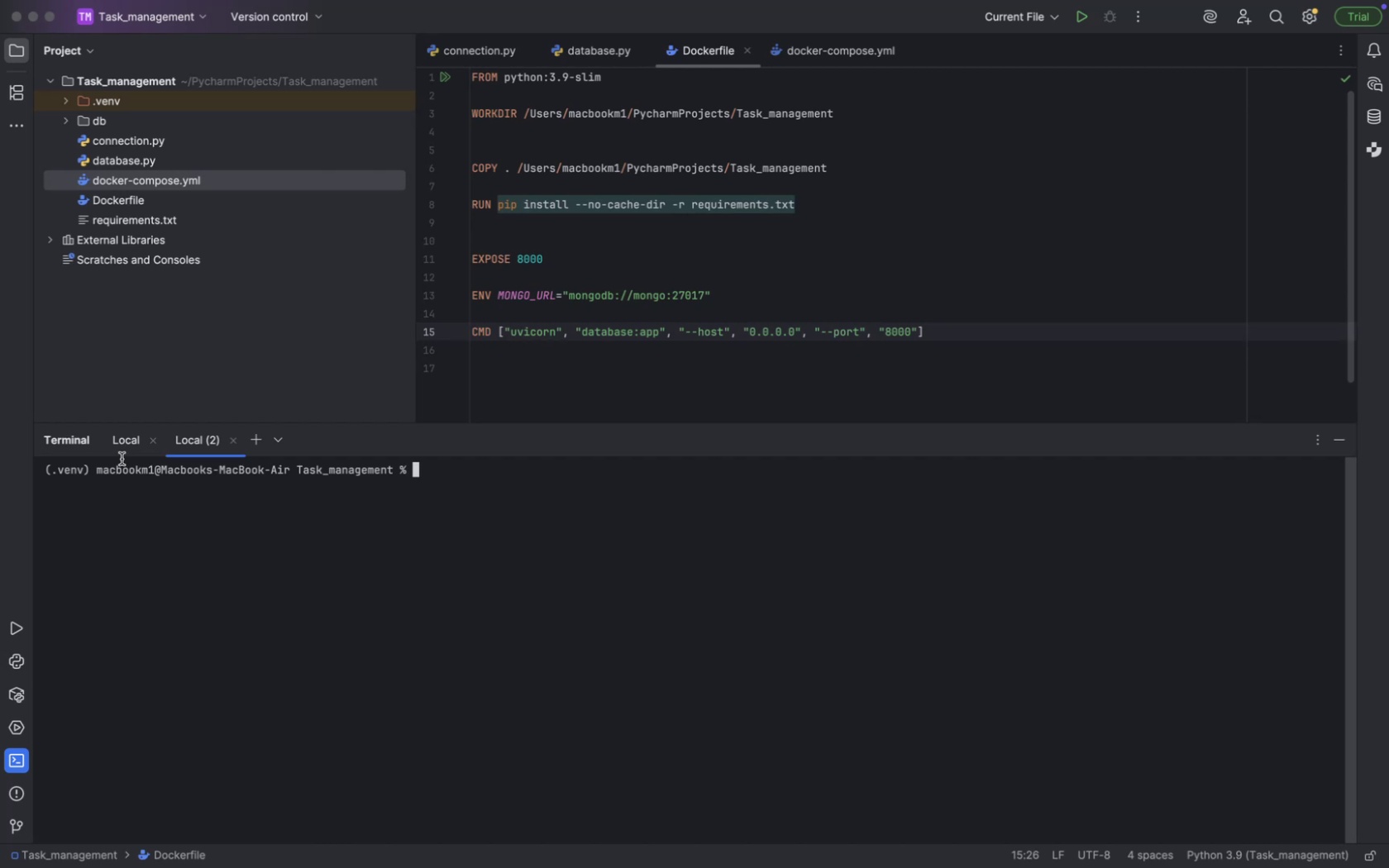 
left_click([117, 427])
 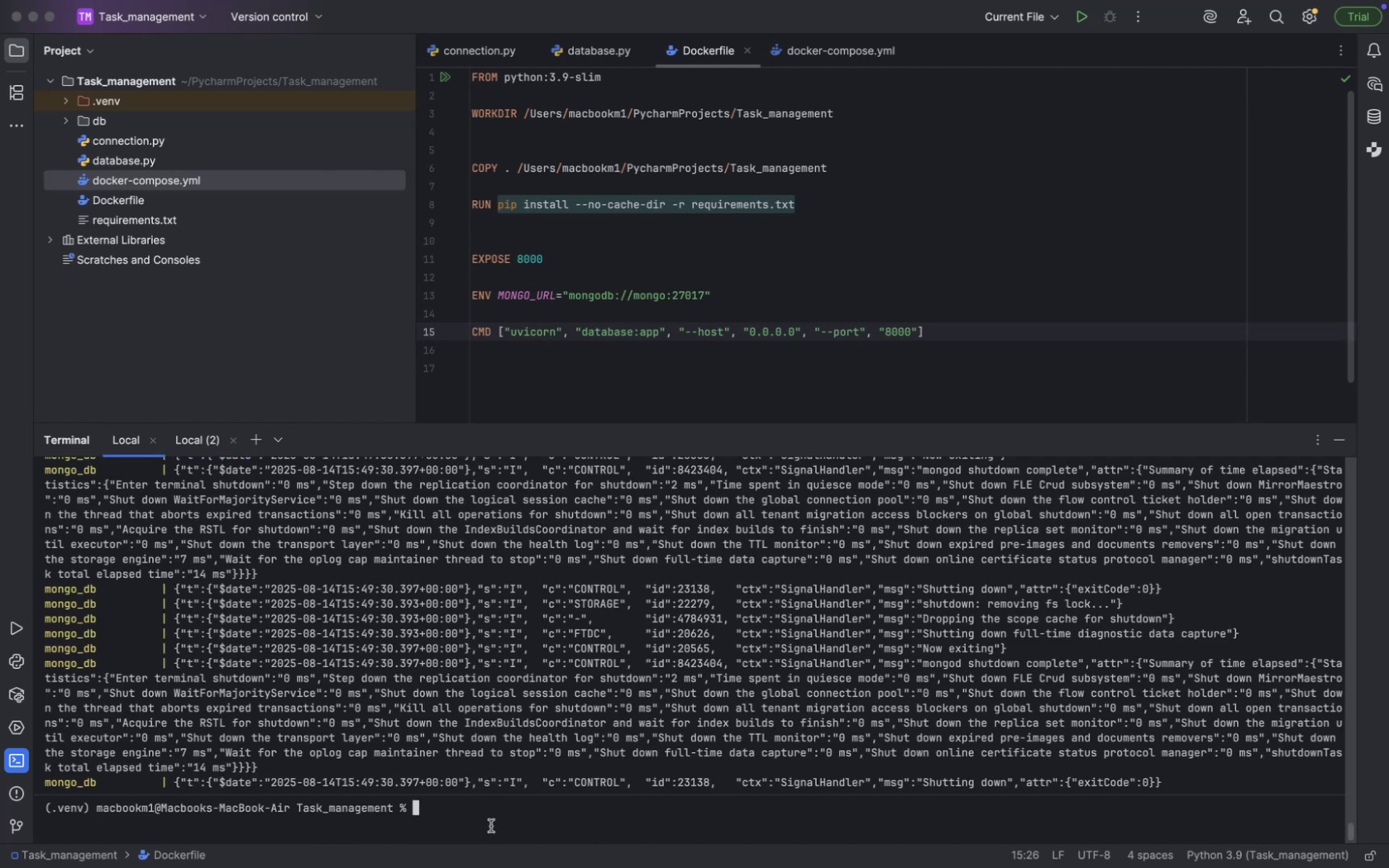 
key(ArrowUp)
 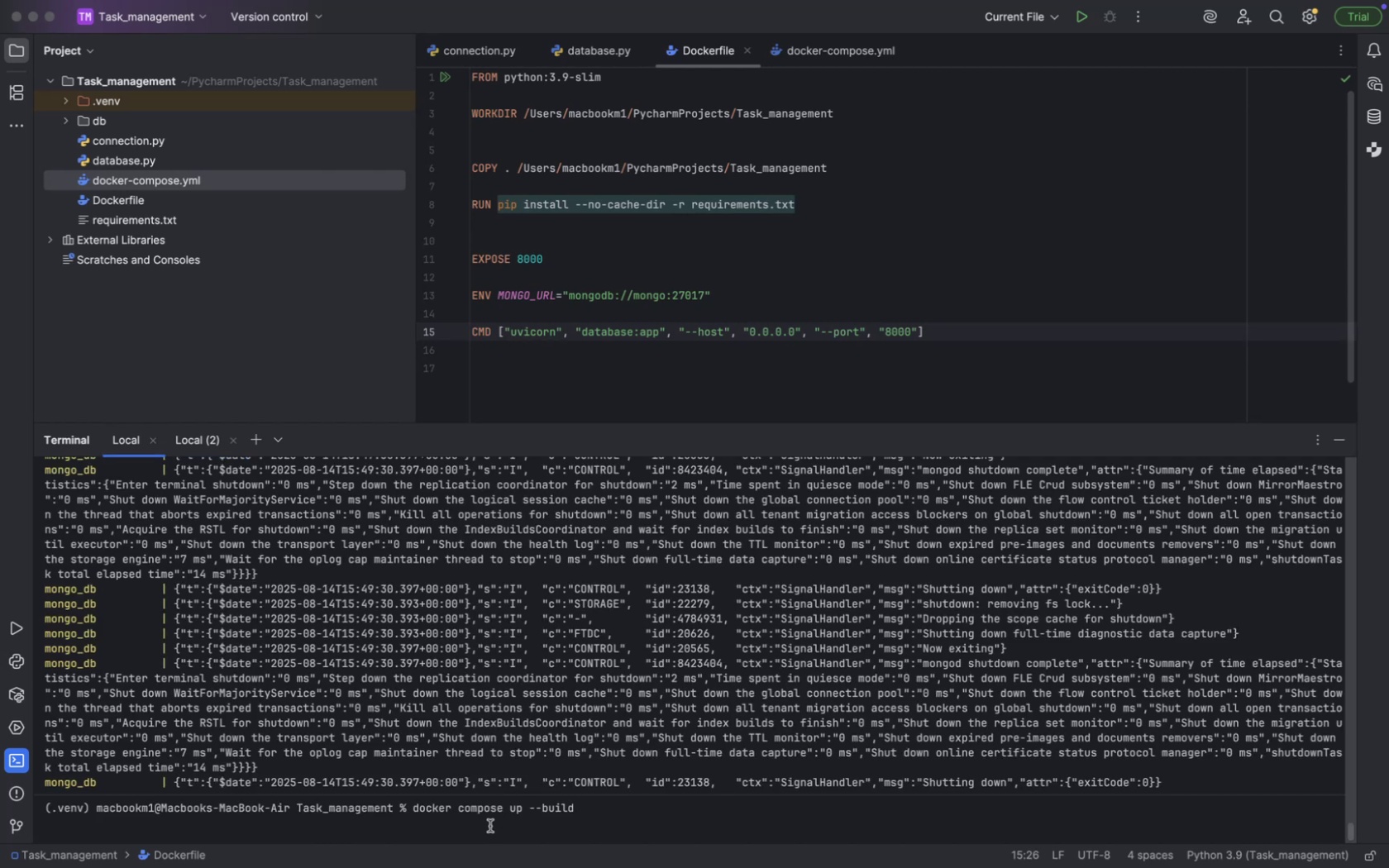 
key(ArrowUp)
 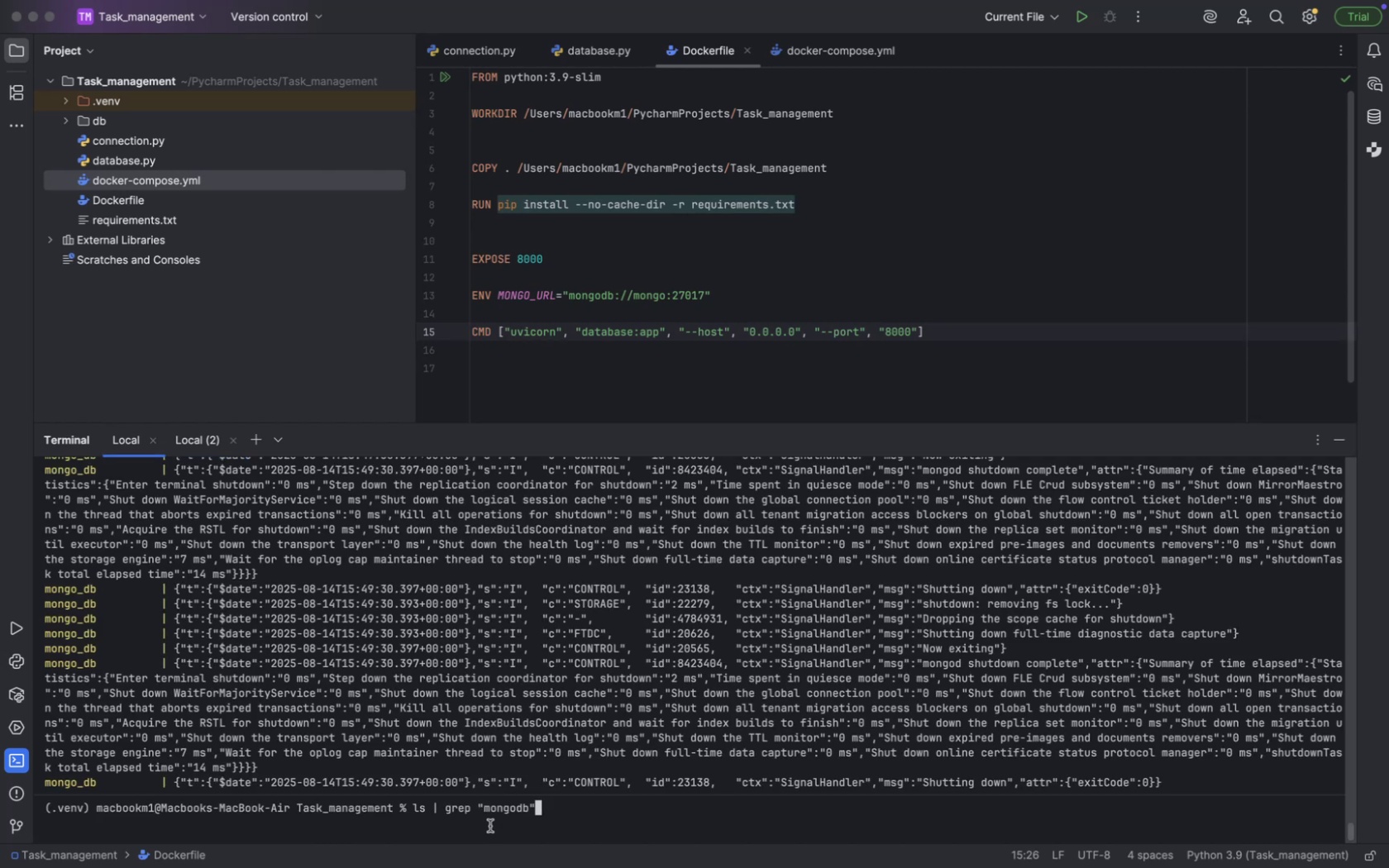 
key(ArrowDown)
 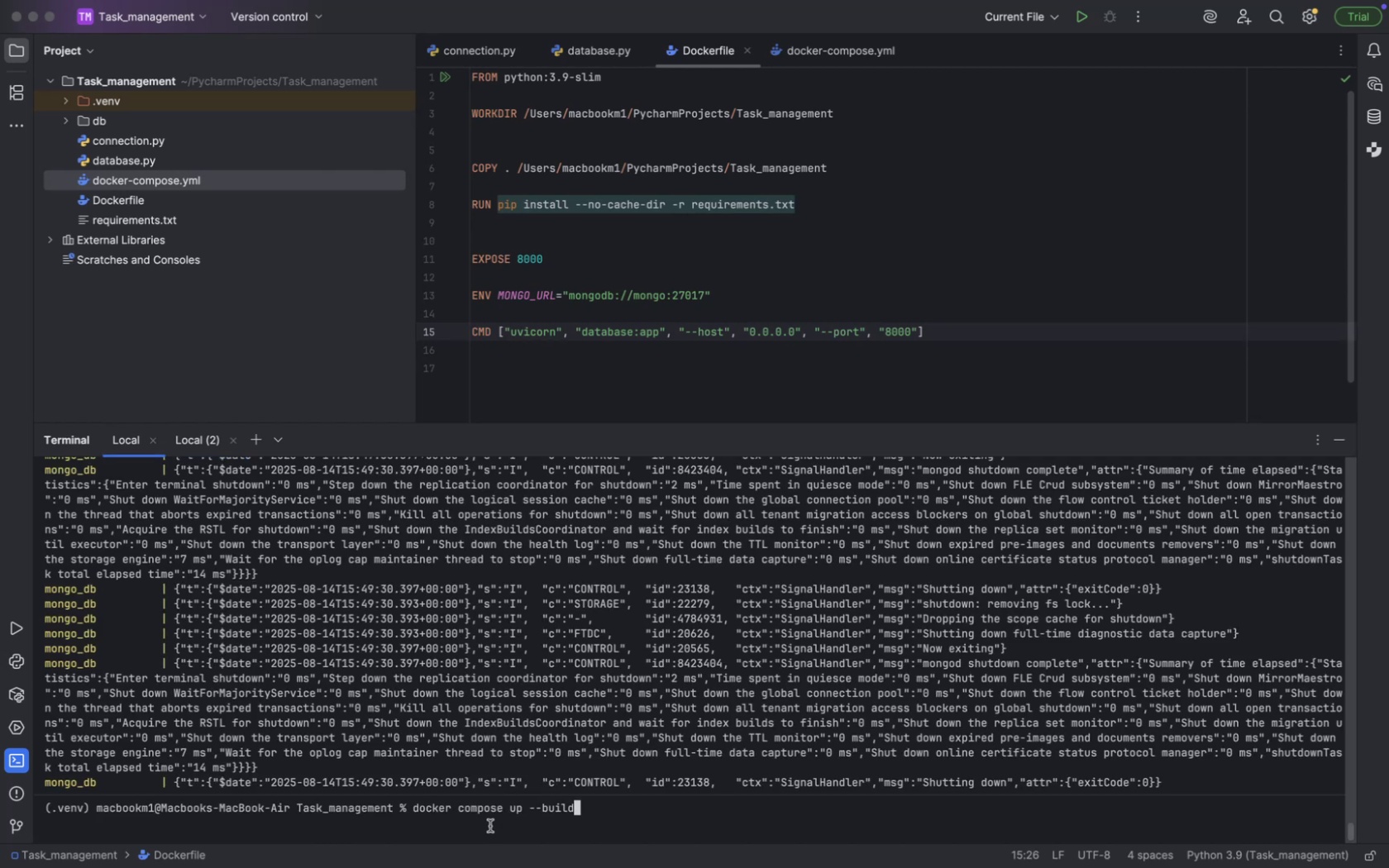 
key(ArrowDown)
 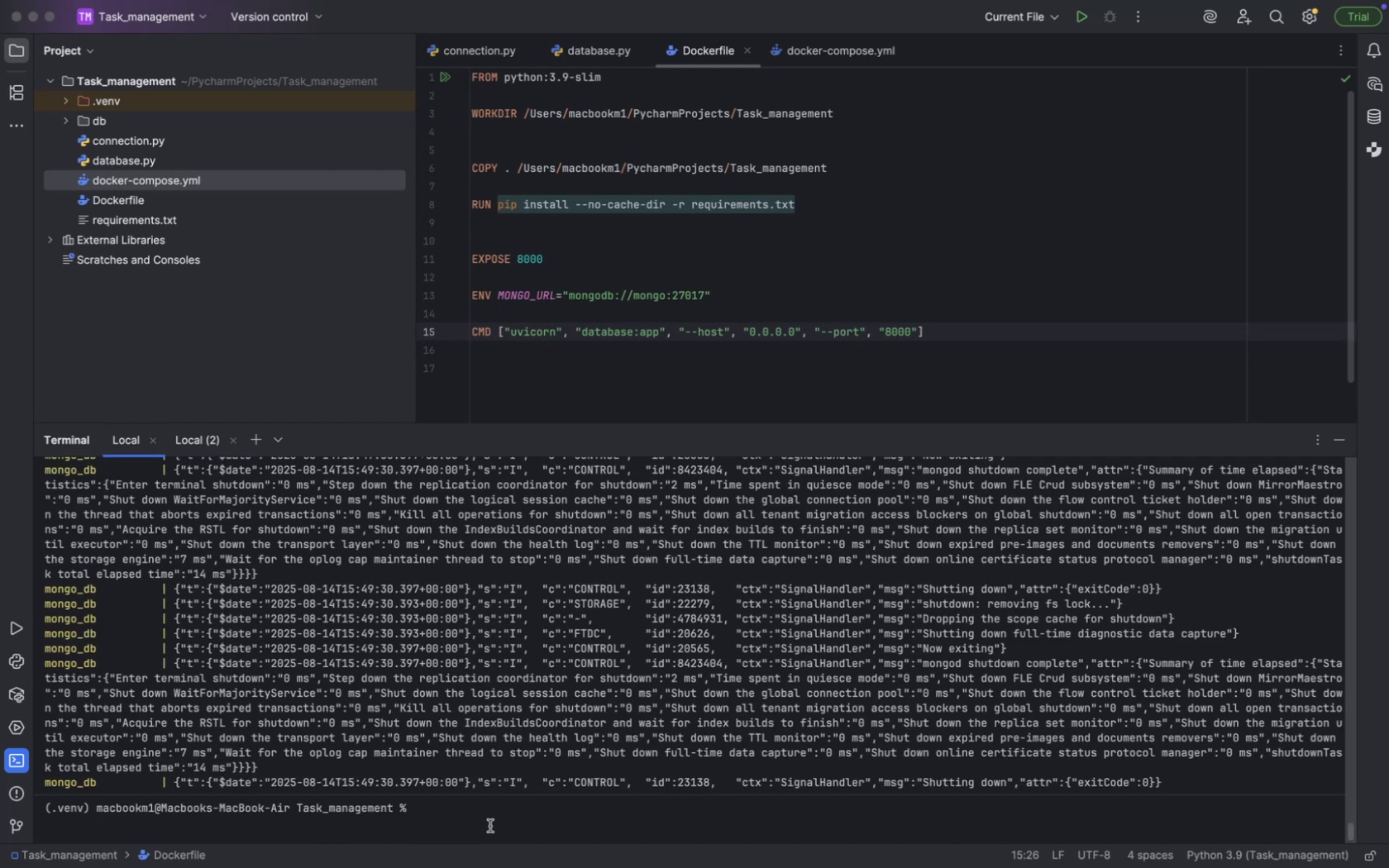 
key(ArrowUp)
 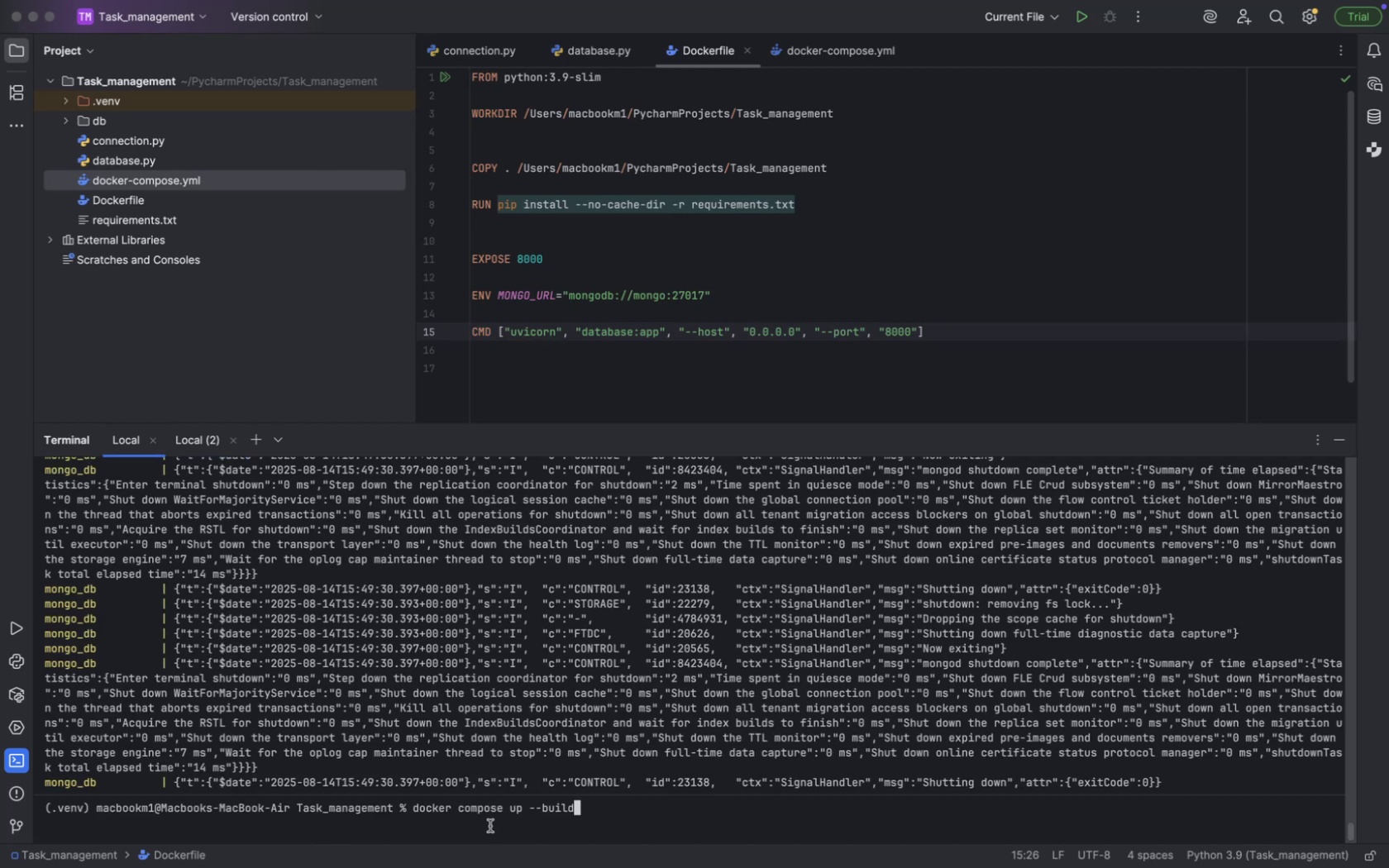 
key(ArrowUp)
 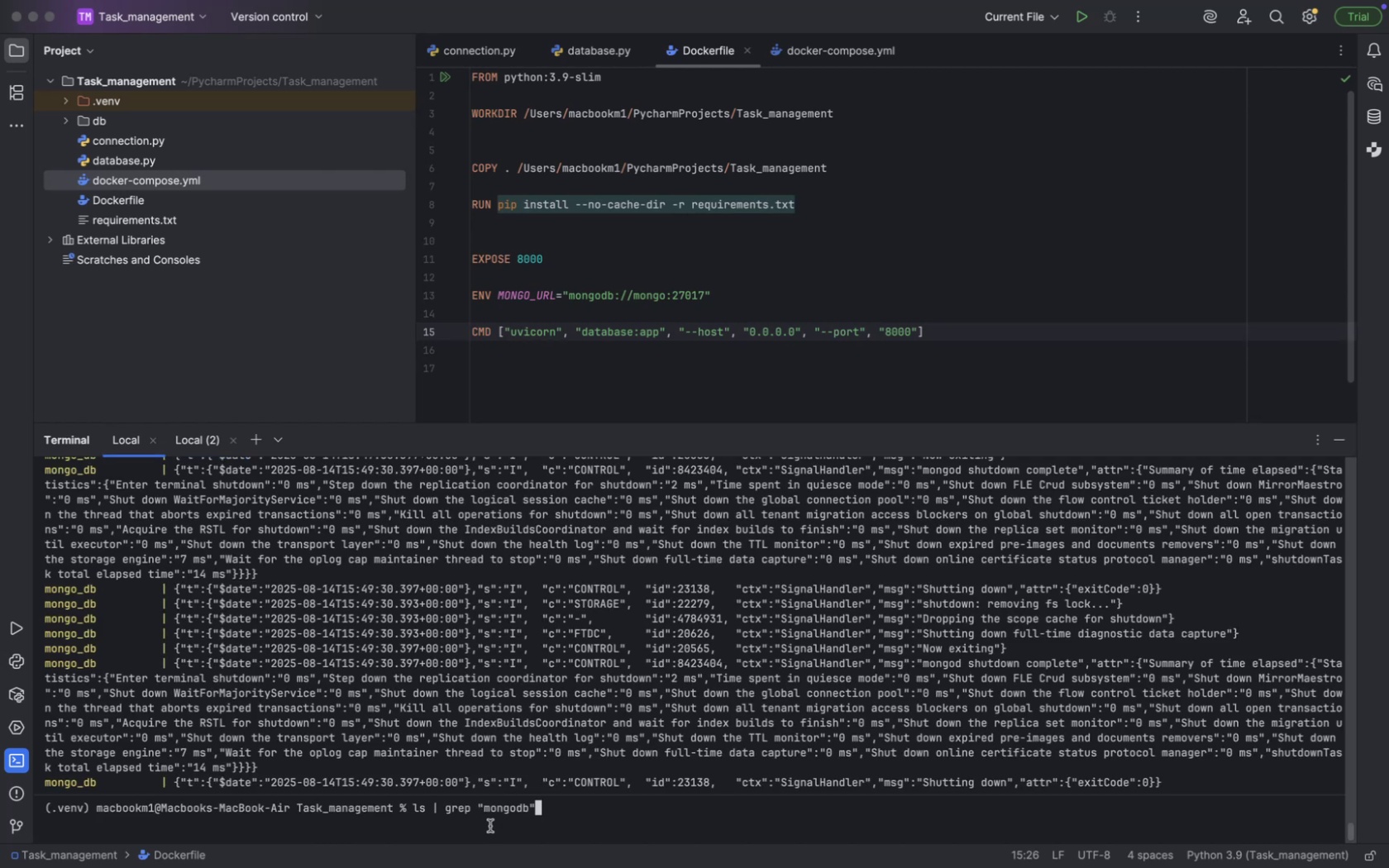 
key(ArrowUp)
 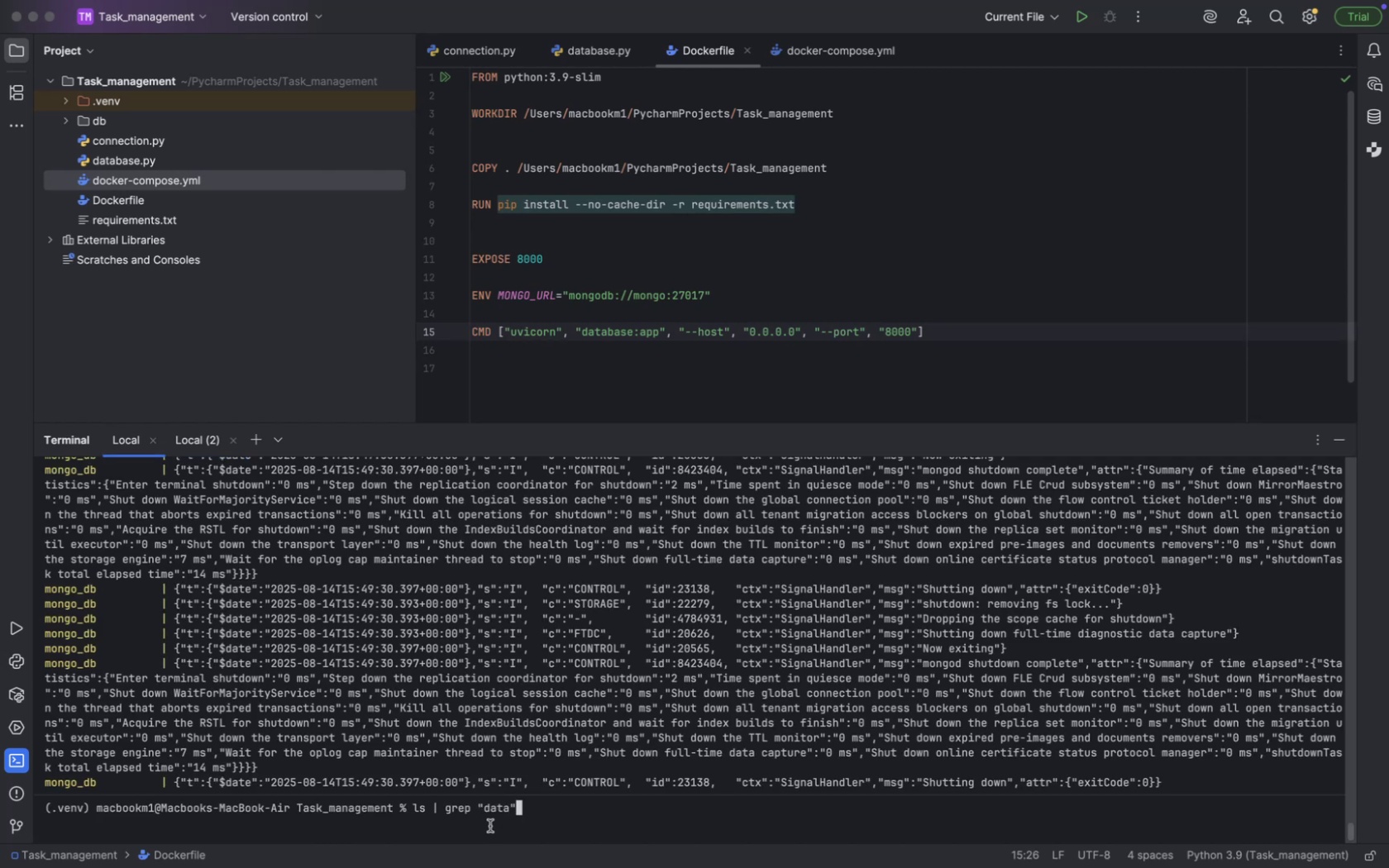 
key(ArrowUp)
 